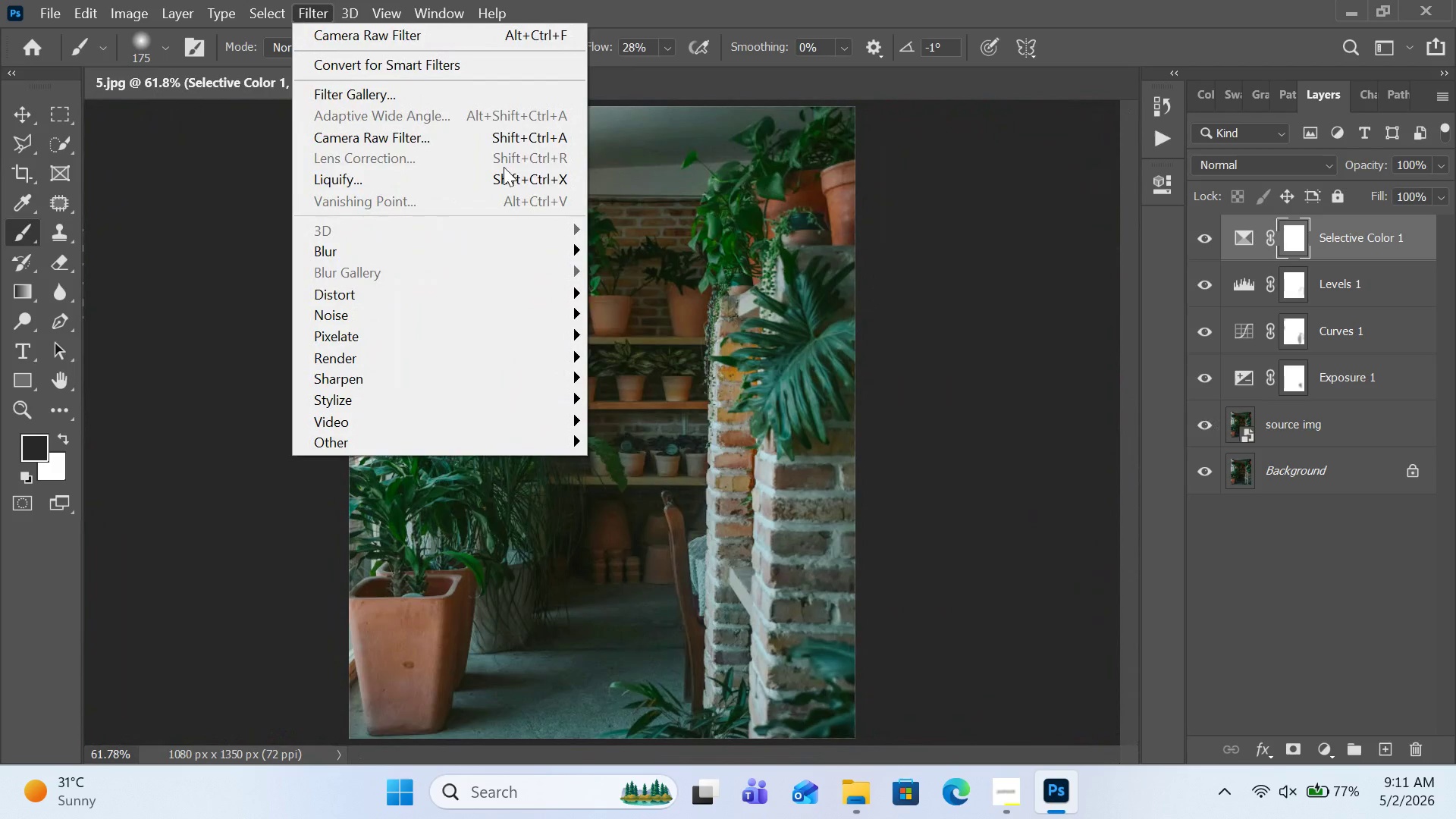 
left_click([392, 136])
 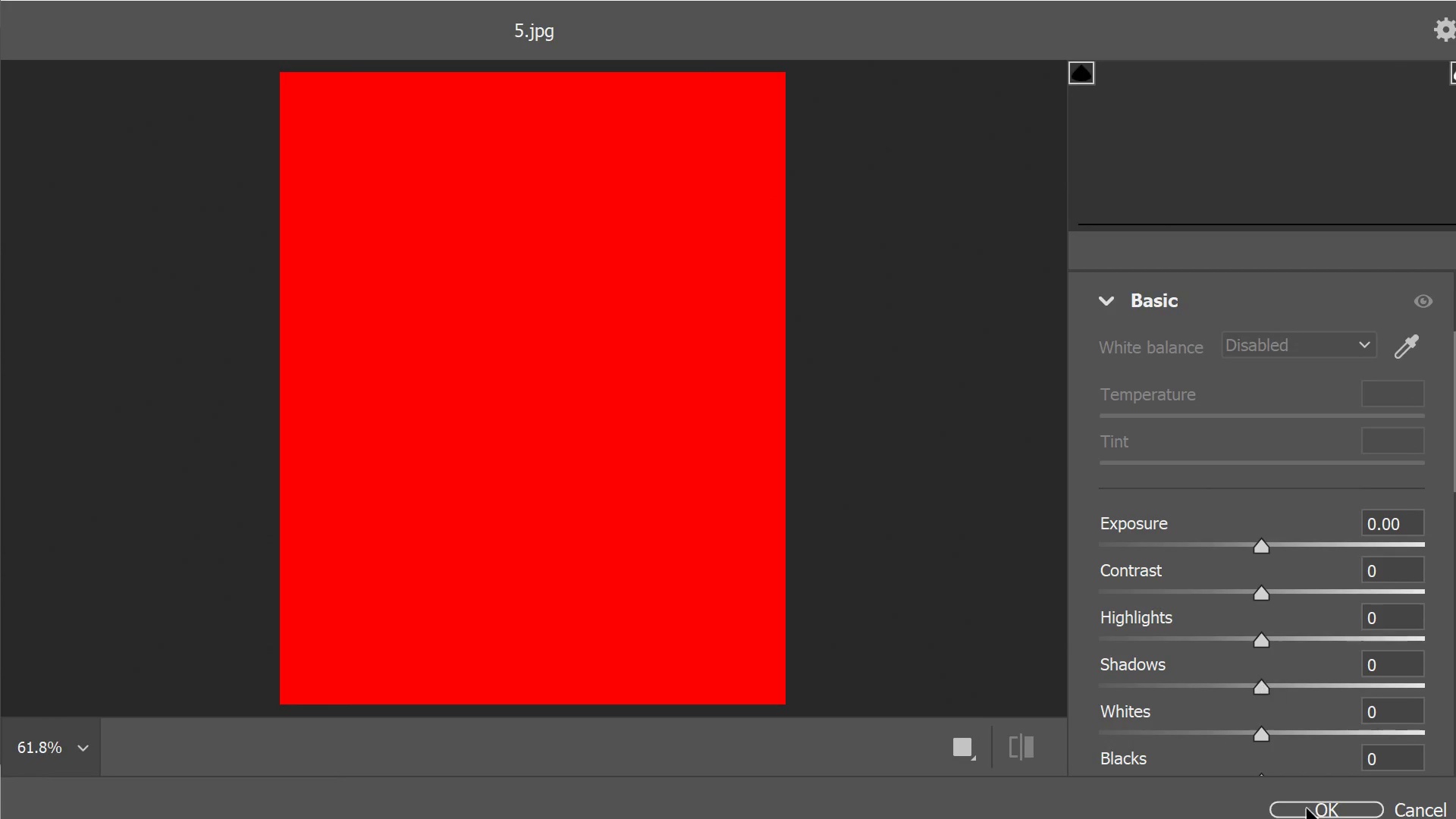 
double_click([1405, 804])
 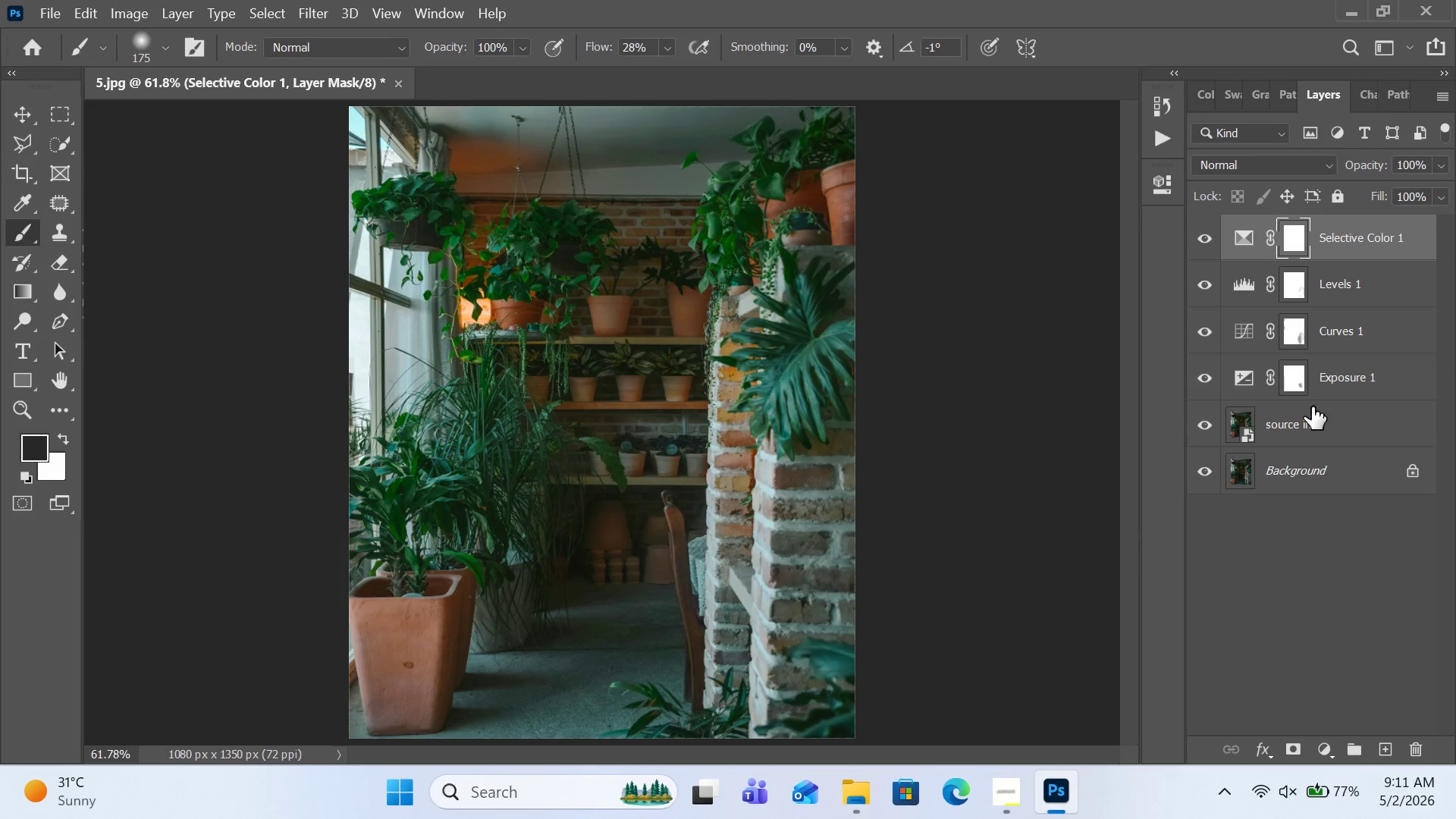 
left_click([1315, 416])
 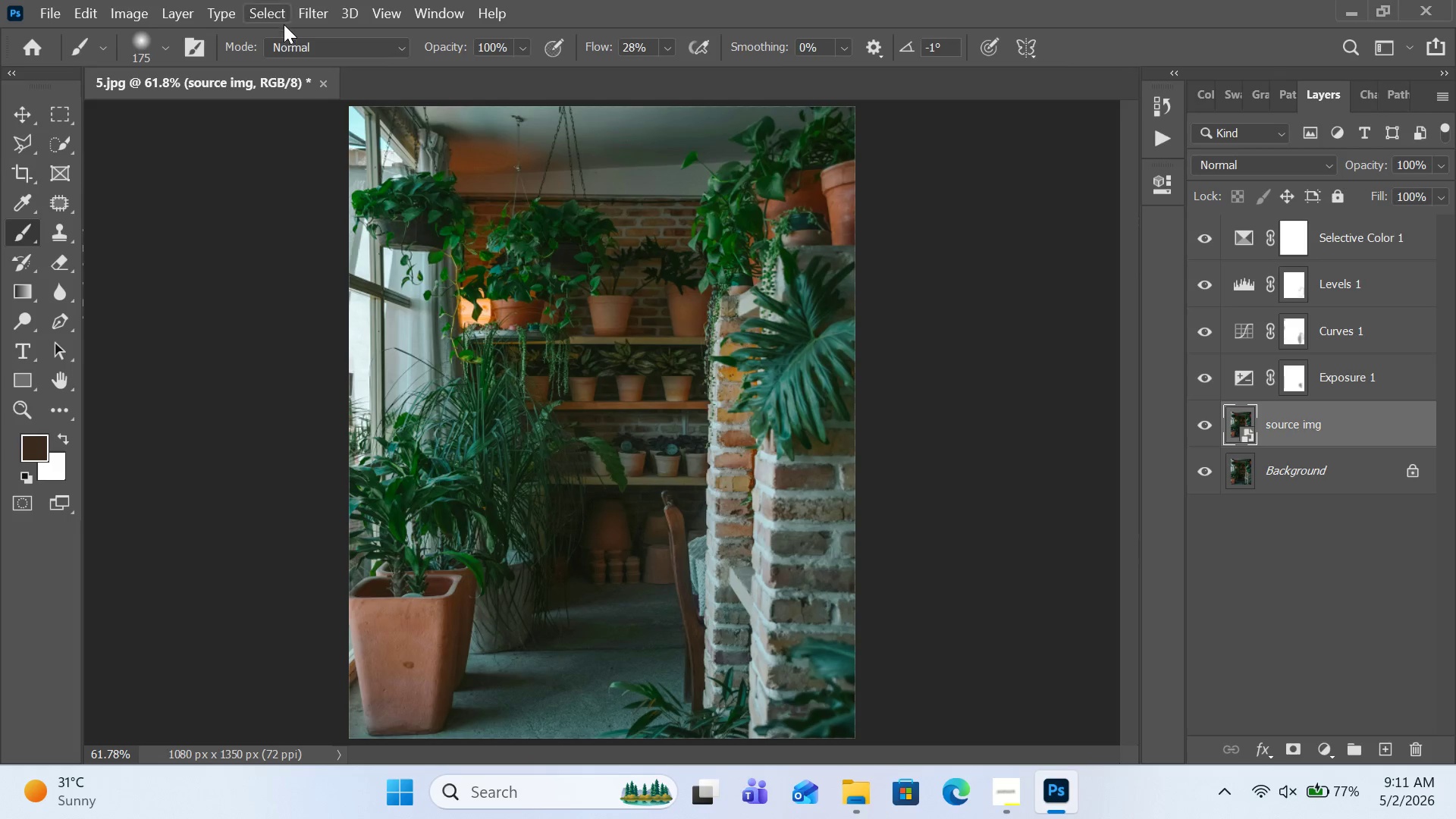 
left_click([297, 16])
 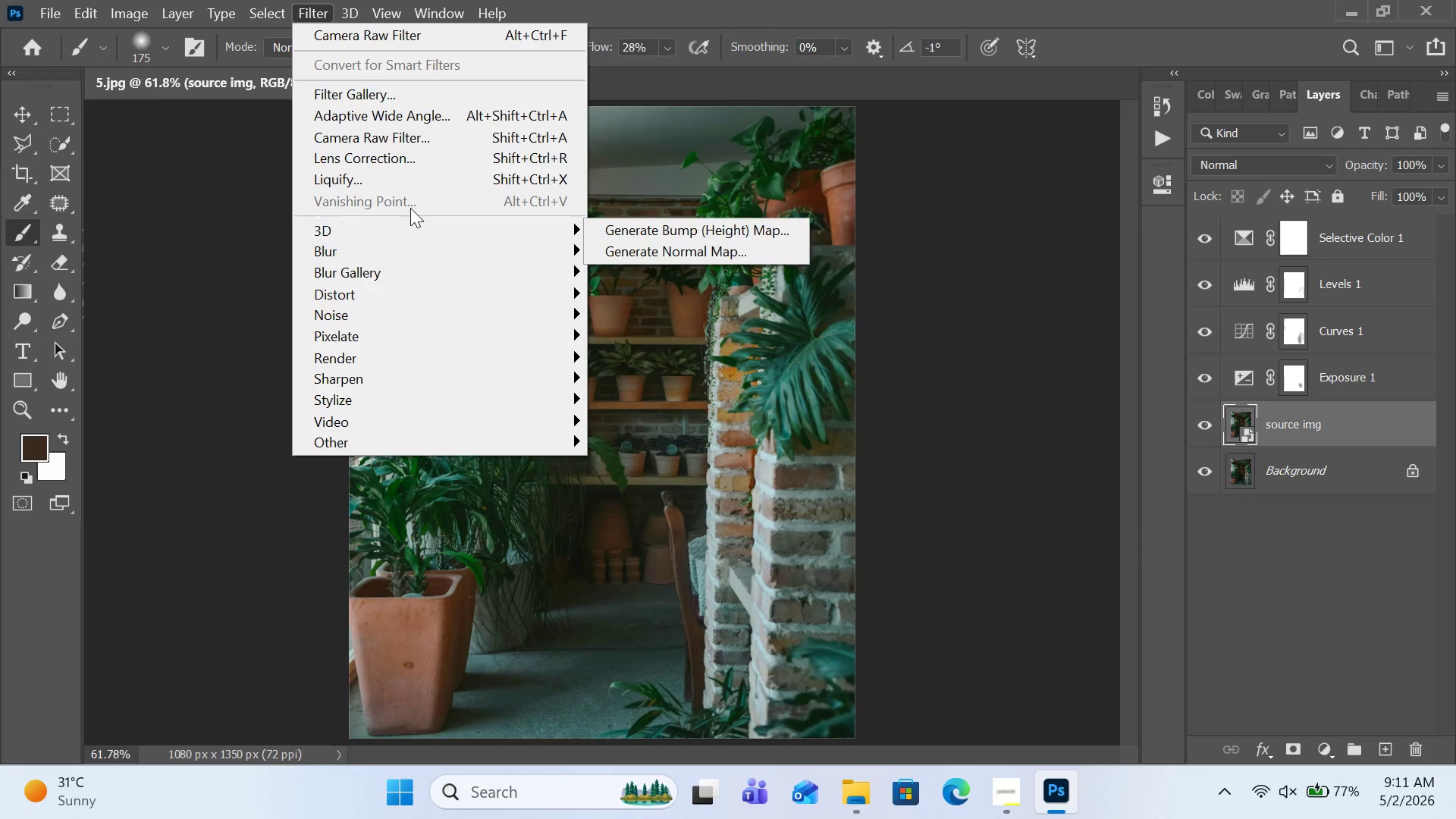 
left_click([422, 143])
 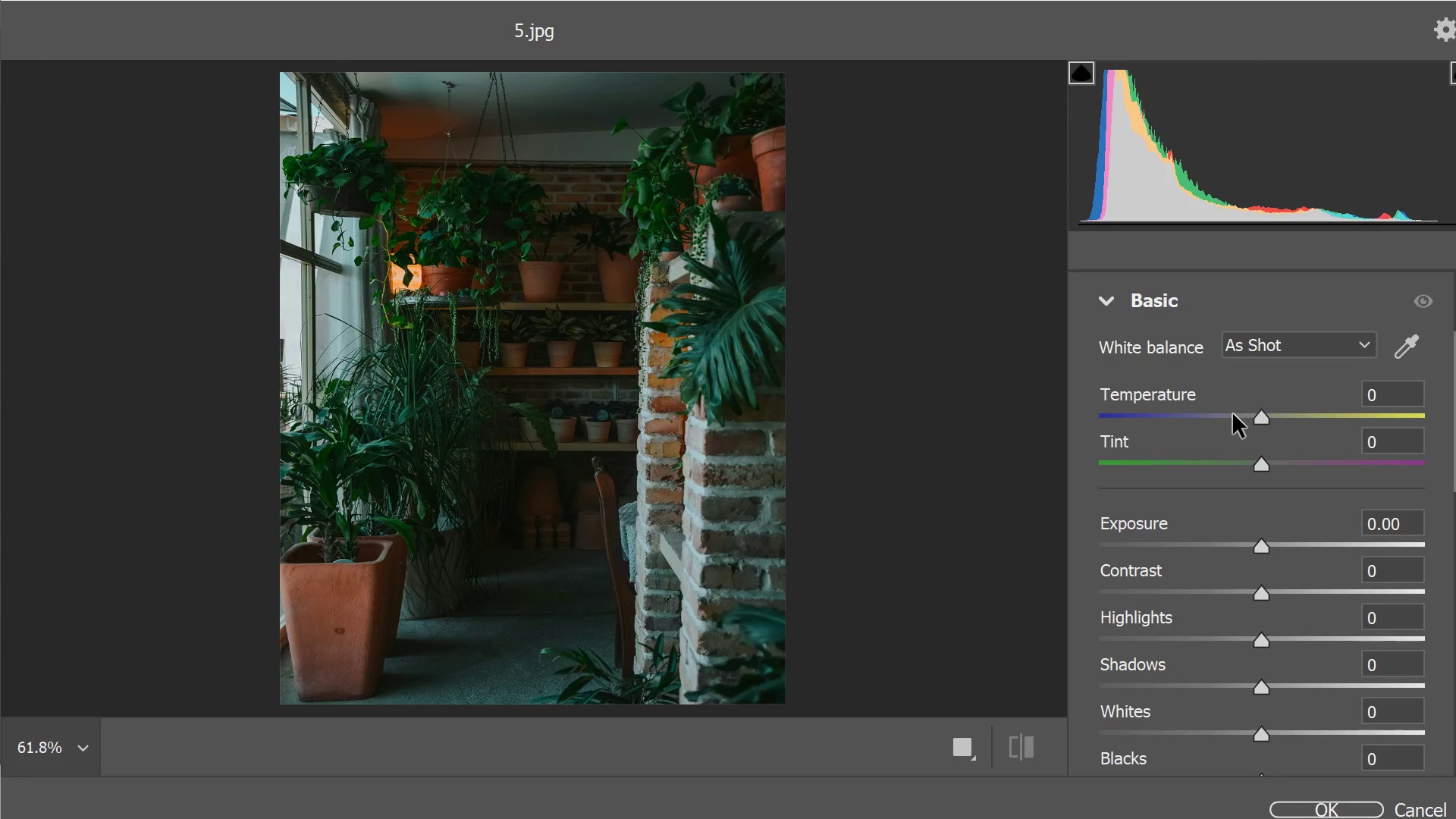 
left_click_drag(start_coordinate=[1263, 419], to_coordinate=[1269, 419])
 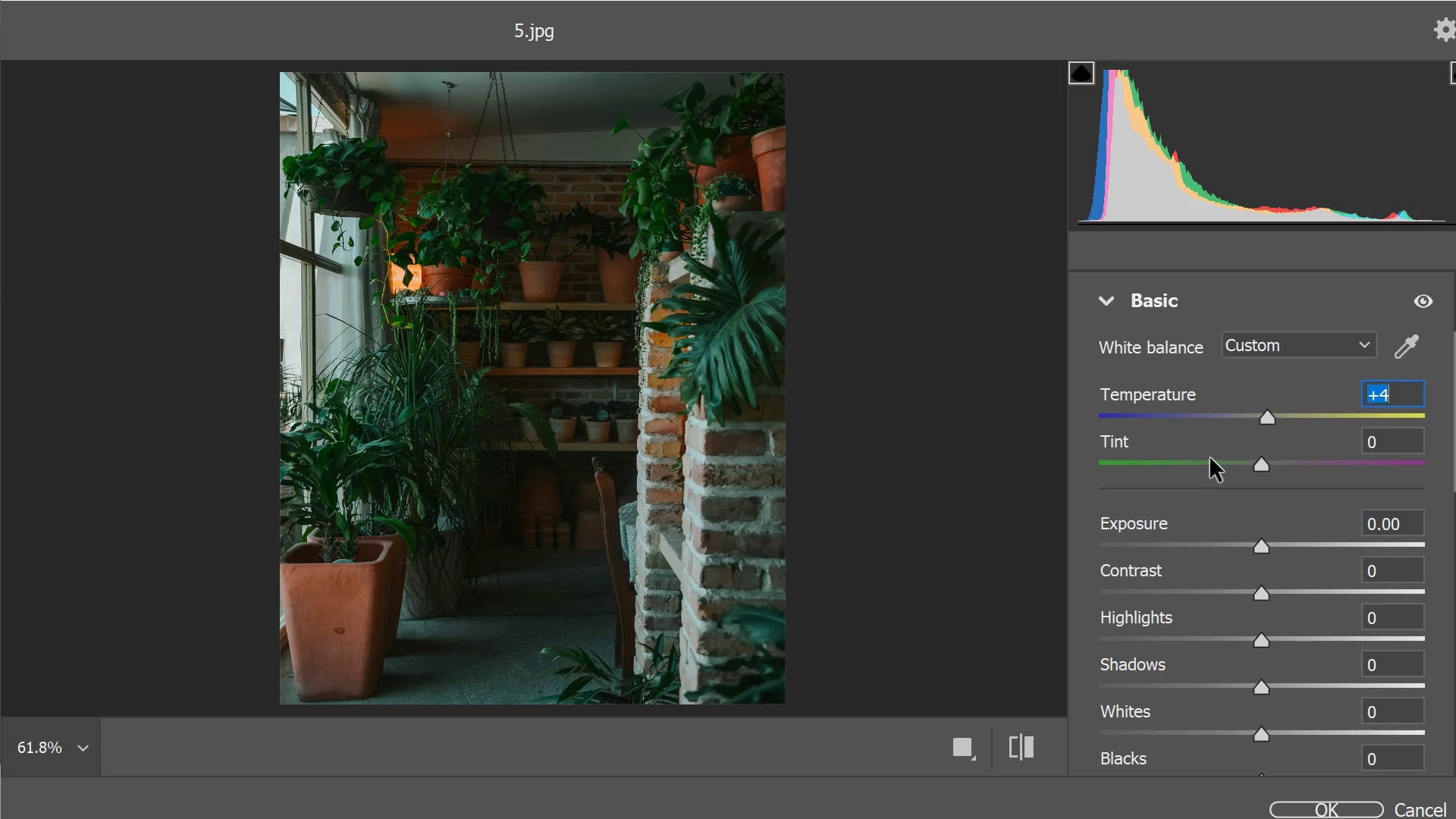 
scroll: coordinate [1210, 458], scroll_direction: down, amount: 3.0
 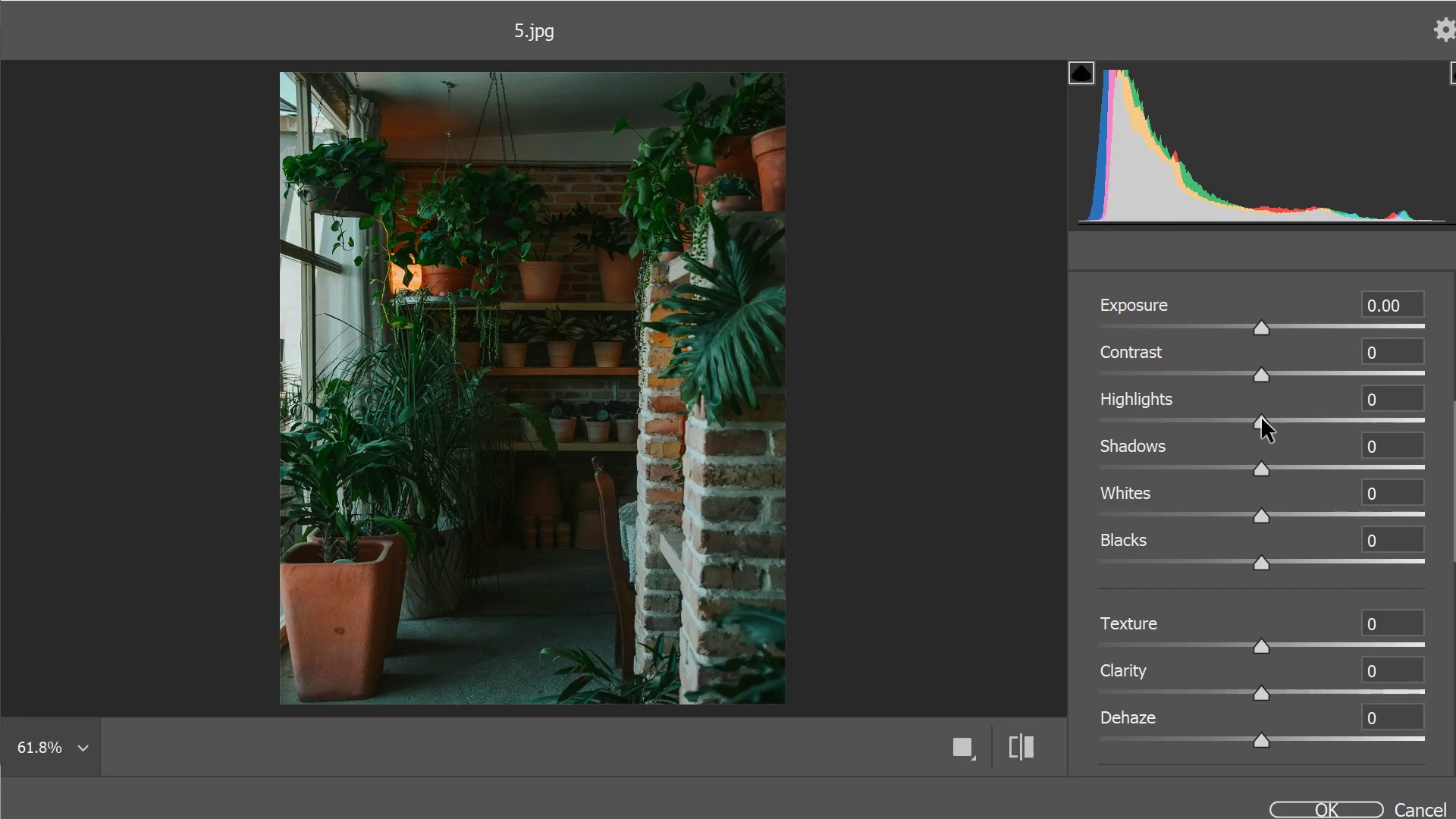 
left_click_drag(start_coordinate=[1262, 419], to_coordinate=[1251, 426])
 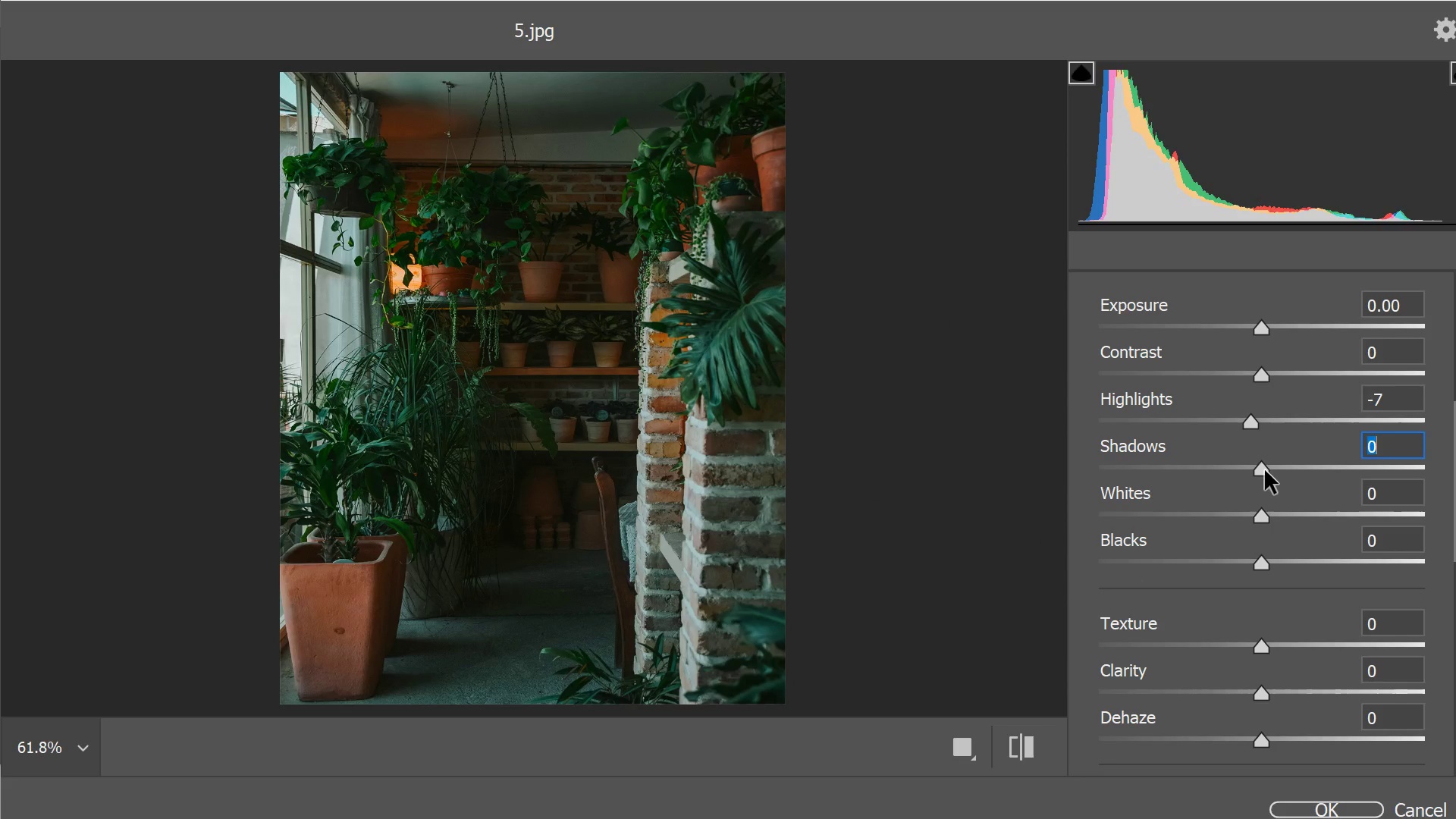 
left_click_drag(start_coordinate=[1263, 470], to_coordinate=[1298, 472])
 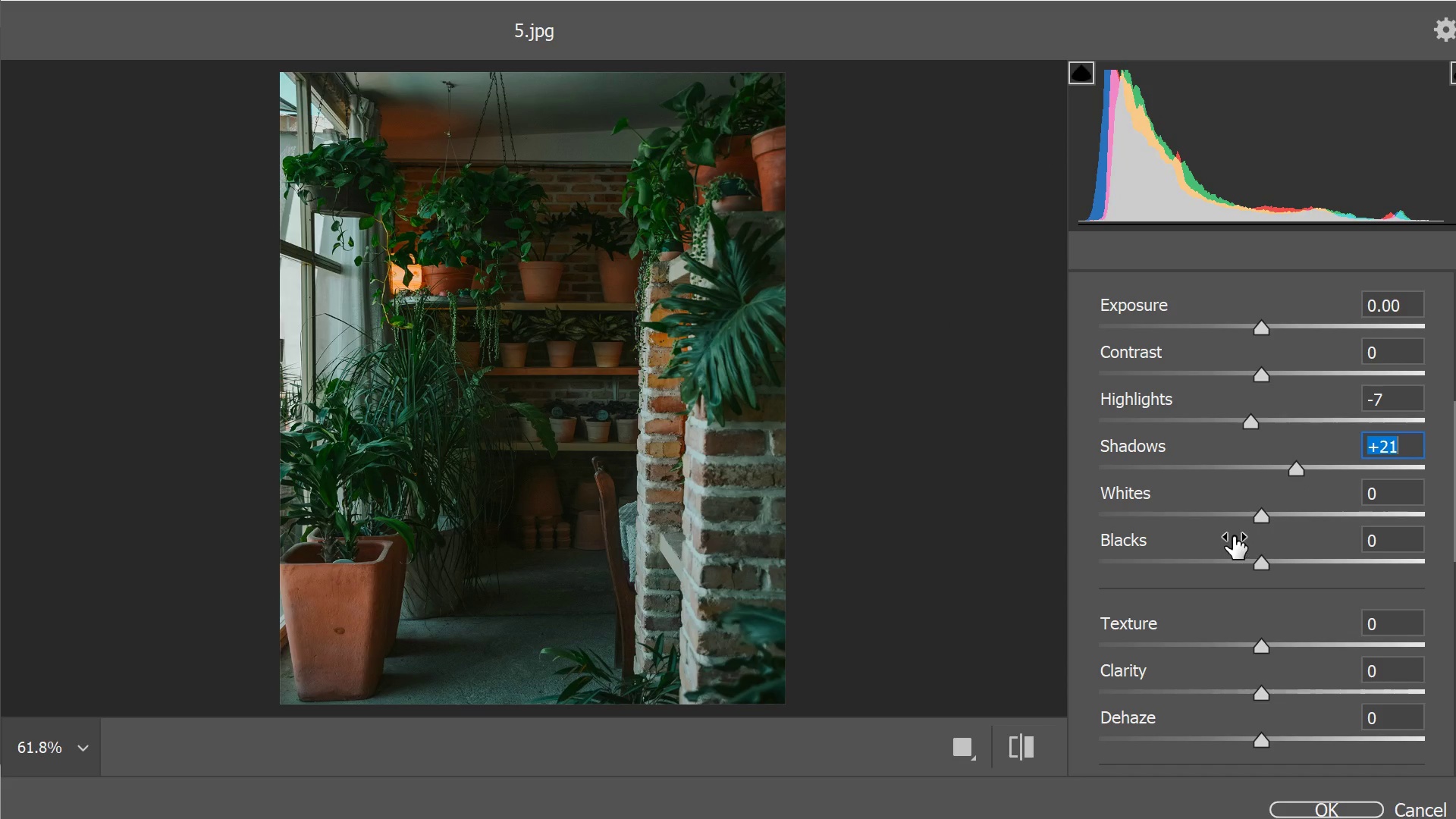 
scroll: coordinate [1163, 513], scroll_direction: down, amount: 7.0
 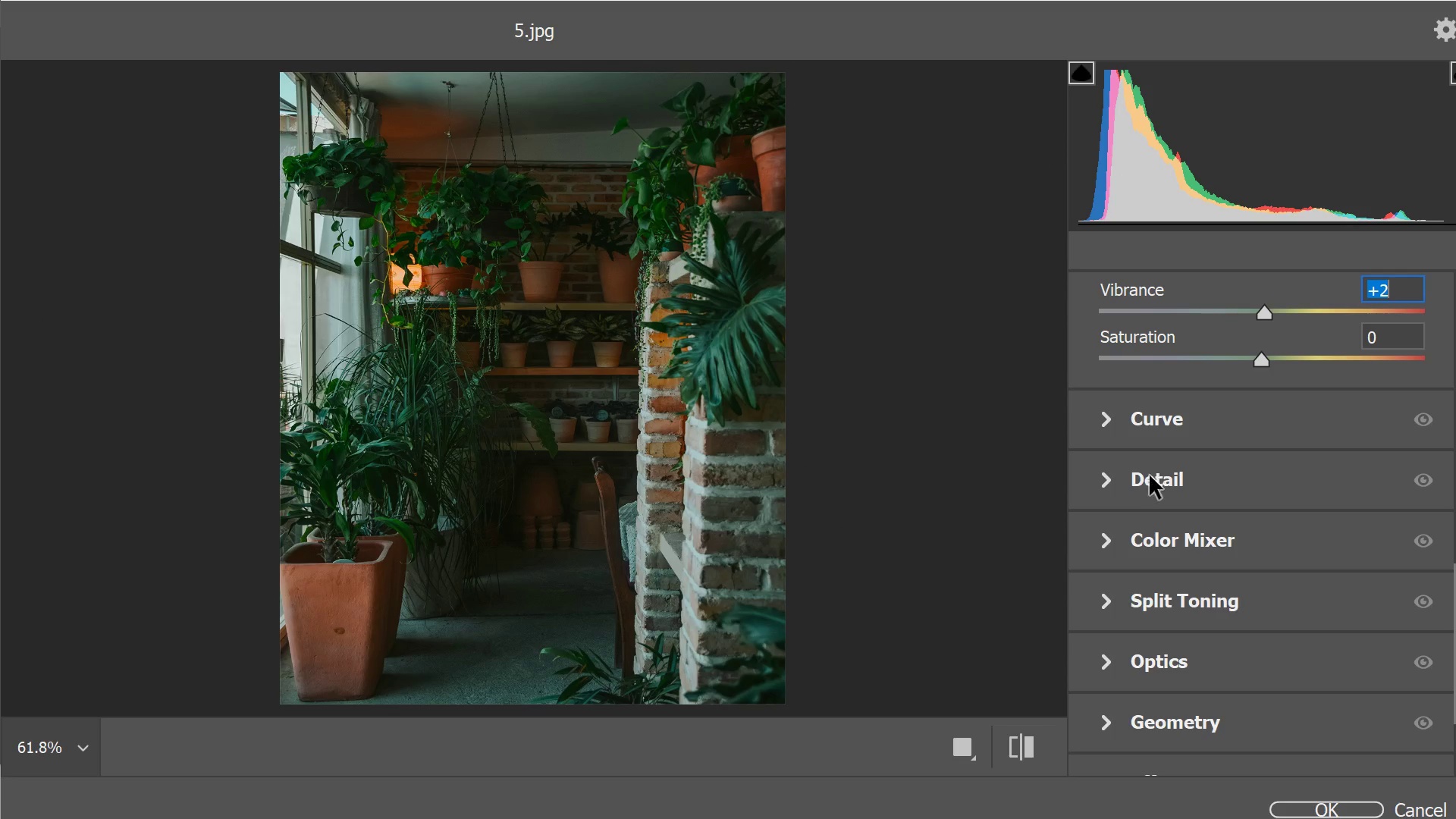 
left_click([1150, 473])
 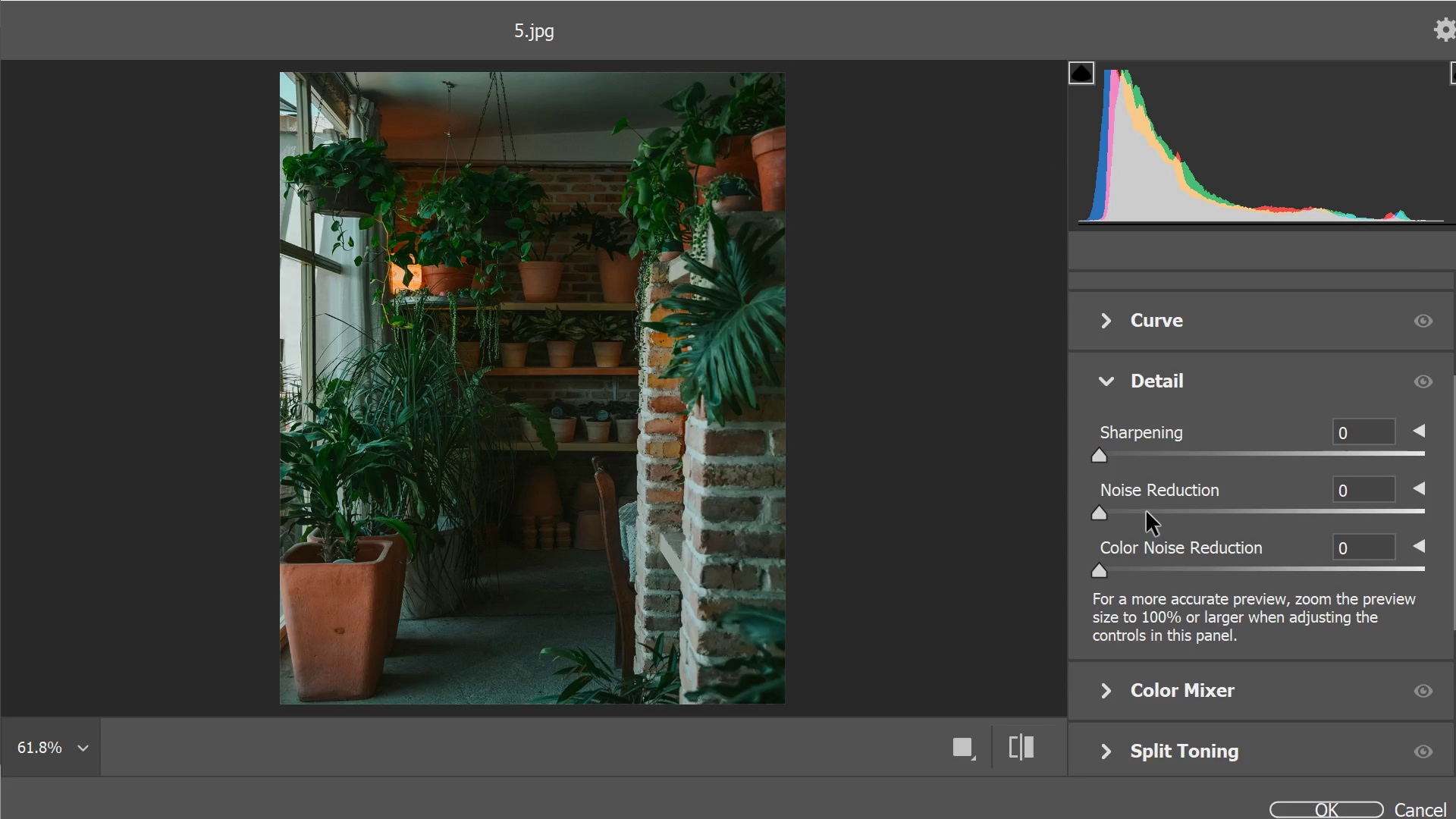 
left_click([1147, 512])
 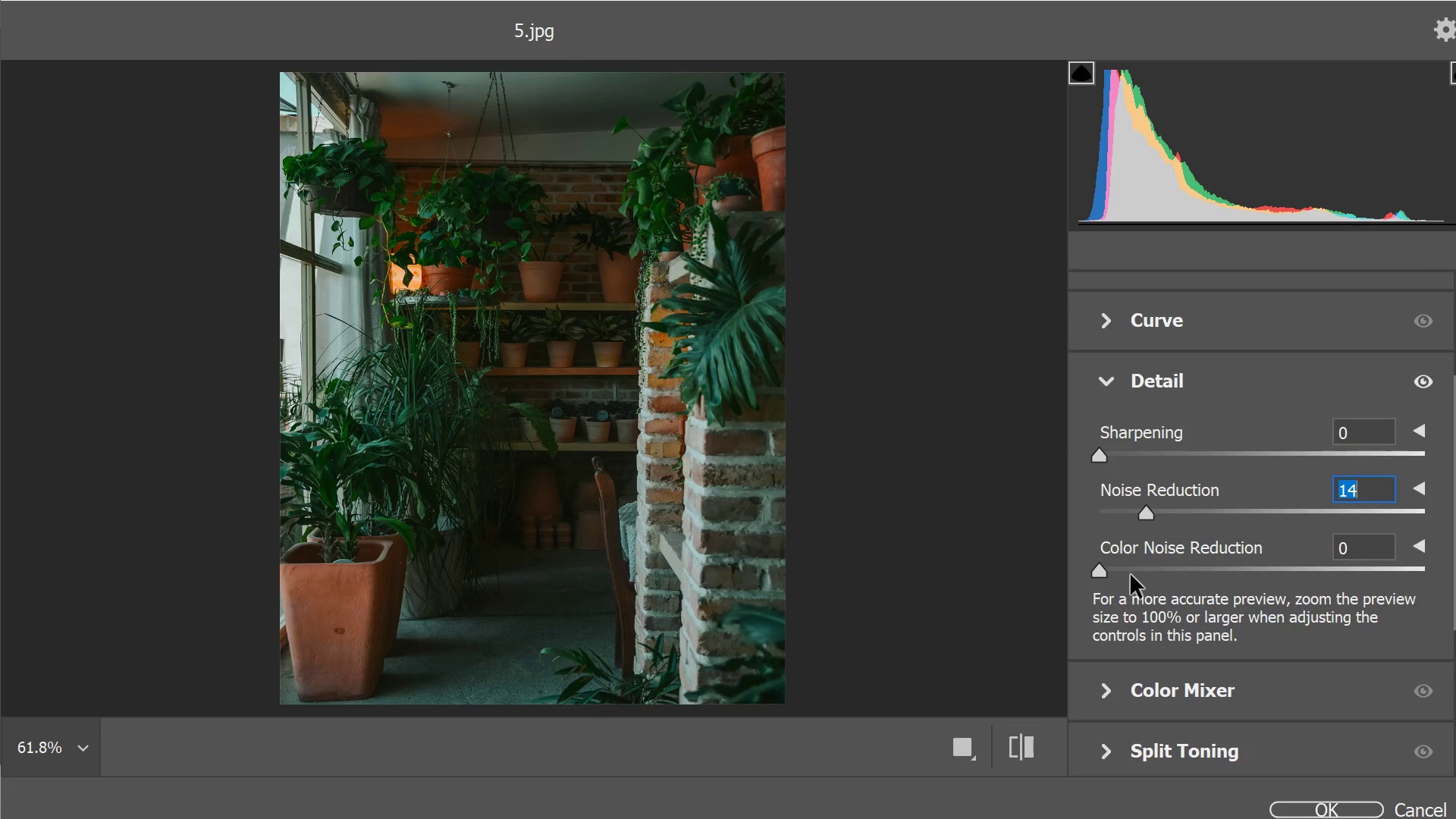 
left_click([1128, 572])
 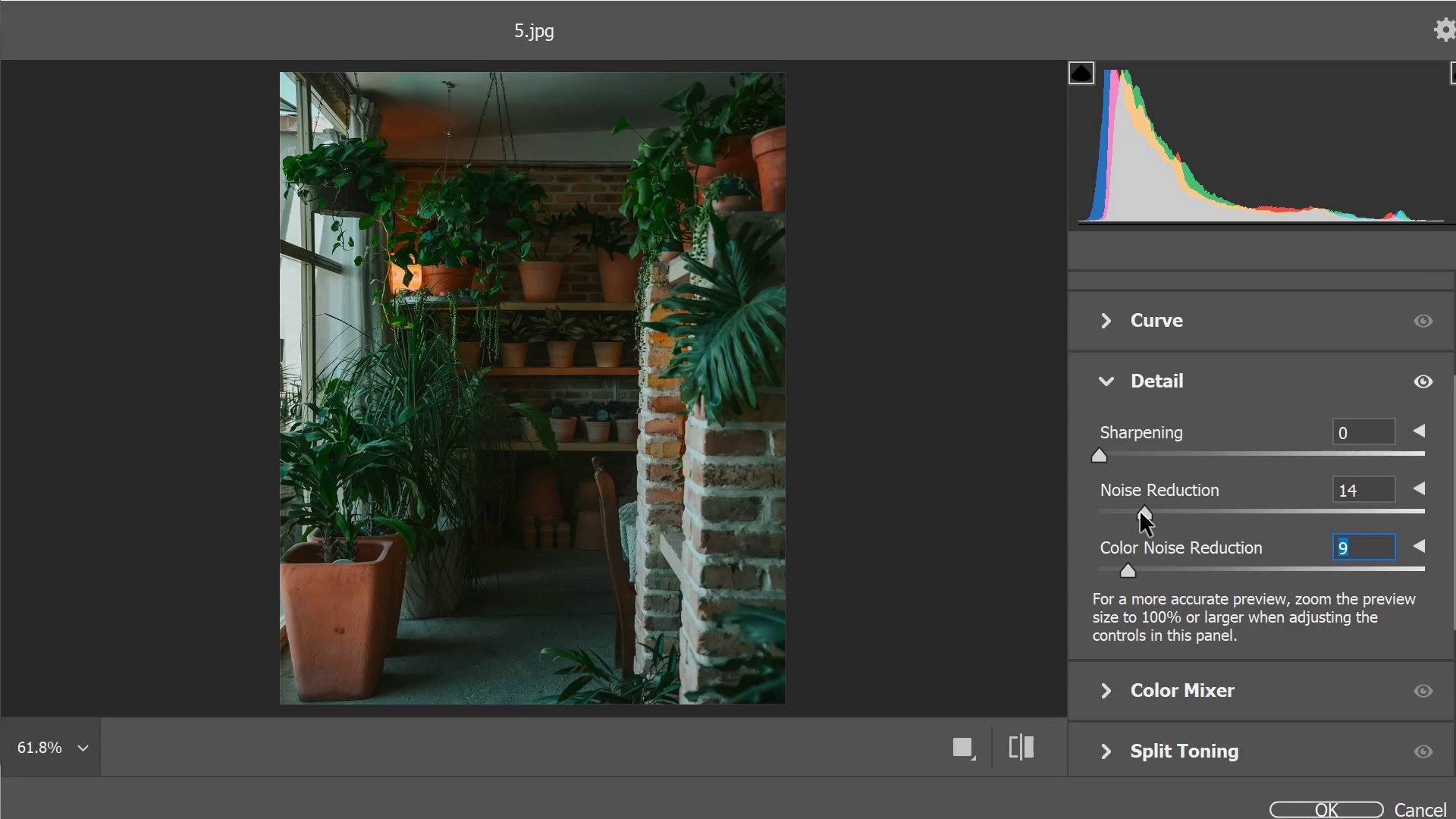 
left_click([1152, 510])
 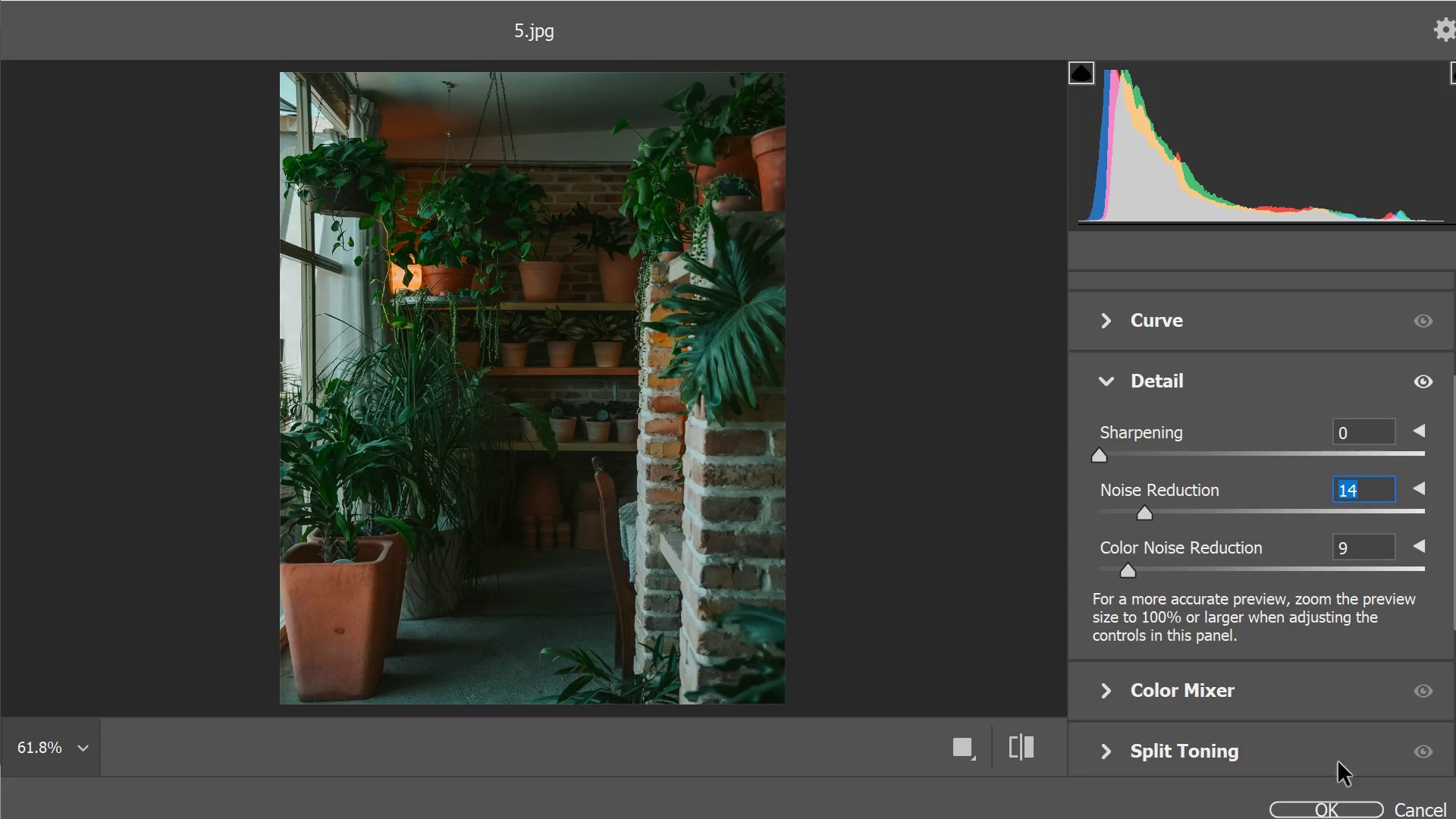 
left_click([1360, 811])
 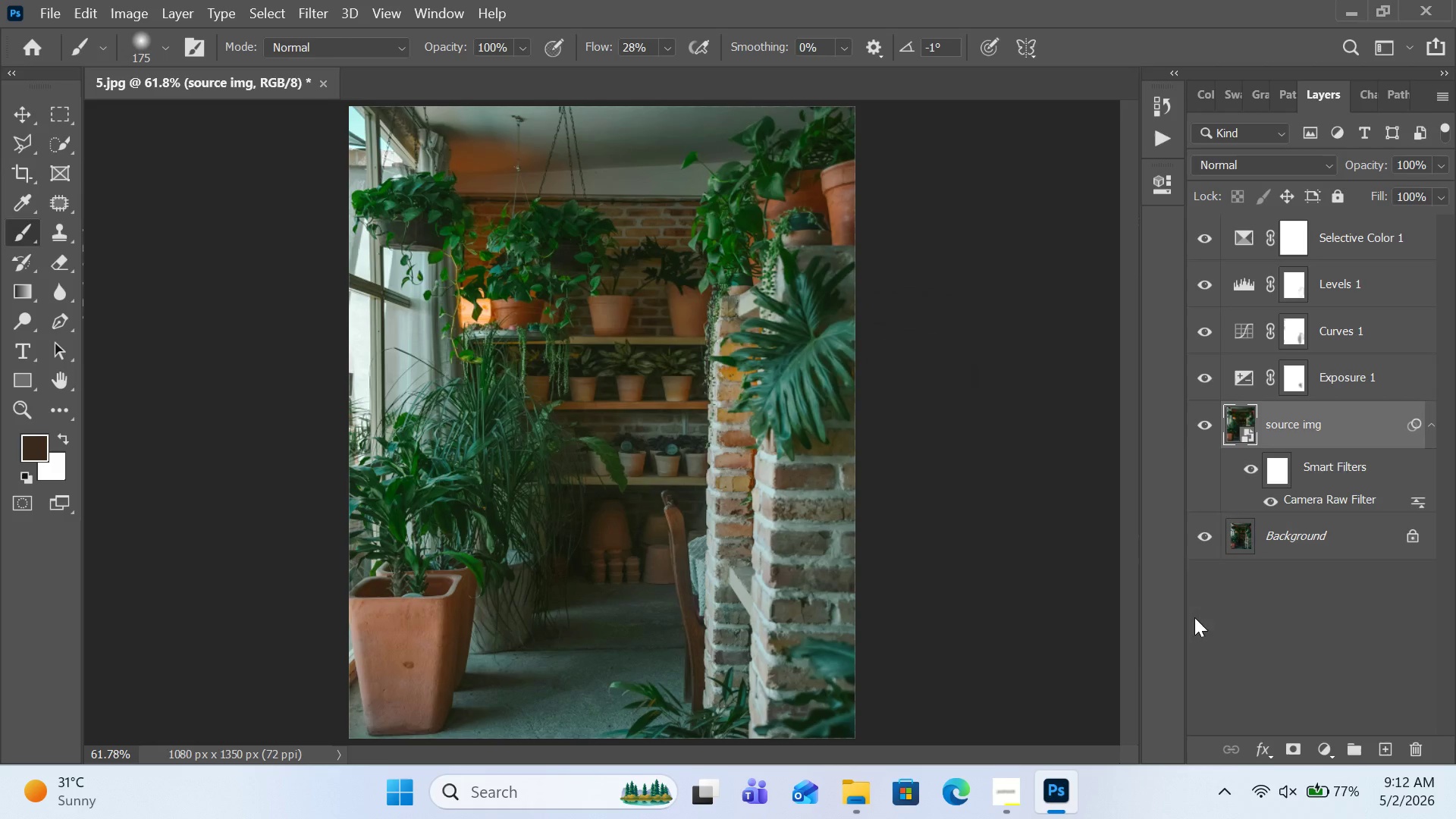 
wait(10.3)
 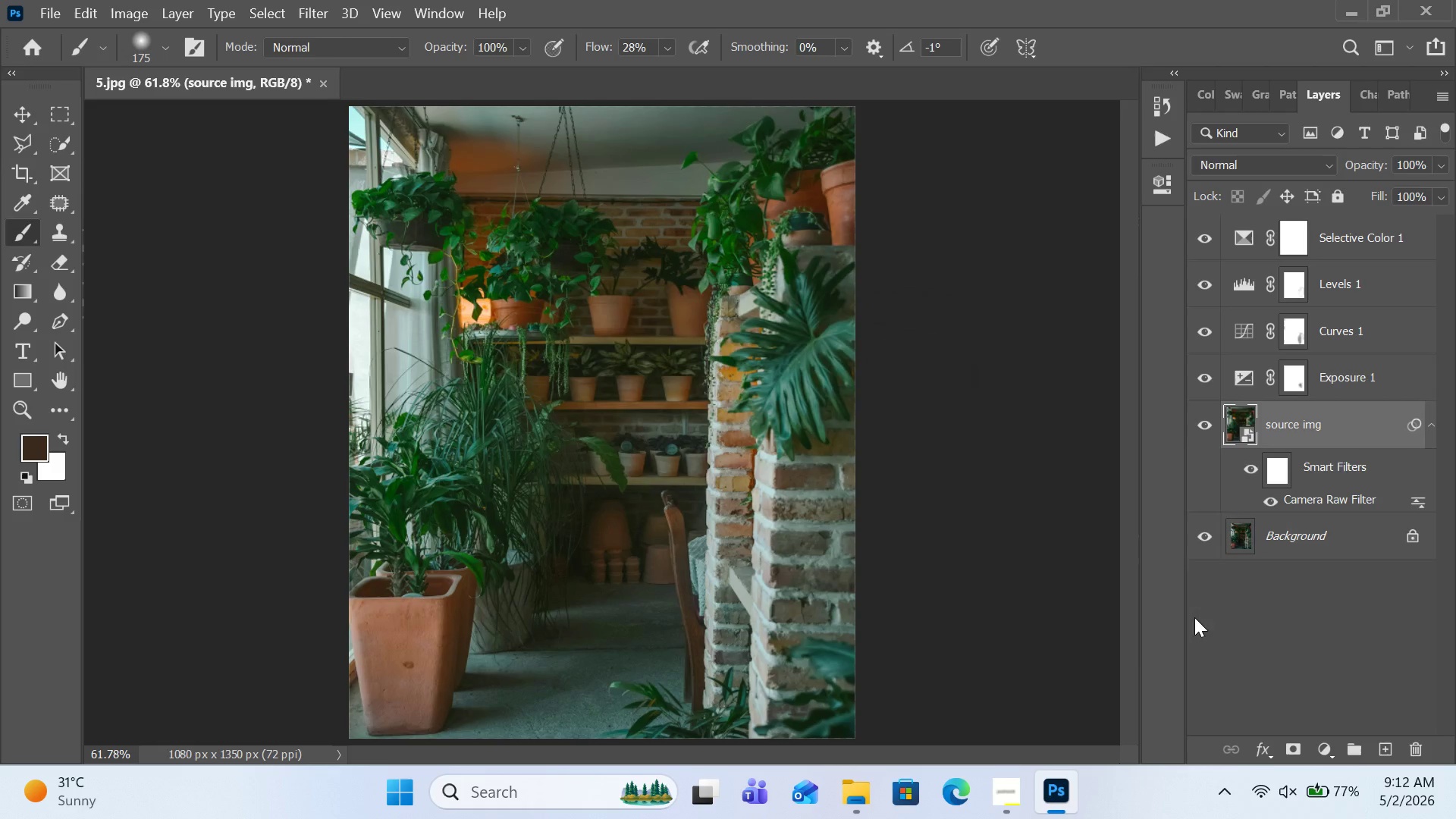 
left_click([1318, 742])
 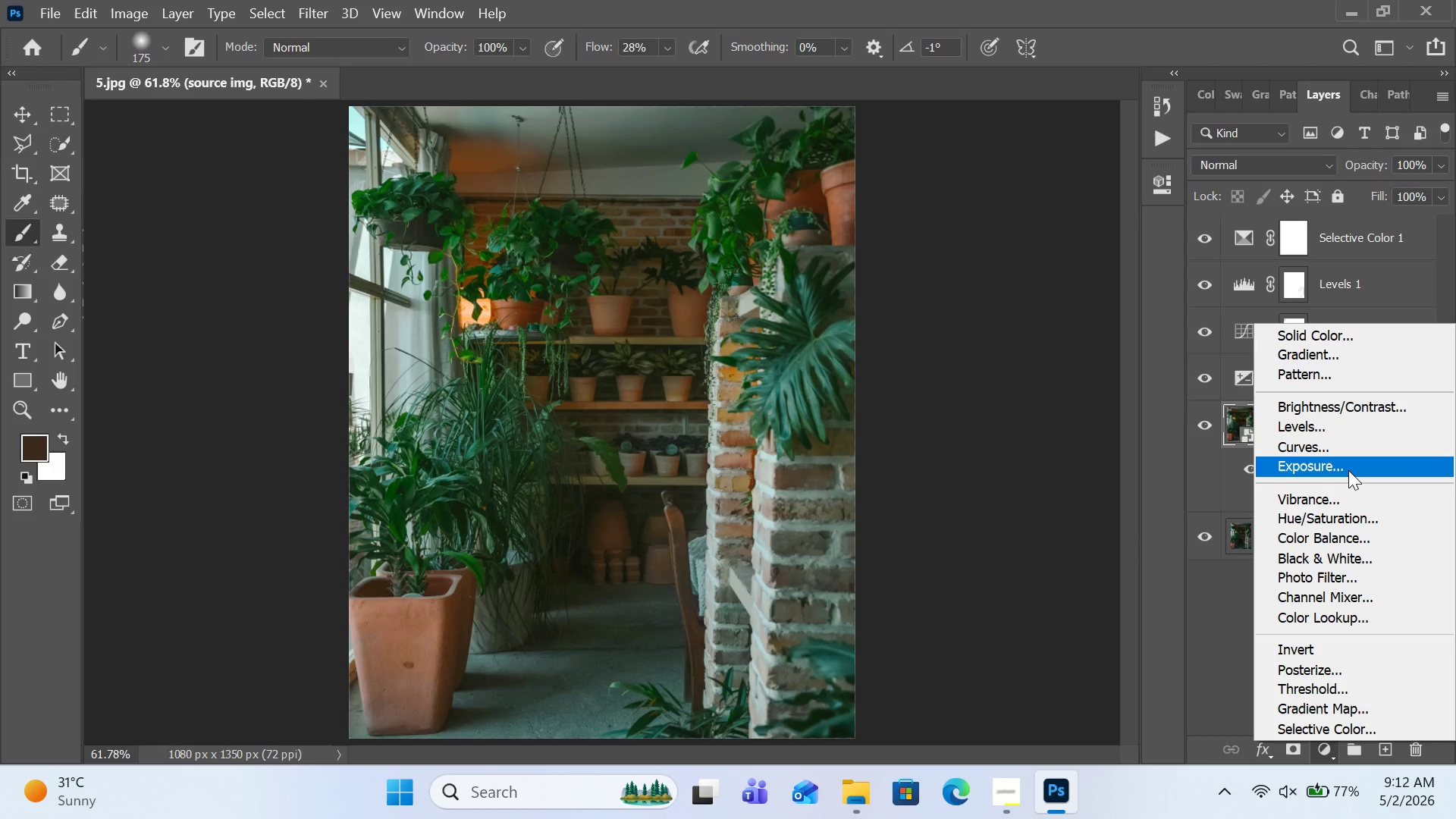 
wait(5.89)
 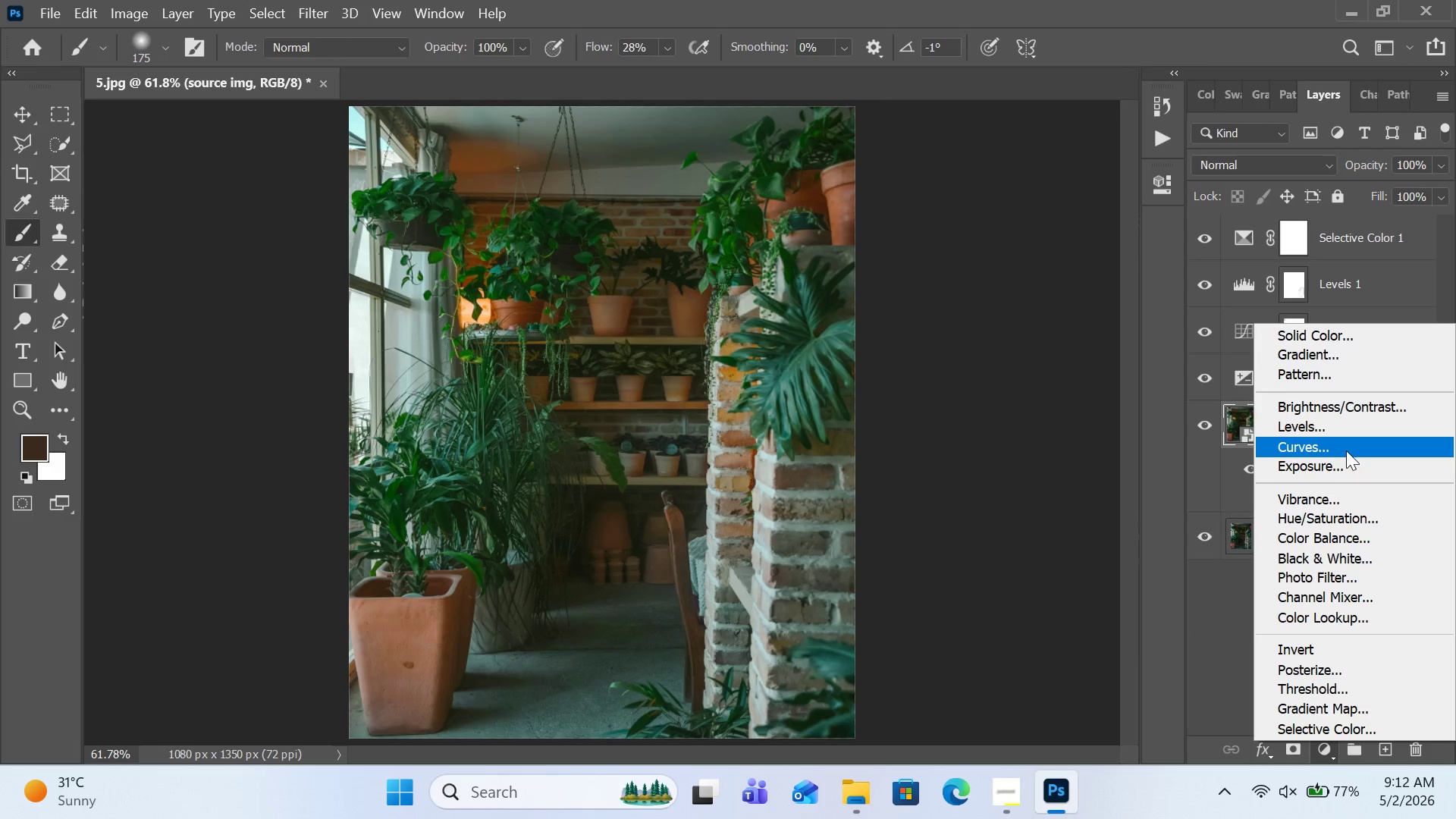 
left_click([1342, 407])
 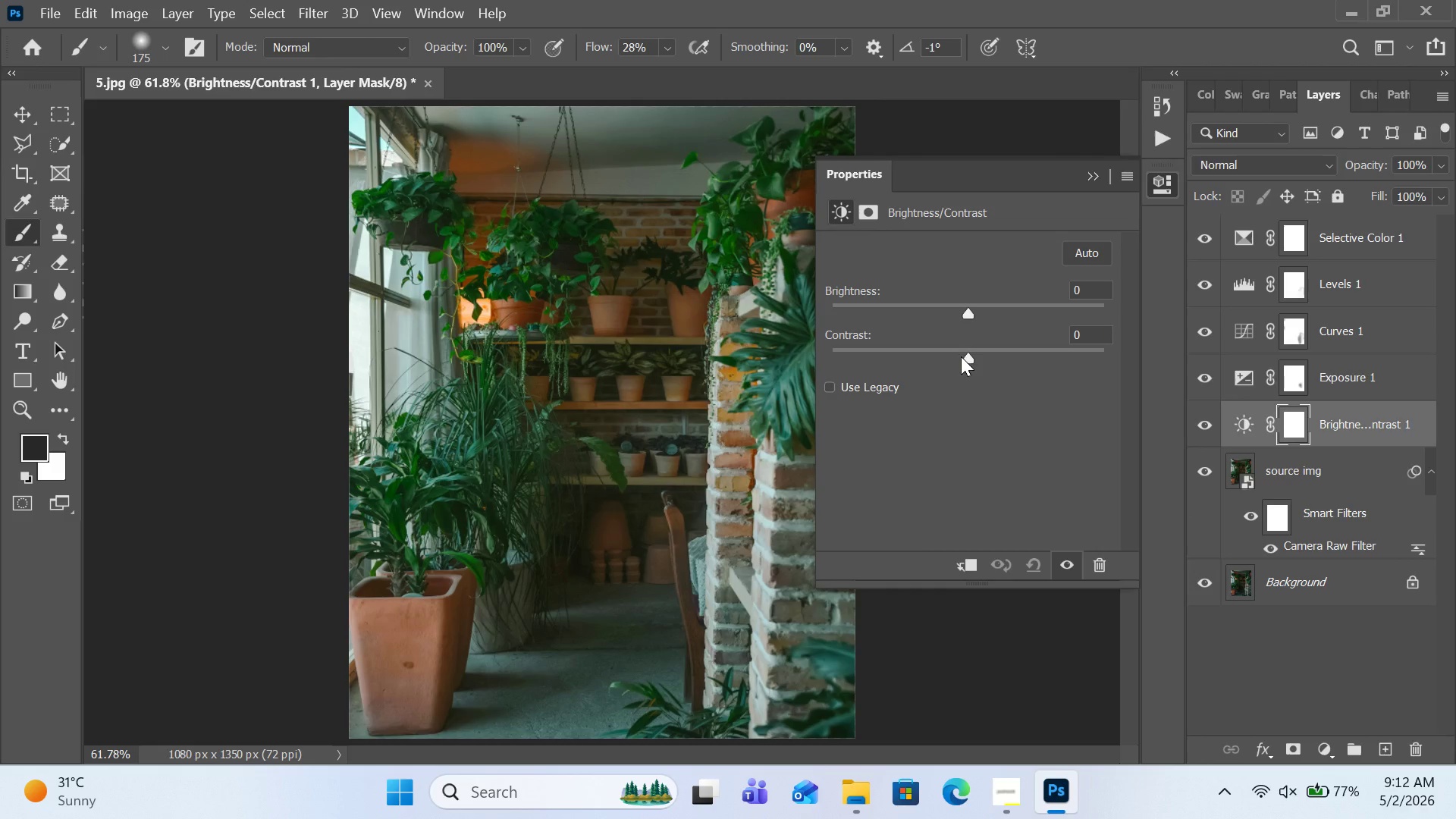 
left_click_drag(start_coordinate=[968, 358], to_coordinate=[988, 366])
 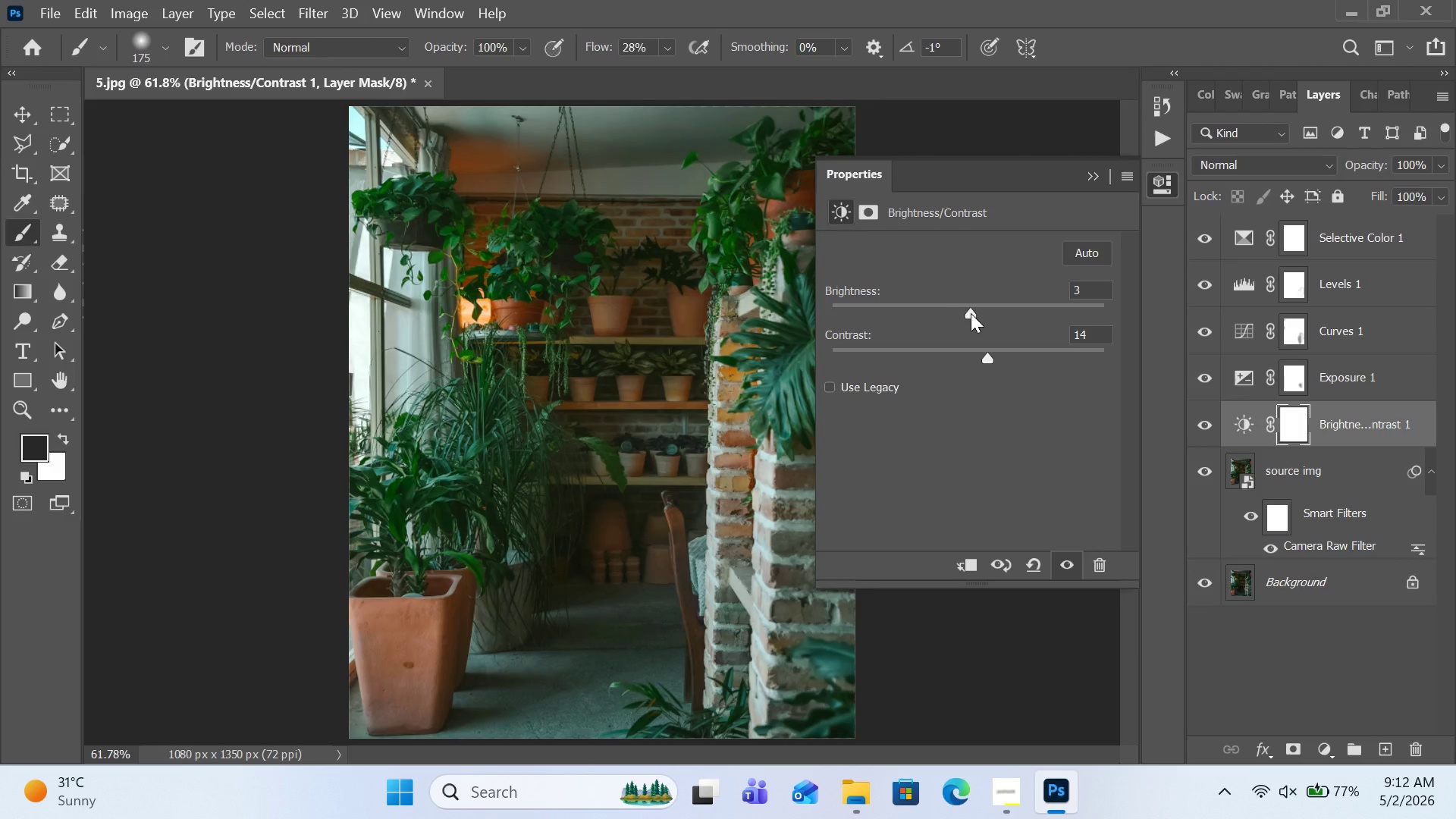 
left_click_drag(start_coordinate=[971, 311], to_coordinate=[970, 318])
 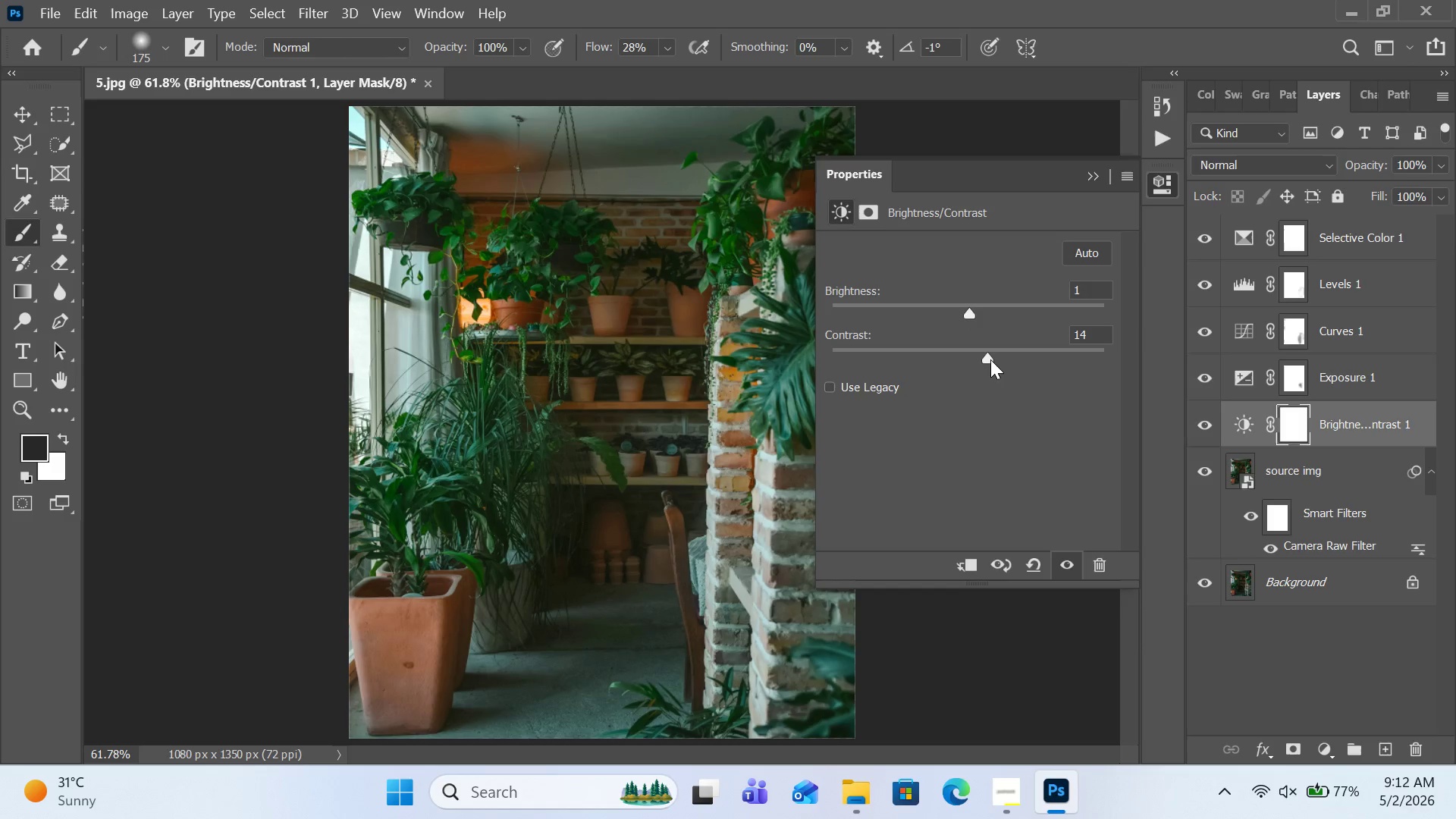 
left_click_drag(start_coordinate=[989, 357], to_coordinate=[983, 357])
 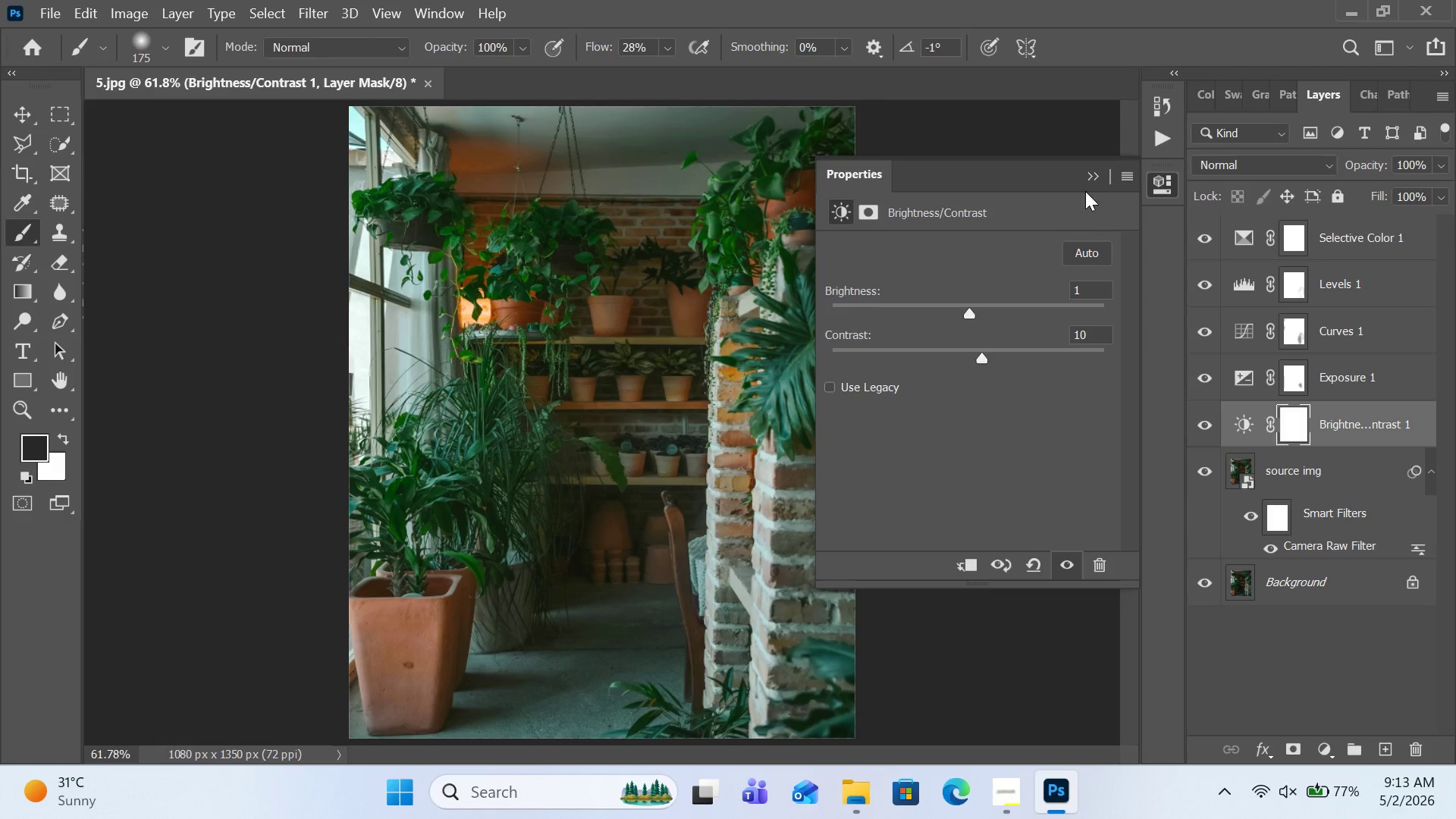 
left_click([1087, 185])
 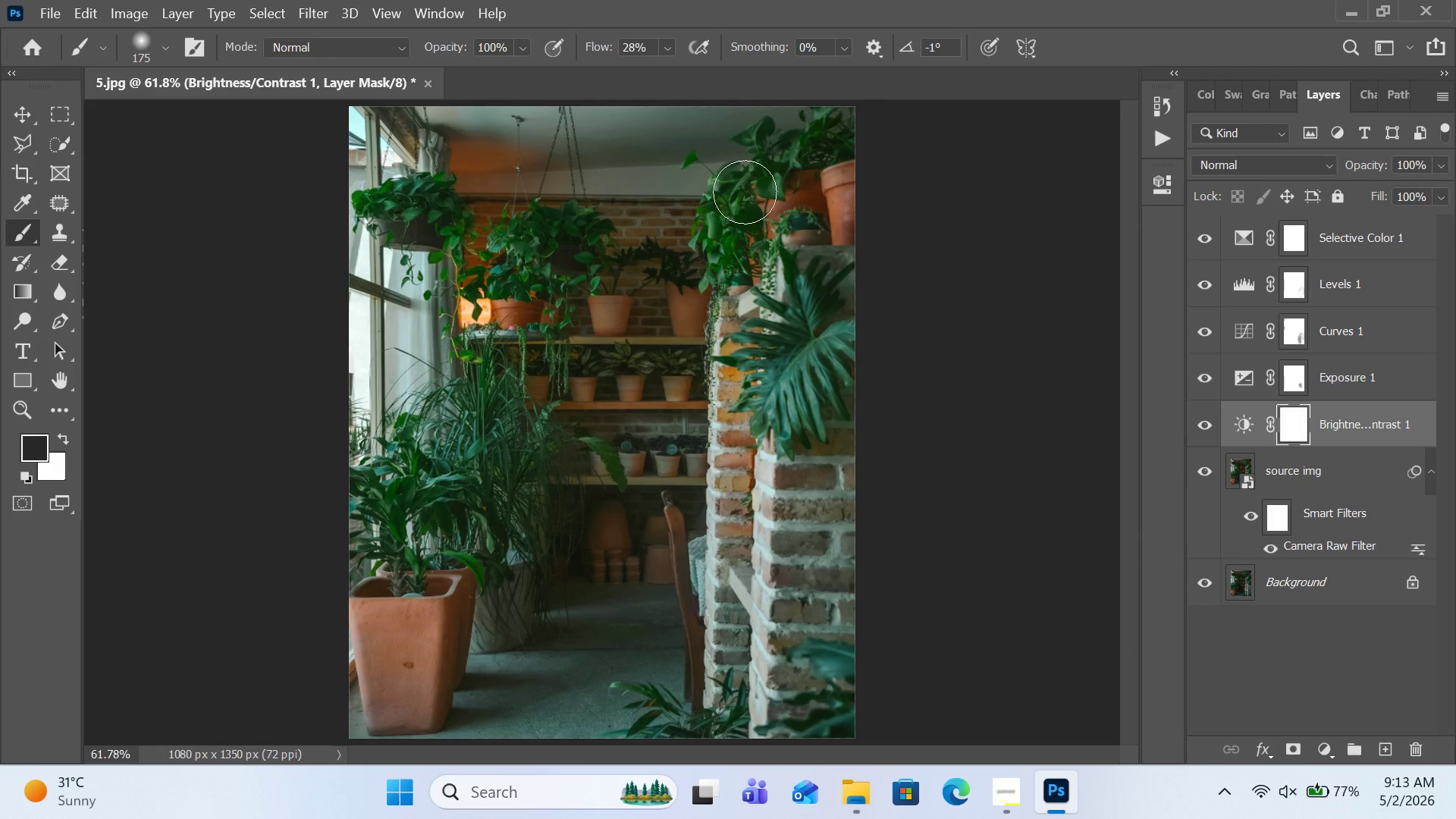 
wait(7.16)
 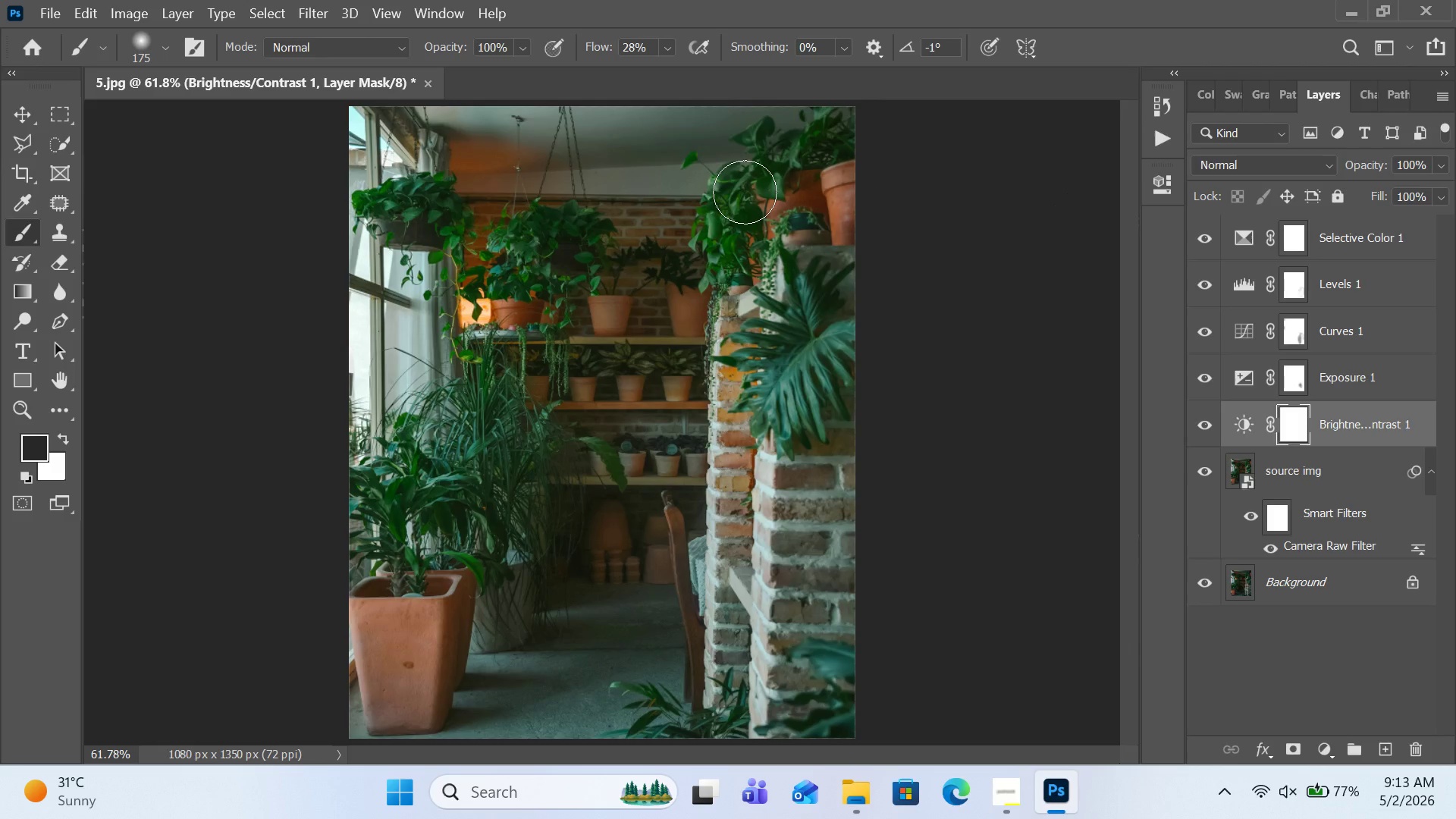 
left_click([46, 12])
 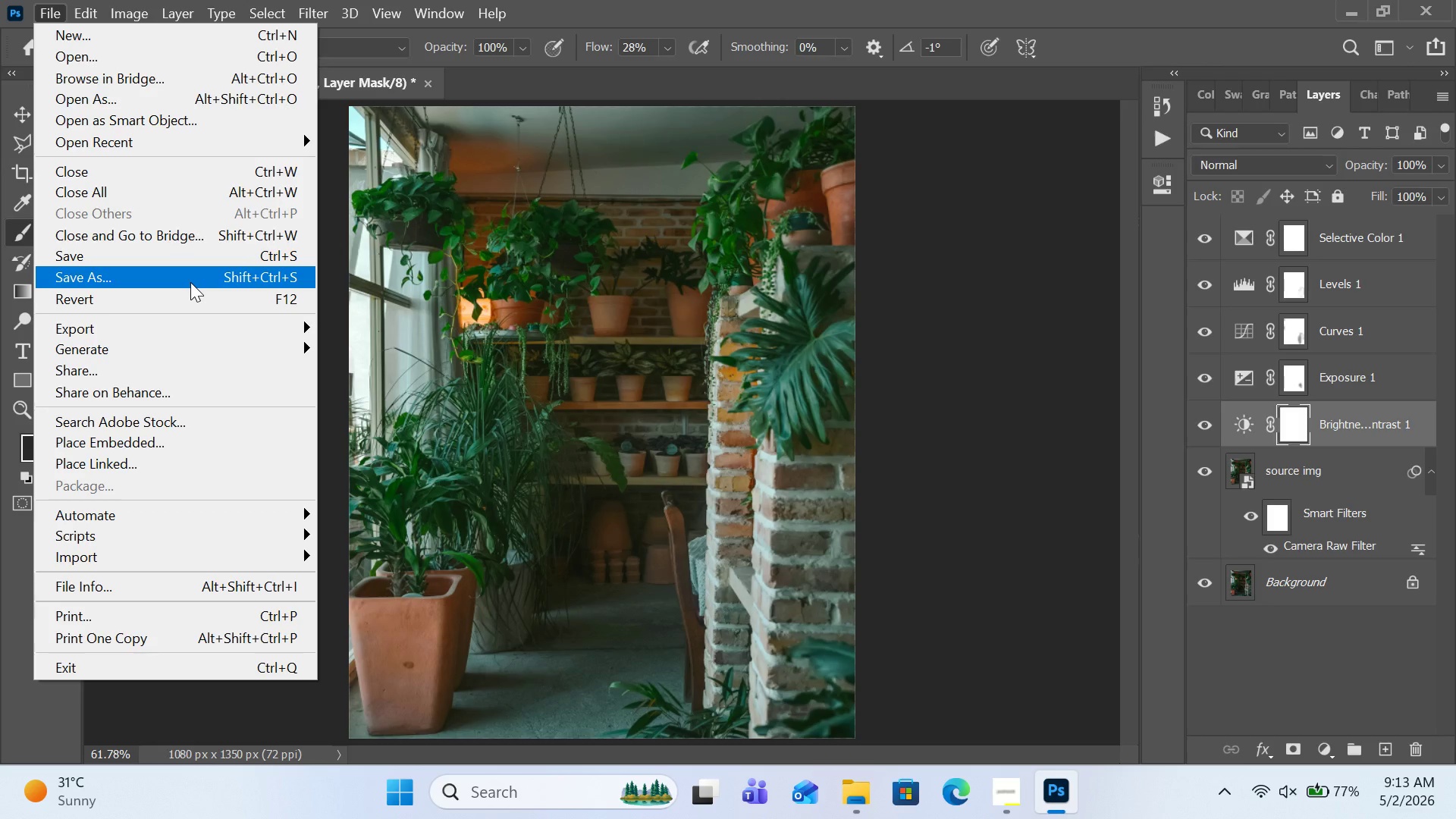 
left_click([190, 282])
 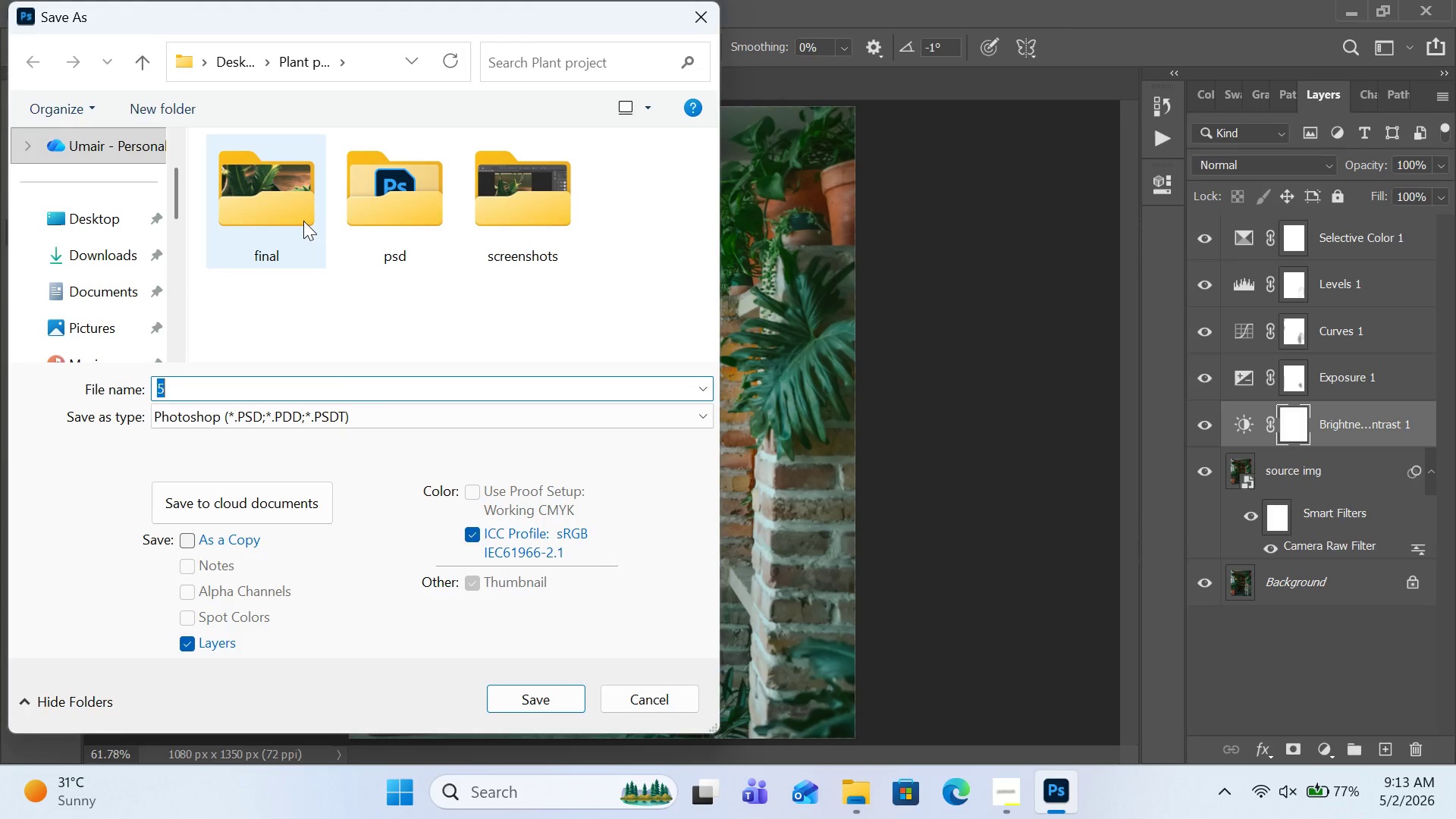 
double_click([369, 212])
 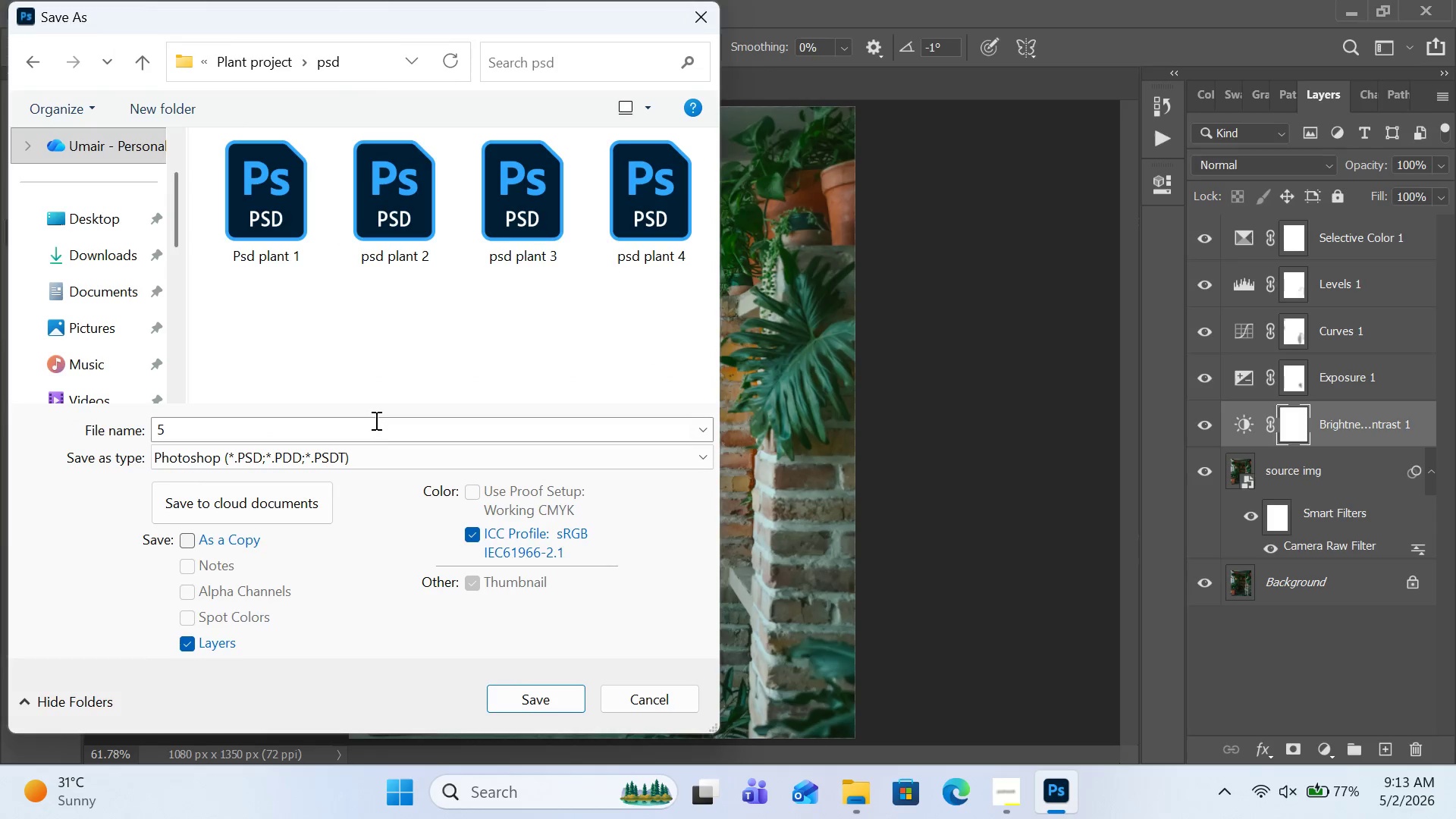 
left_click([375, 422])
 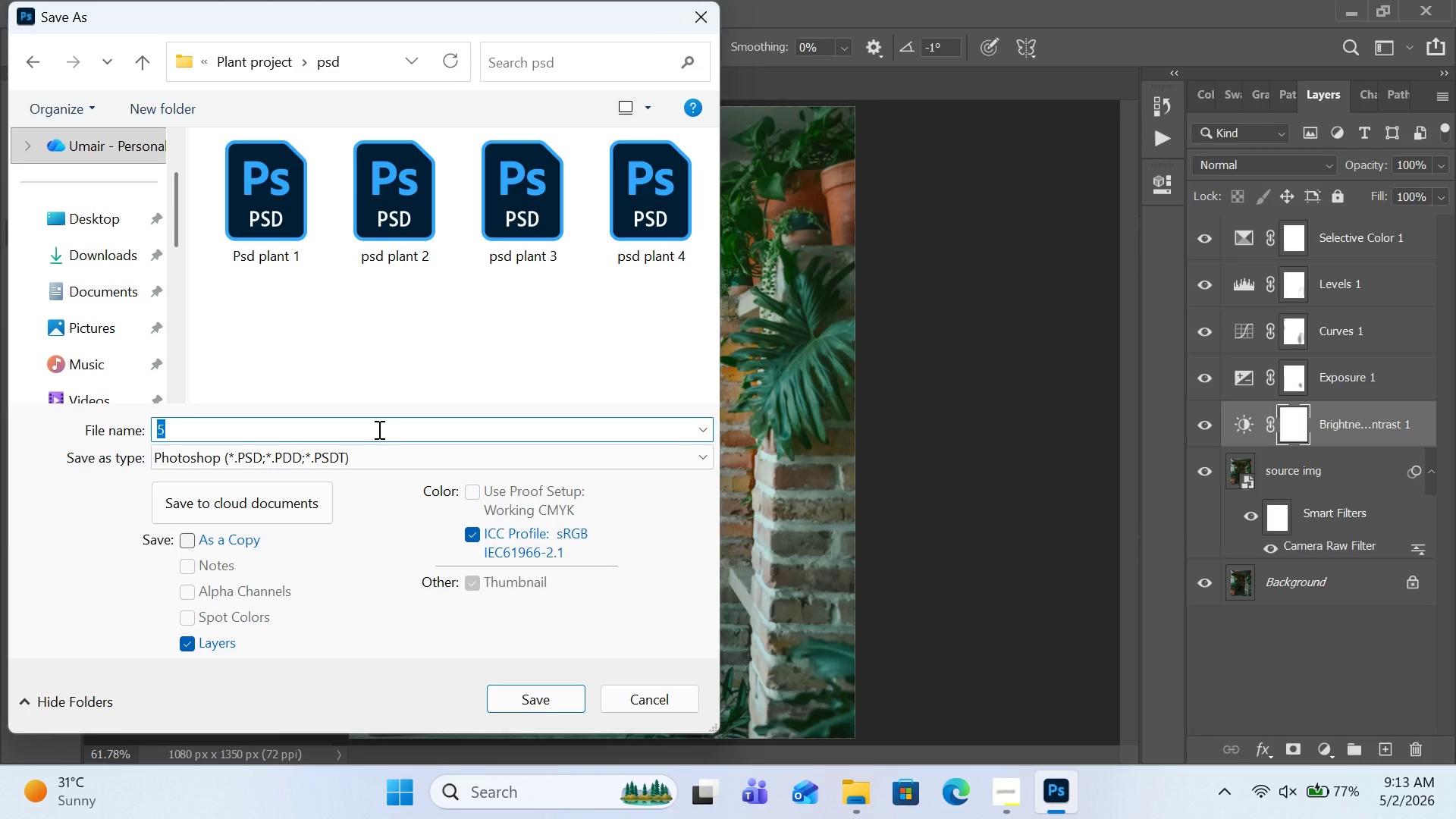 
type(psd plant 5)
 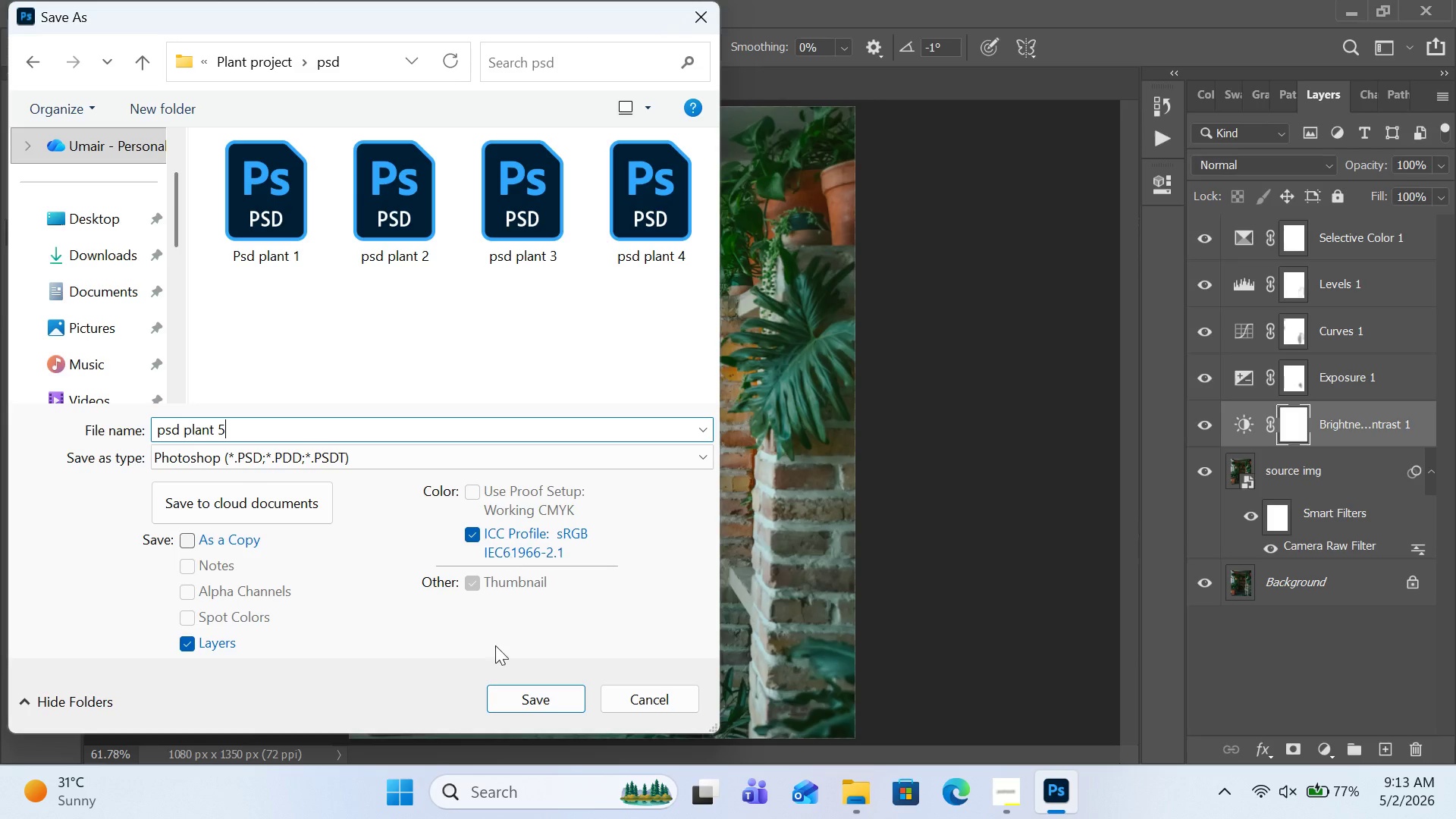 
left_click([519, 700])
 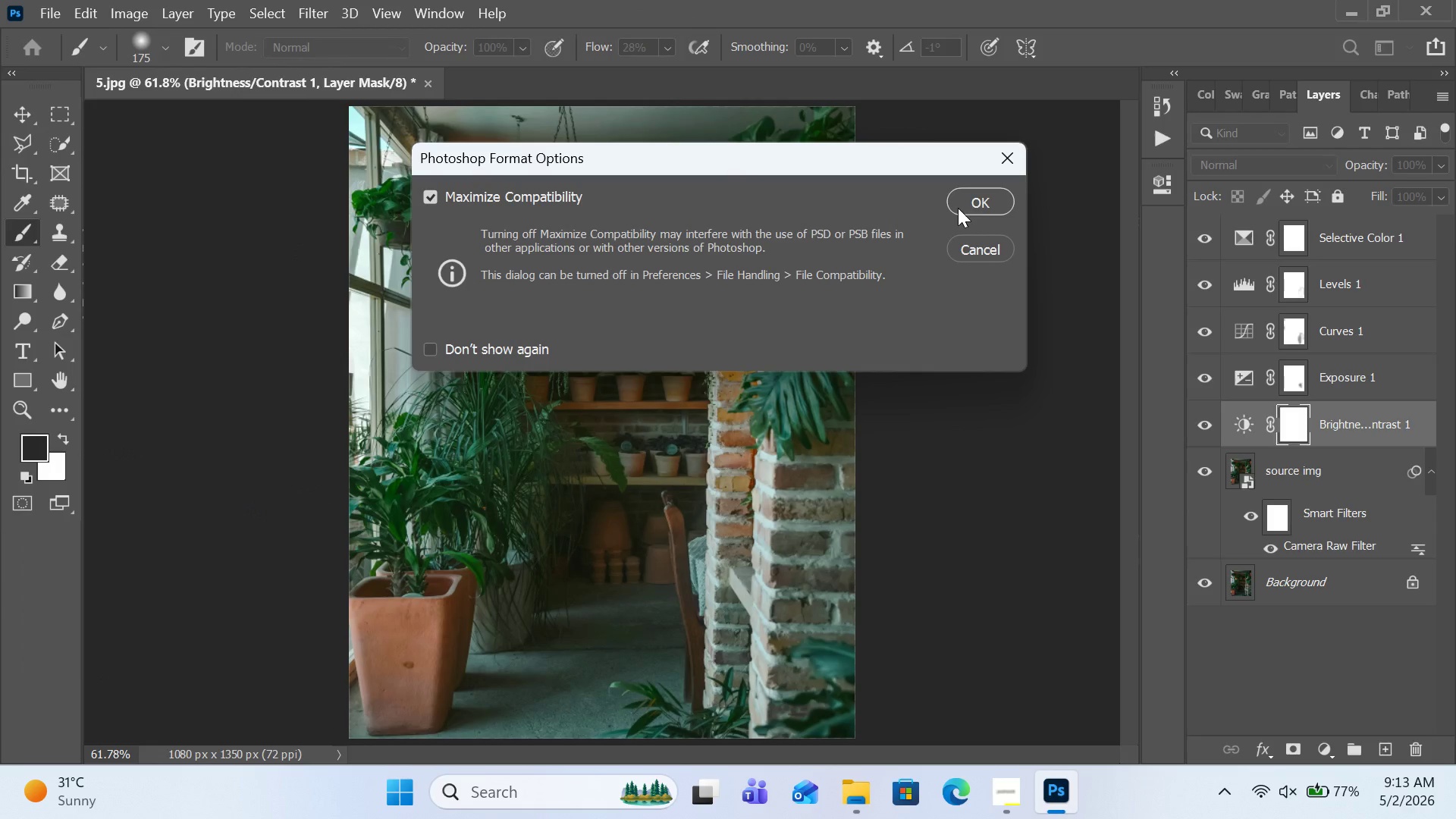 
left_click([968, 206])
 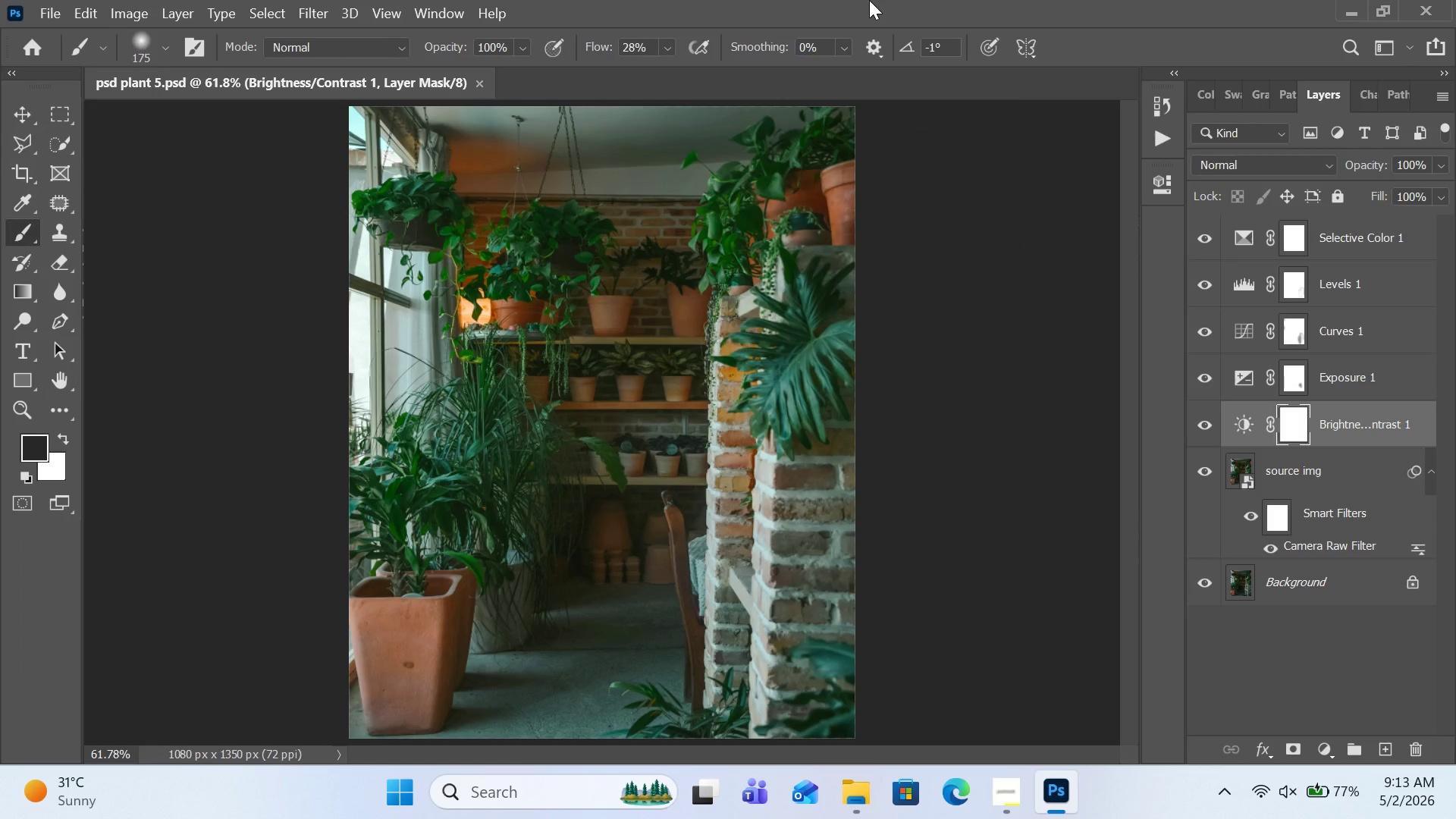 
wait(10.84)
 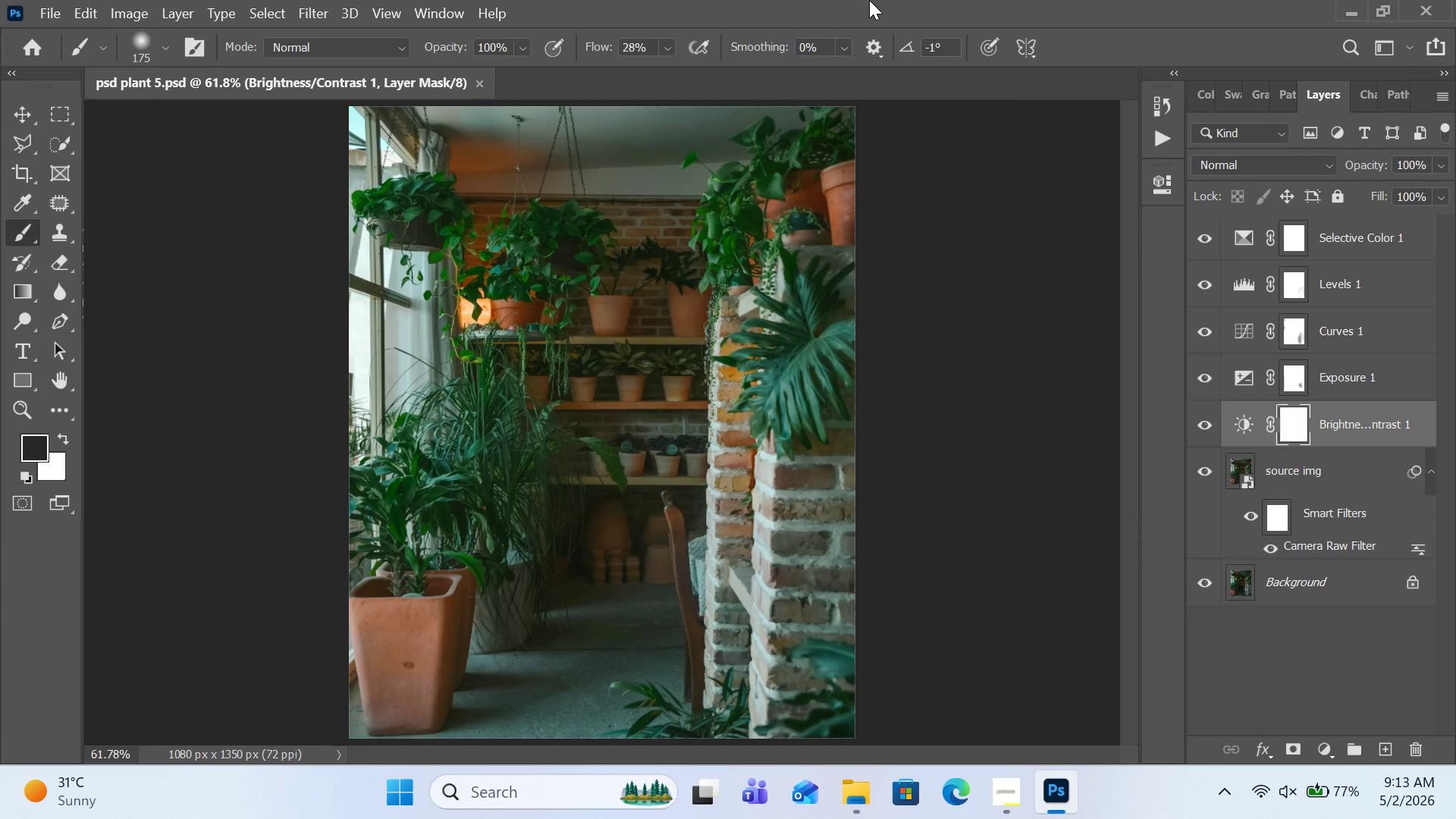 
left_click([46, 11])
 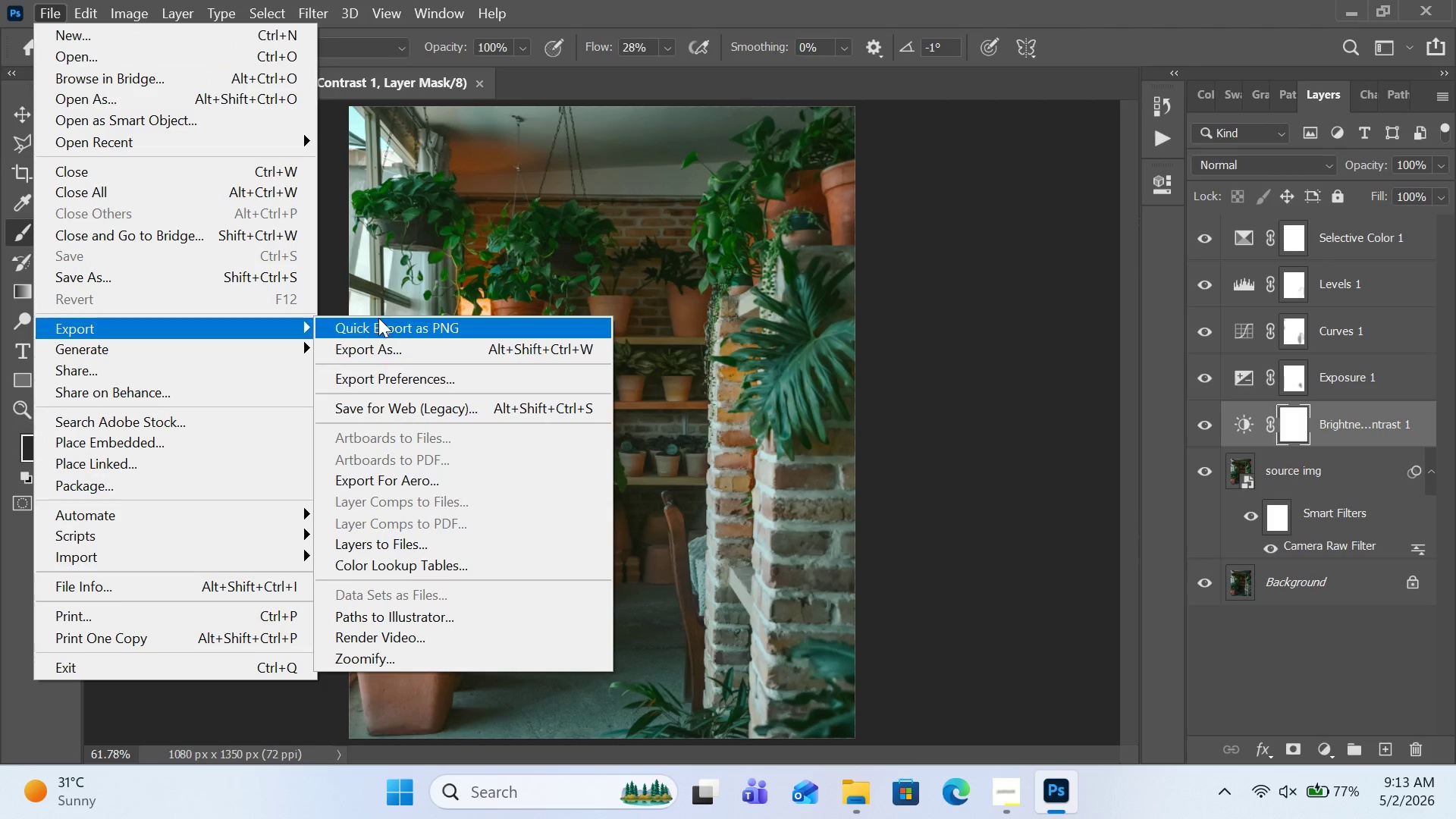 
left_click([212, 276])
 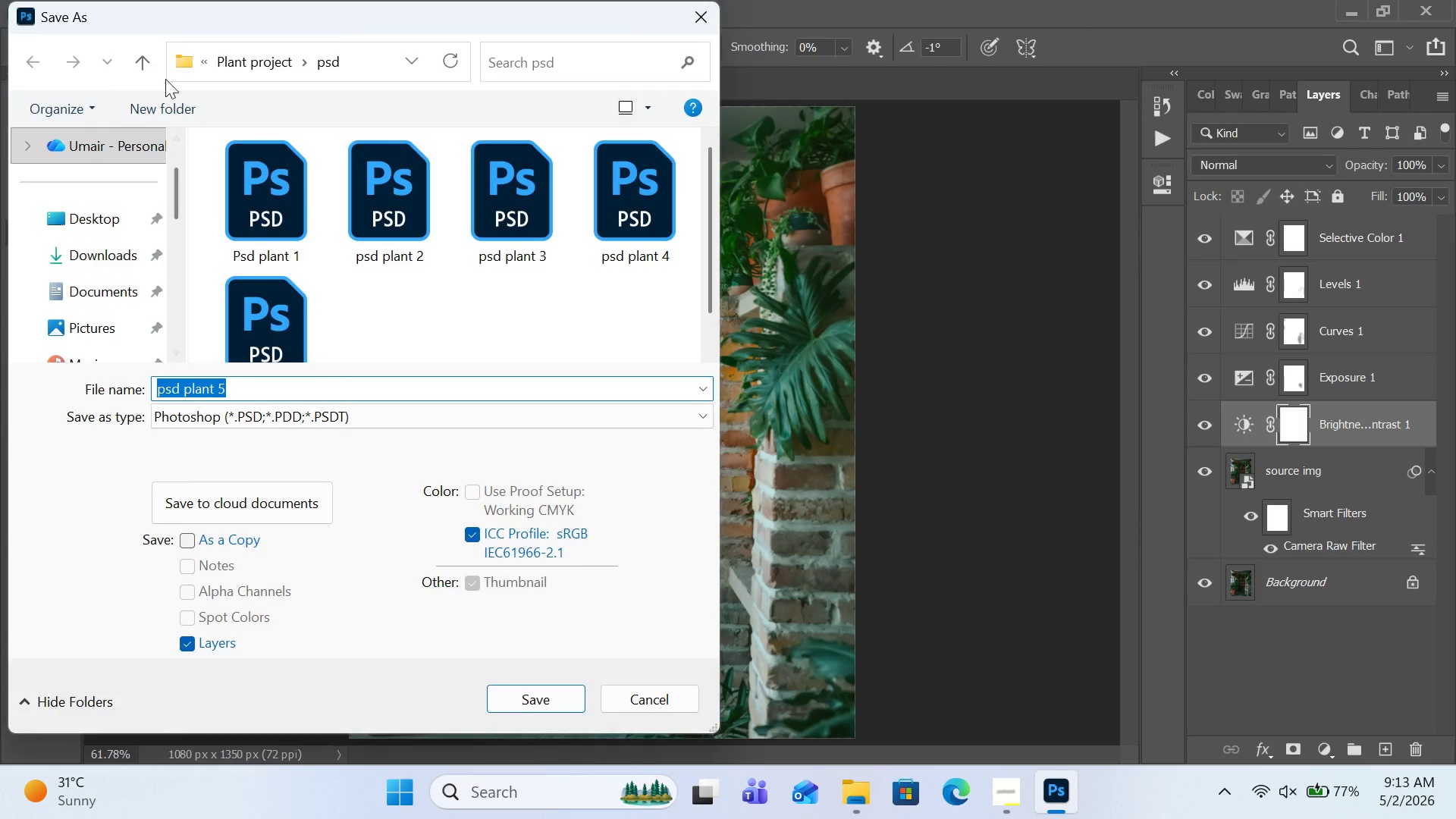 
left_click([142, 64])
 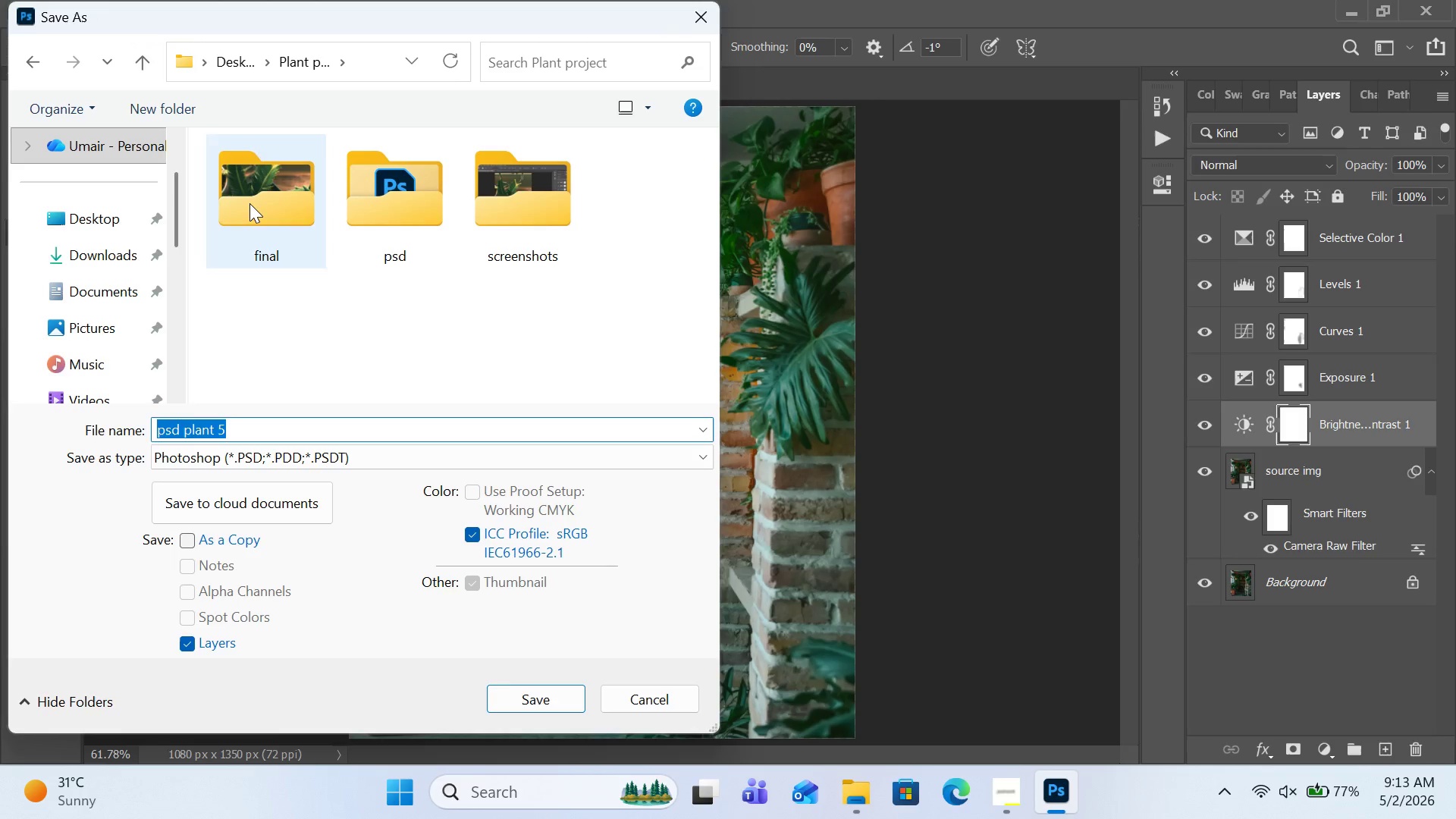 
double_click([249, 203])
 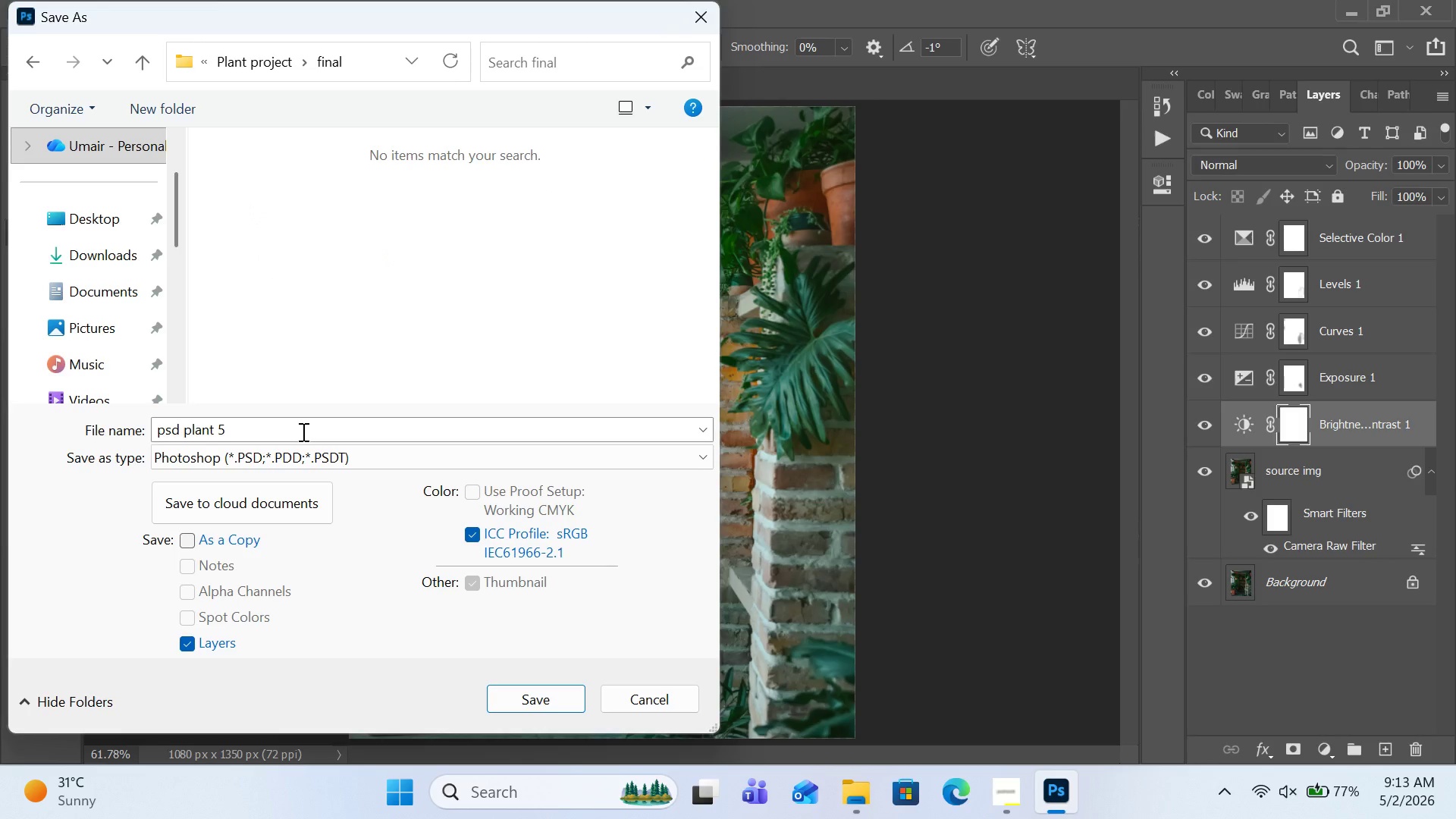 
left_click([318, 455])
 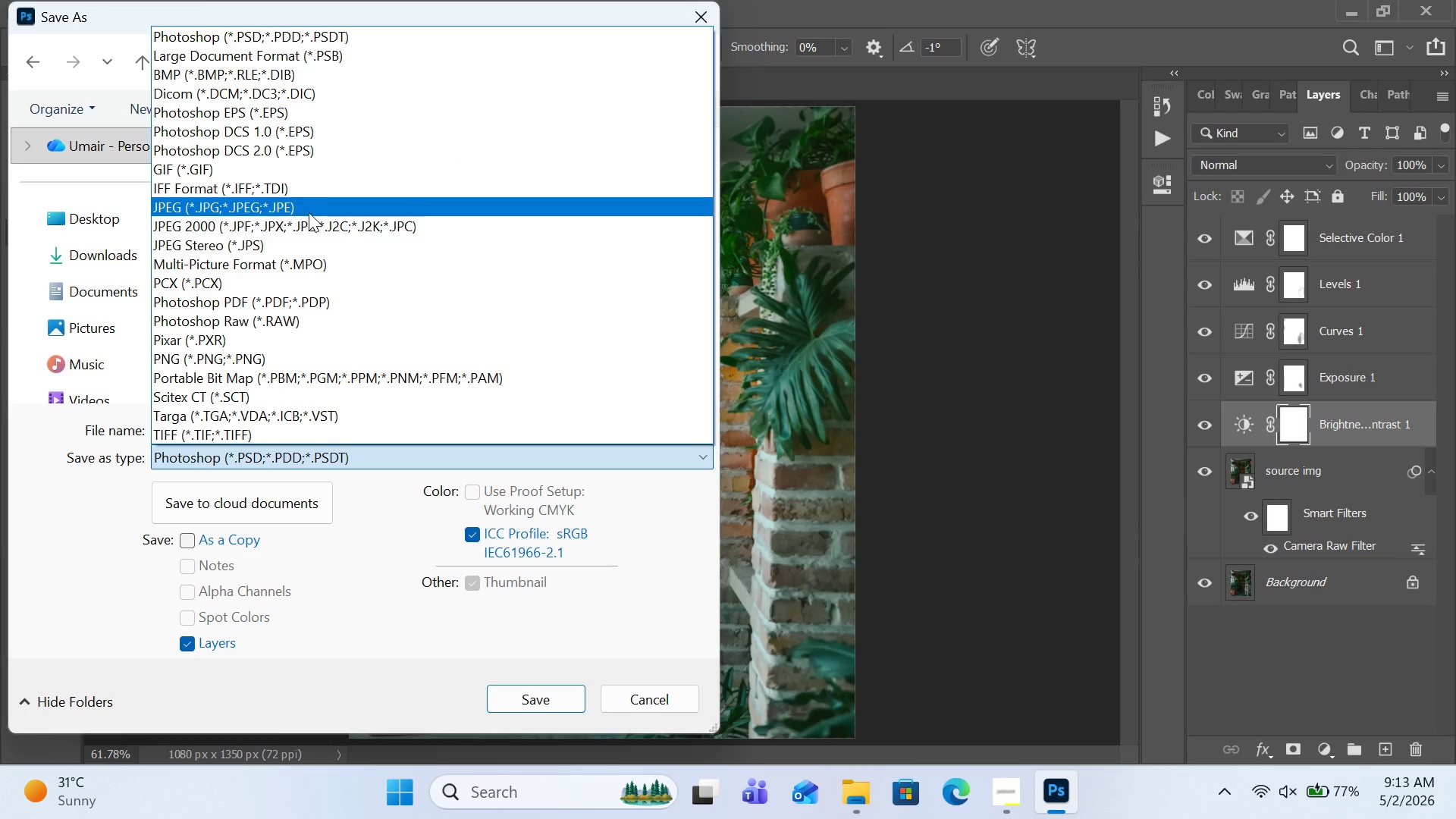 
left_click([309, 212])
 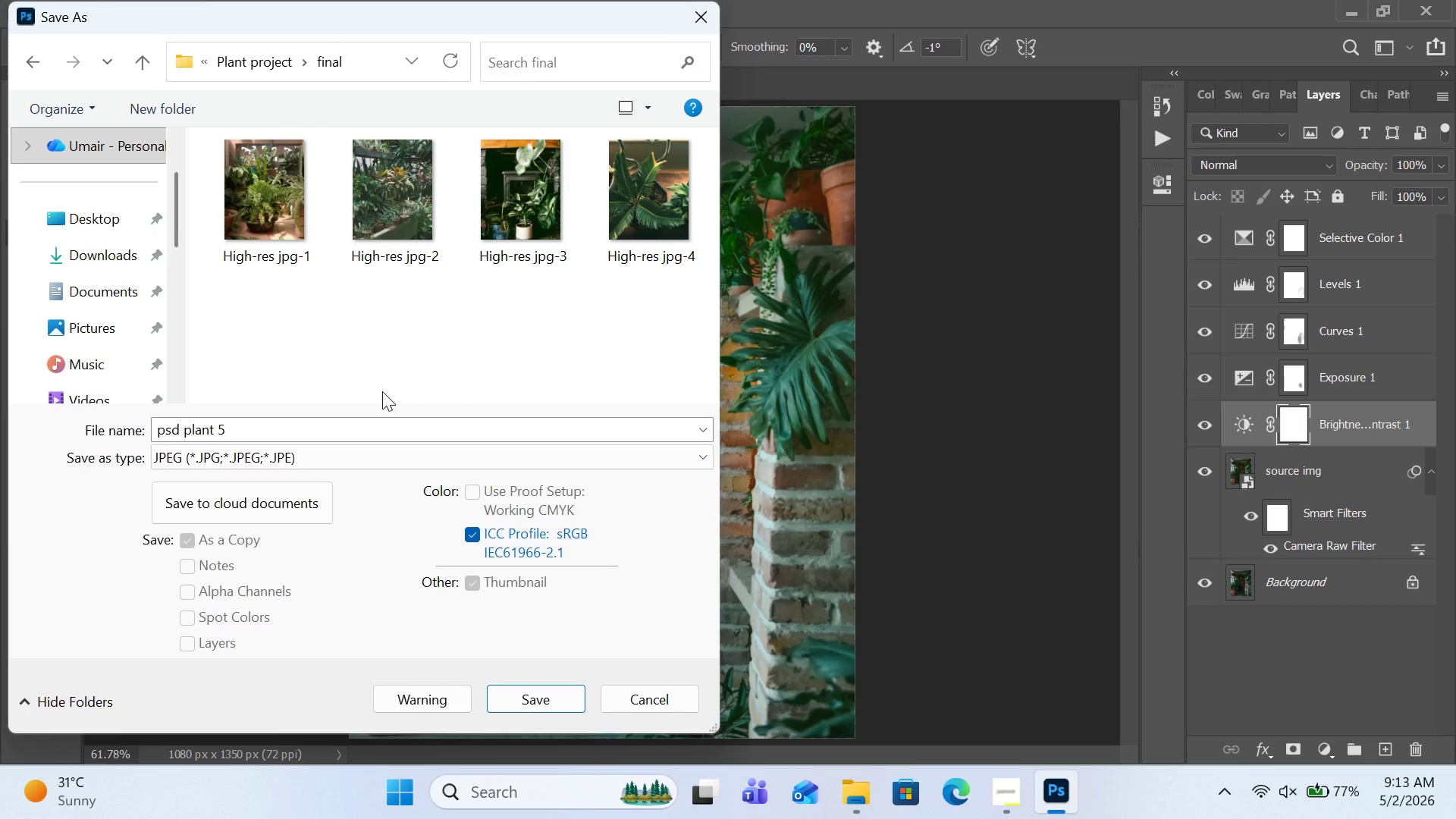 
left_click([381, 421])
 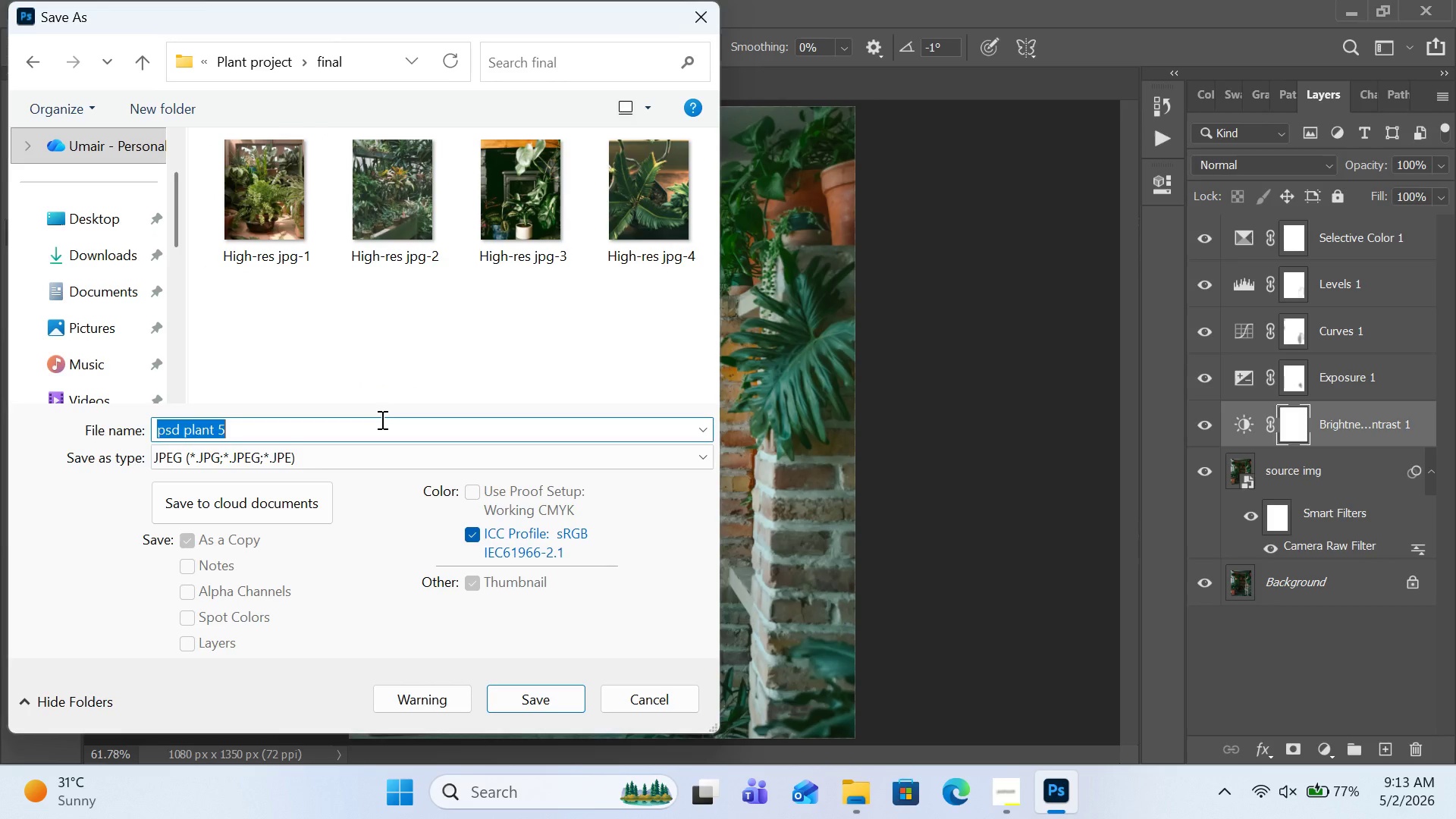 
type(High-res jpg-5)
 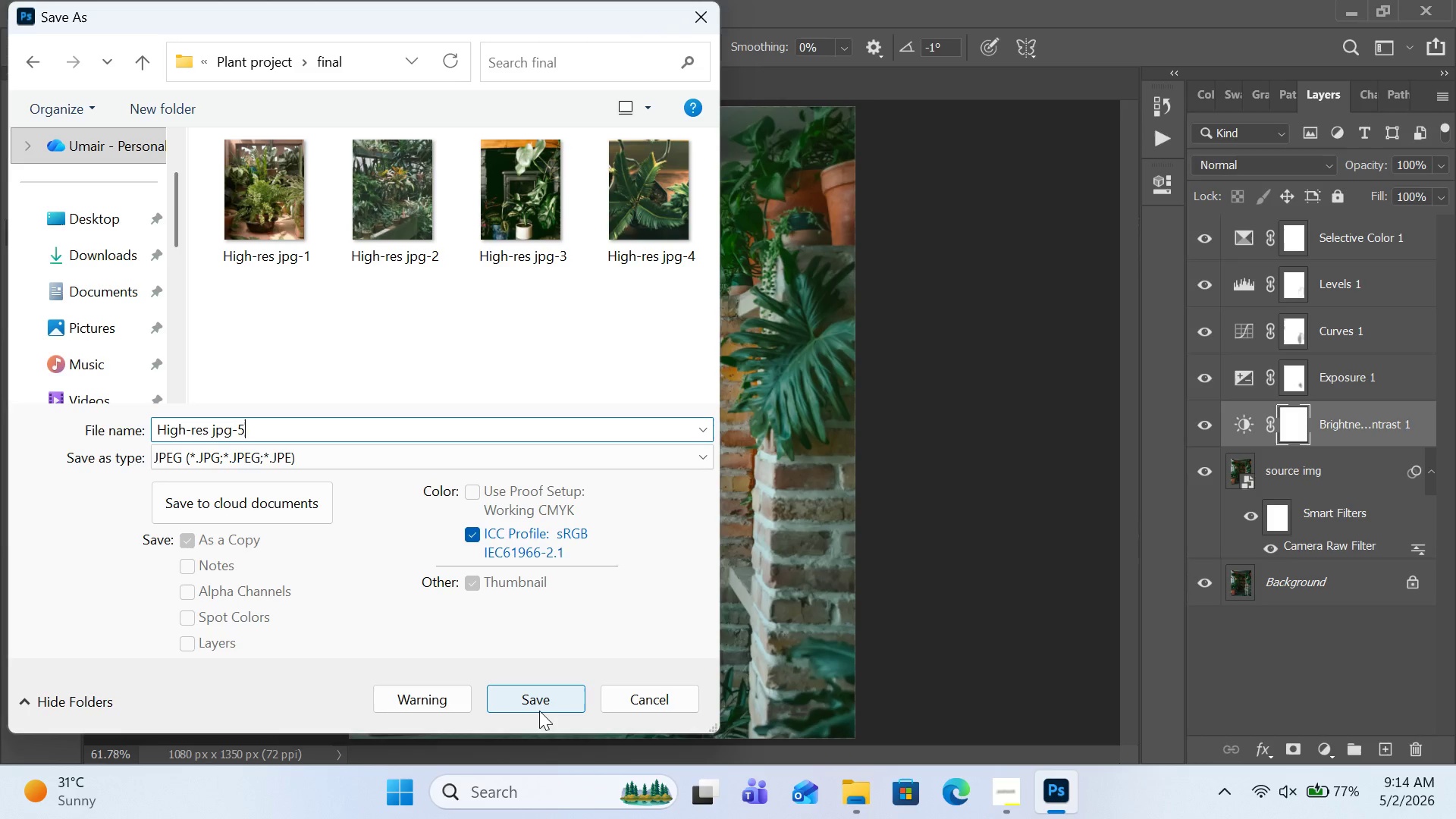 
left_click([538, 696])
 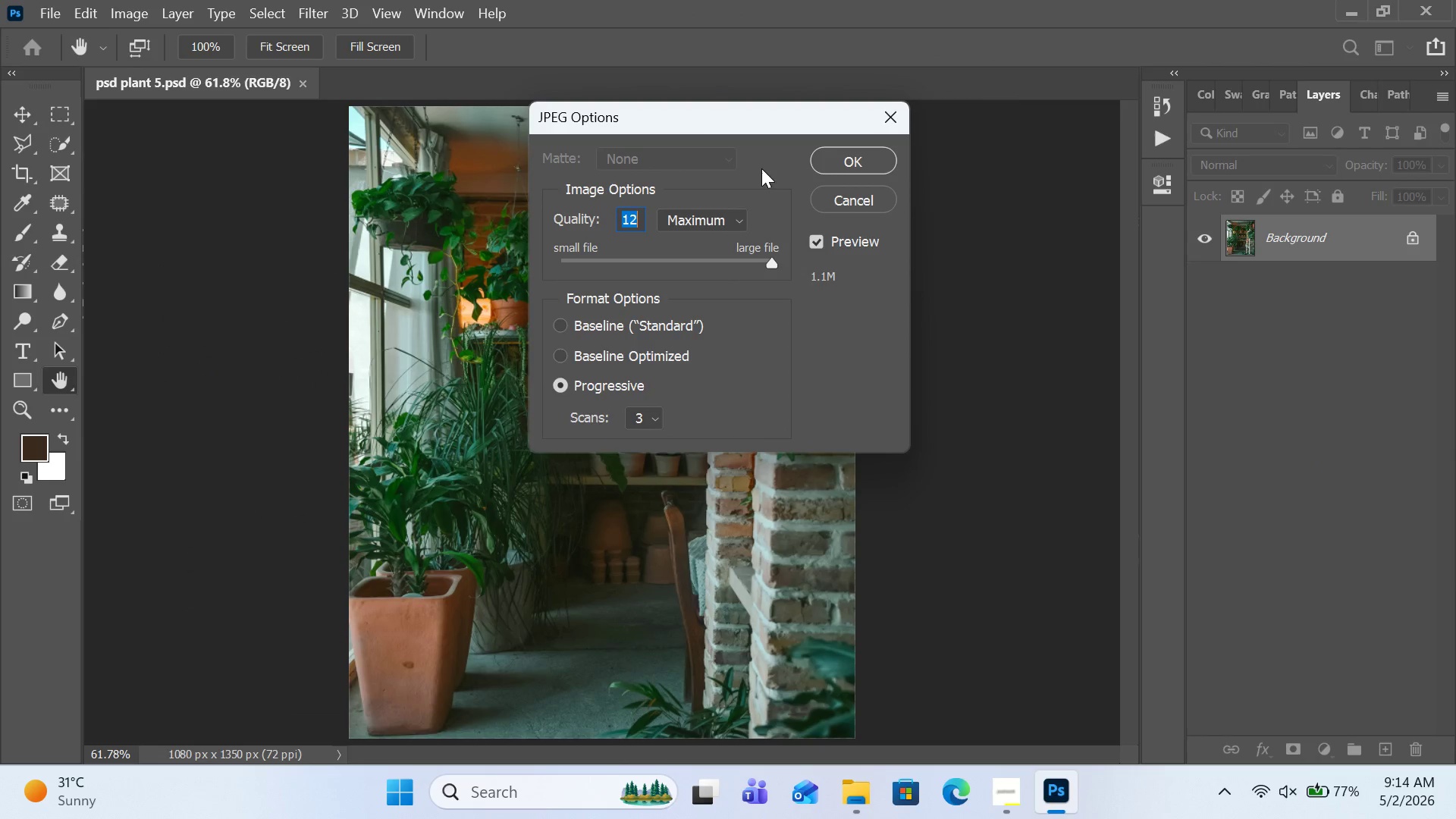 
left_click([844, 157])
 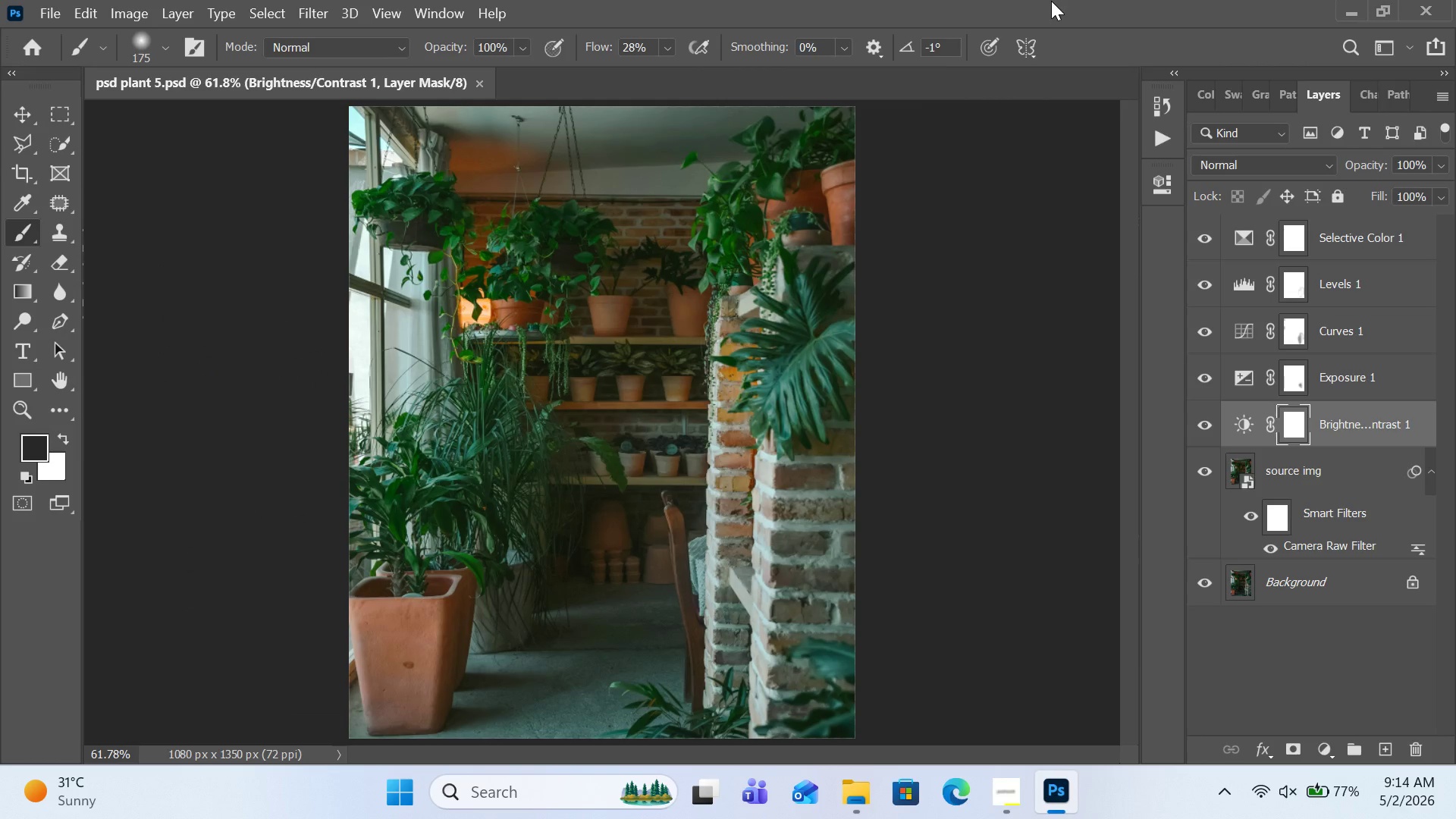 
wait(7.89)
 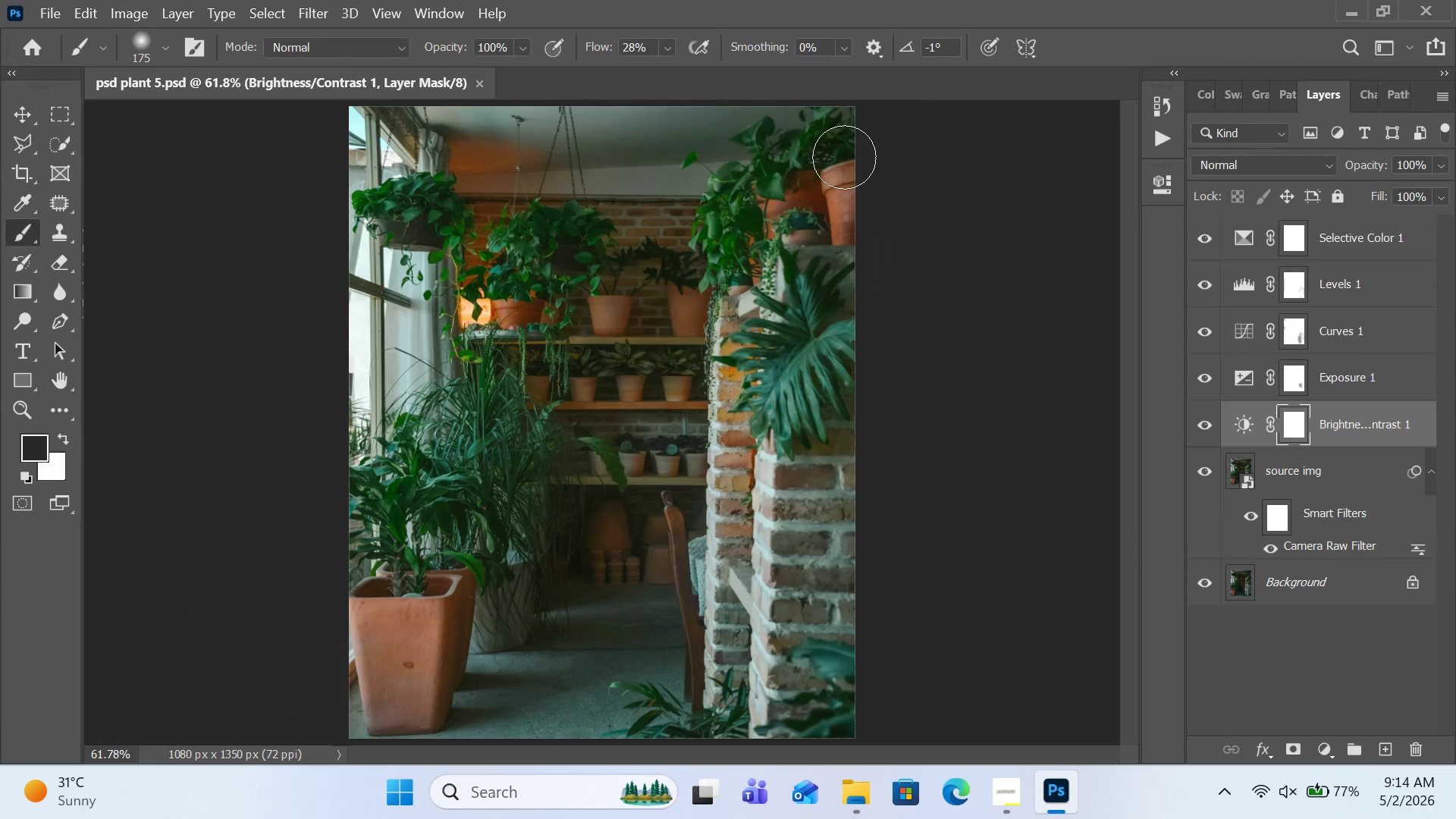 
key(PrintScreen)
 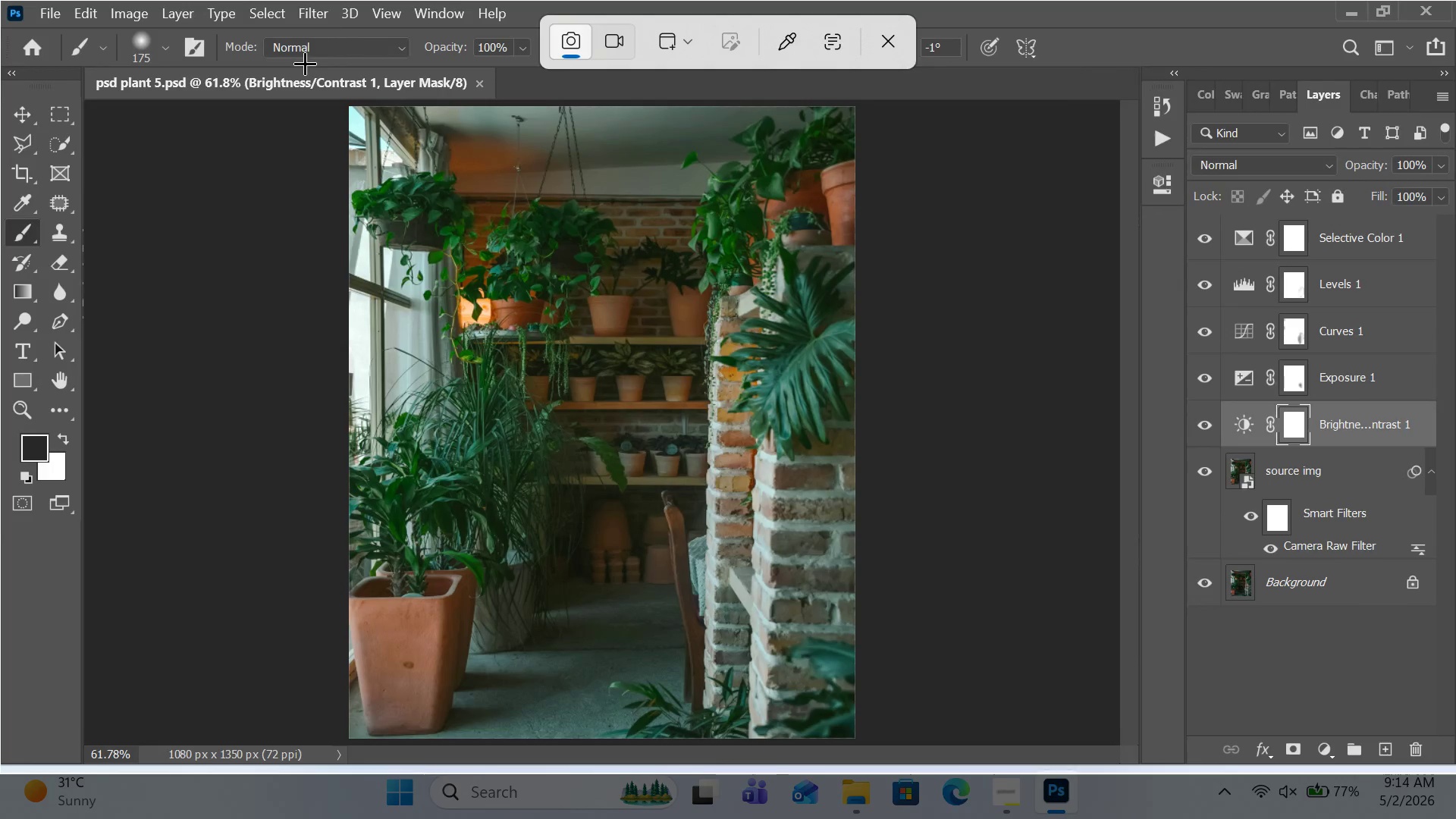 
left_click([0, 0])
 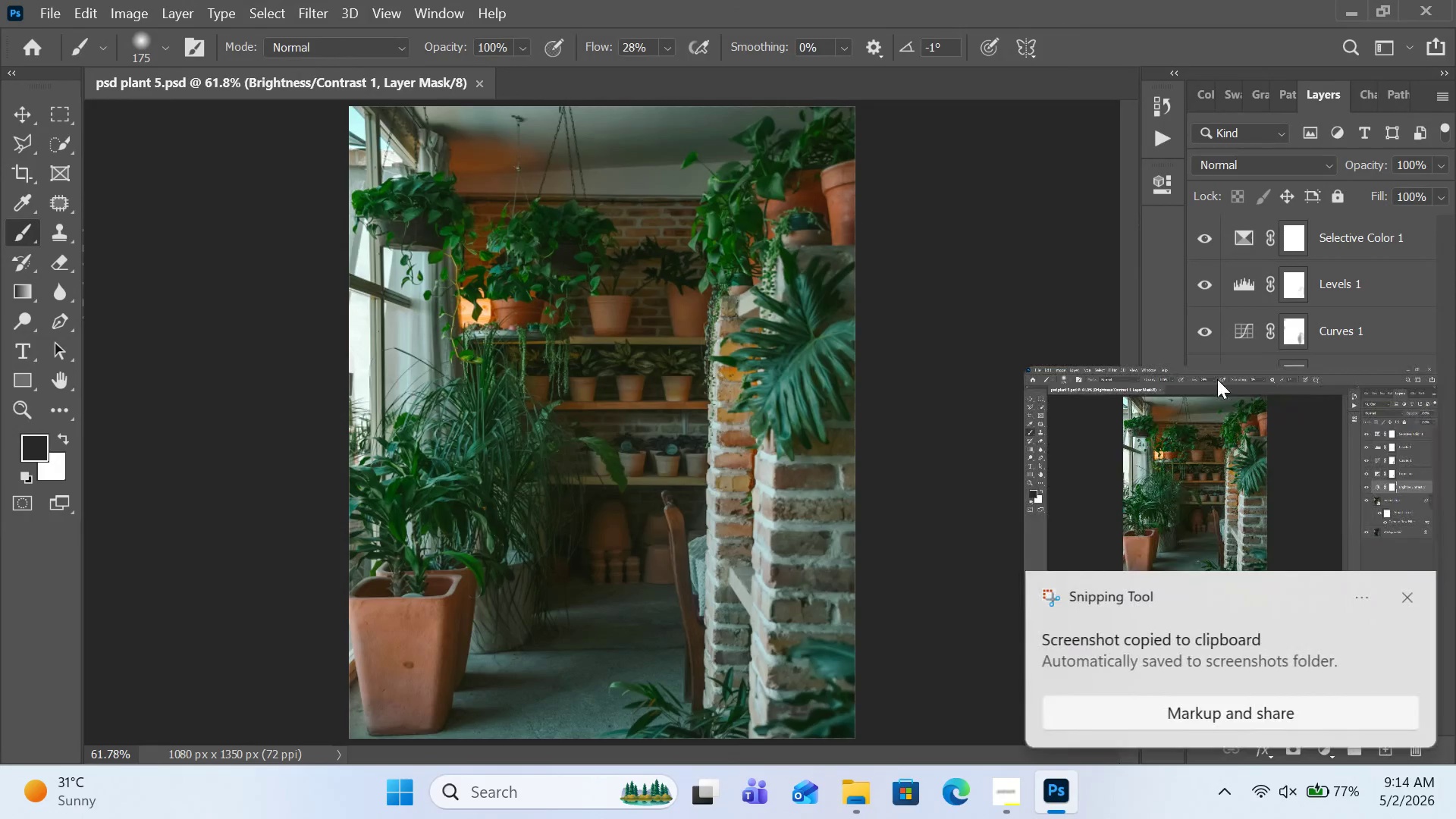 
left_click([1238, 460])
 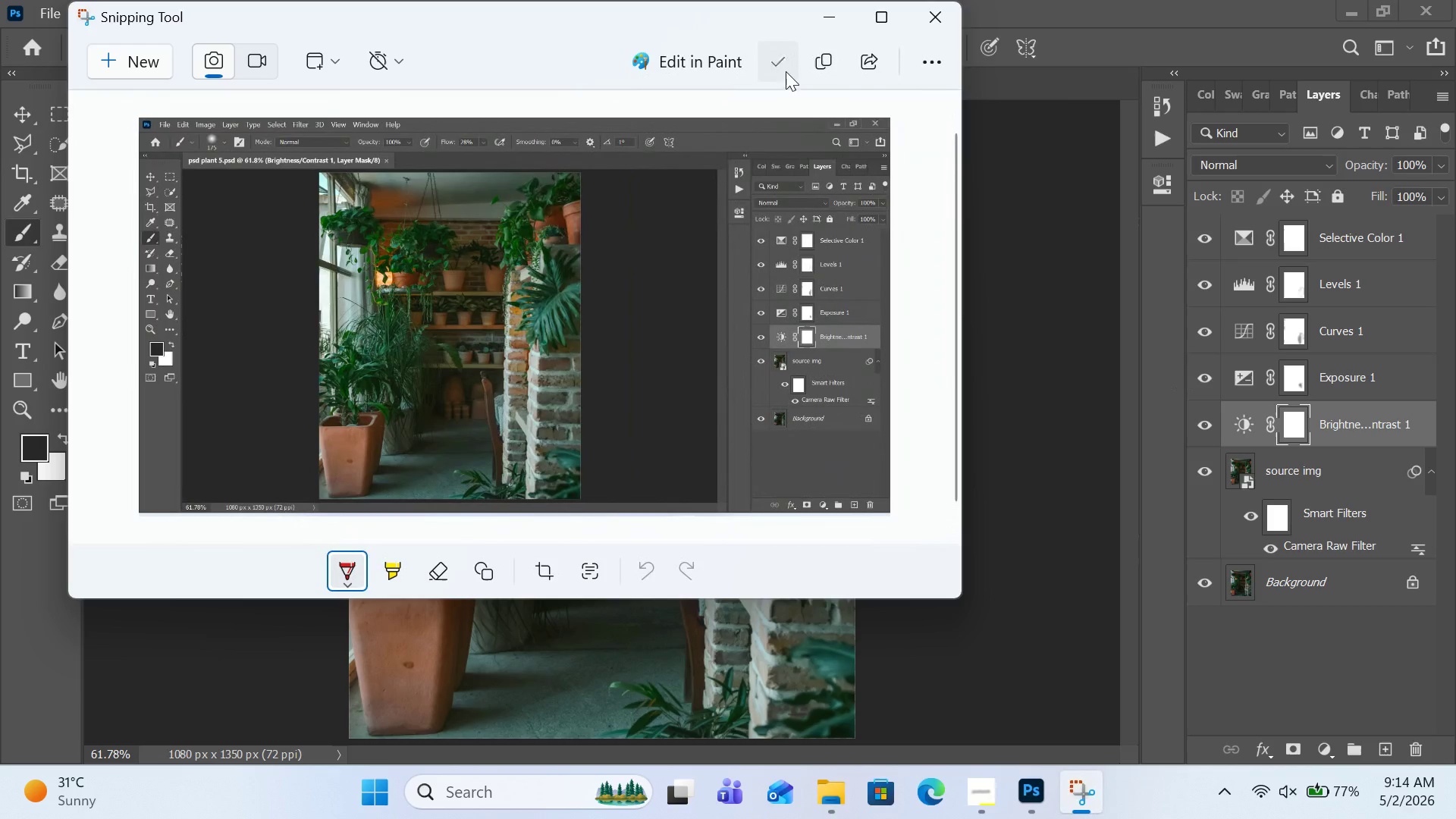 
left_click([784, 71])
 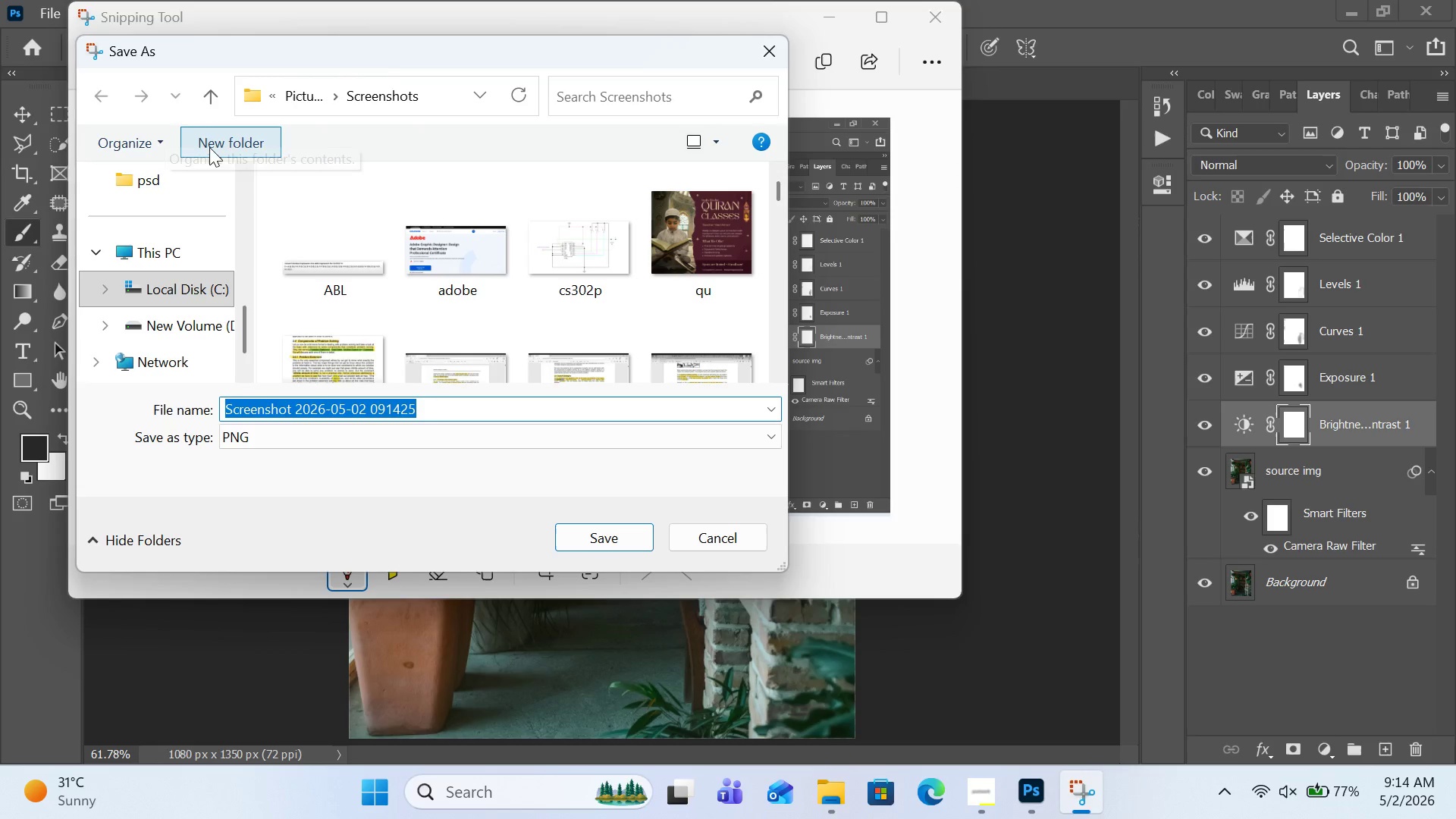 
wait(6.05)
 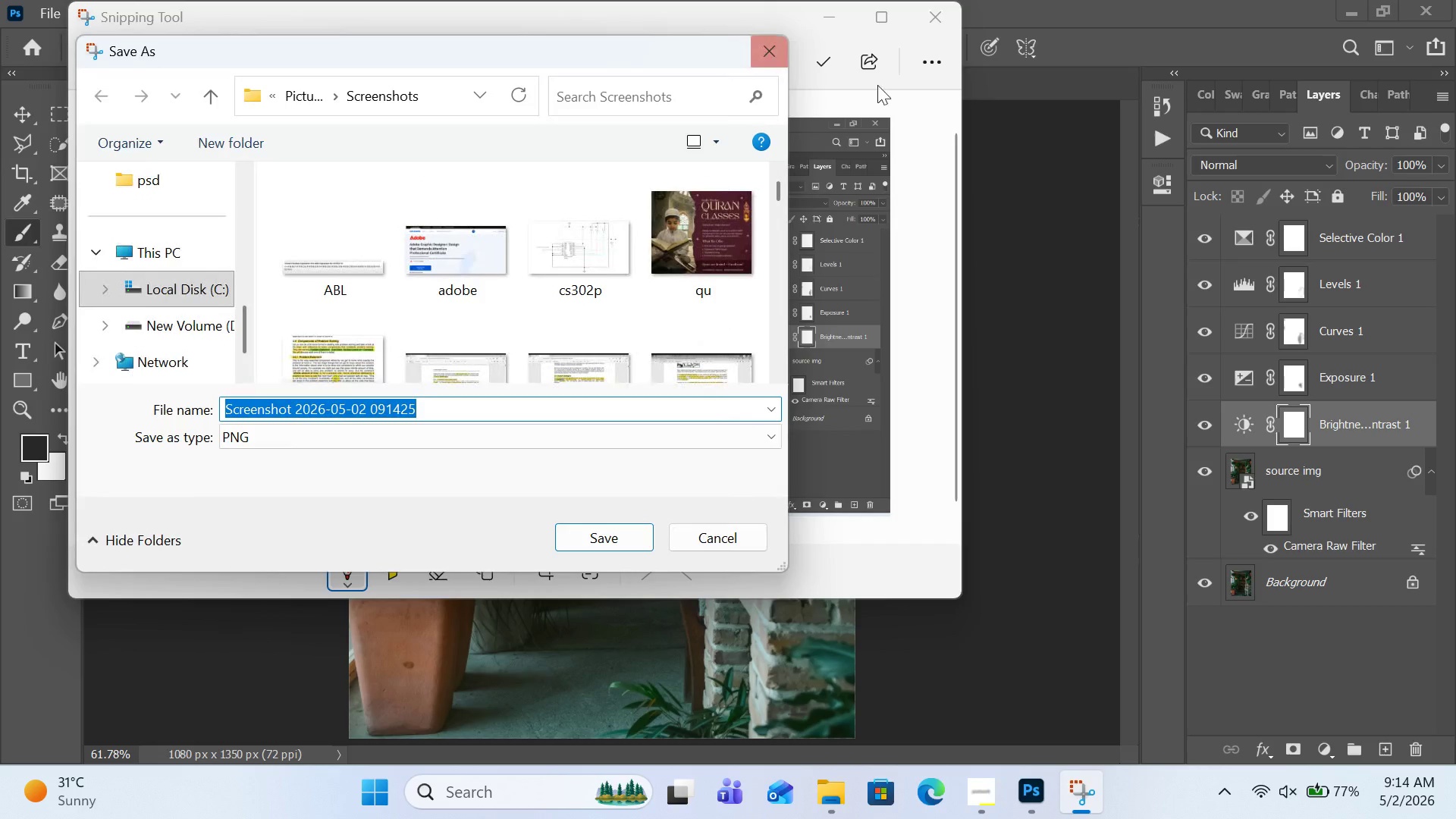 
scroll: coordinate [199, 202], scroll_direction: up, amount: 2.0
 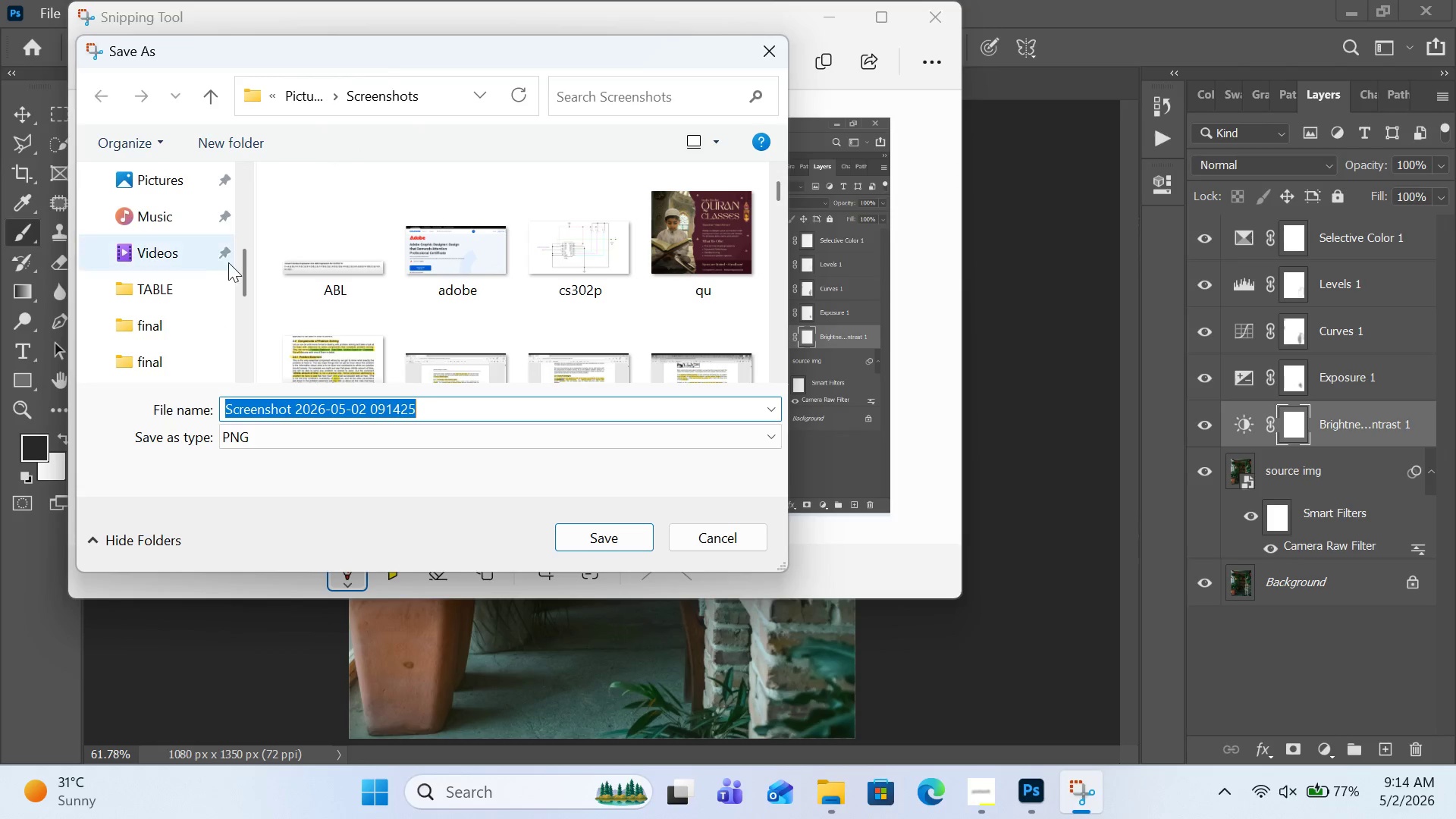 
scroll: coordinate [183, 249], scroll_direction: down, amount: 1.0
 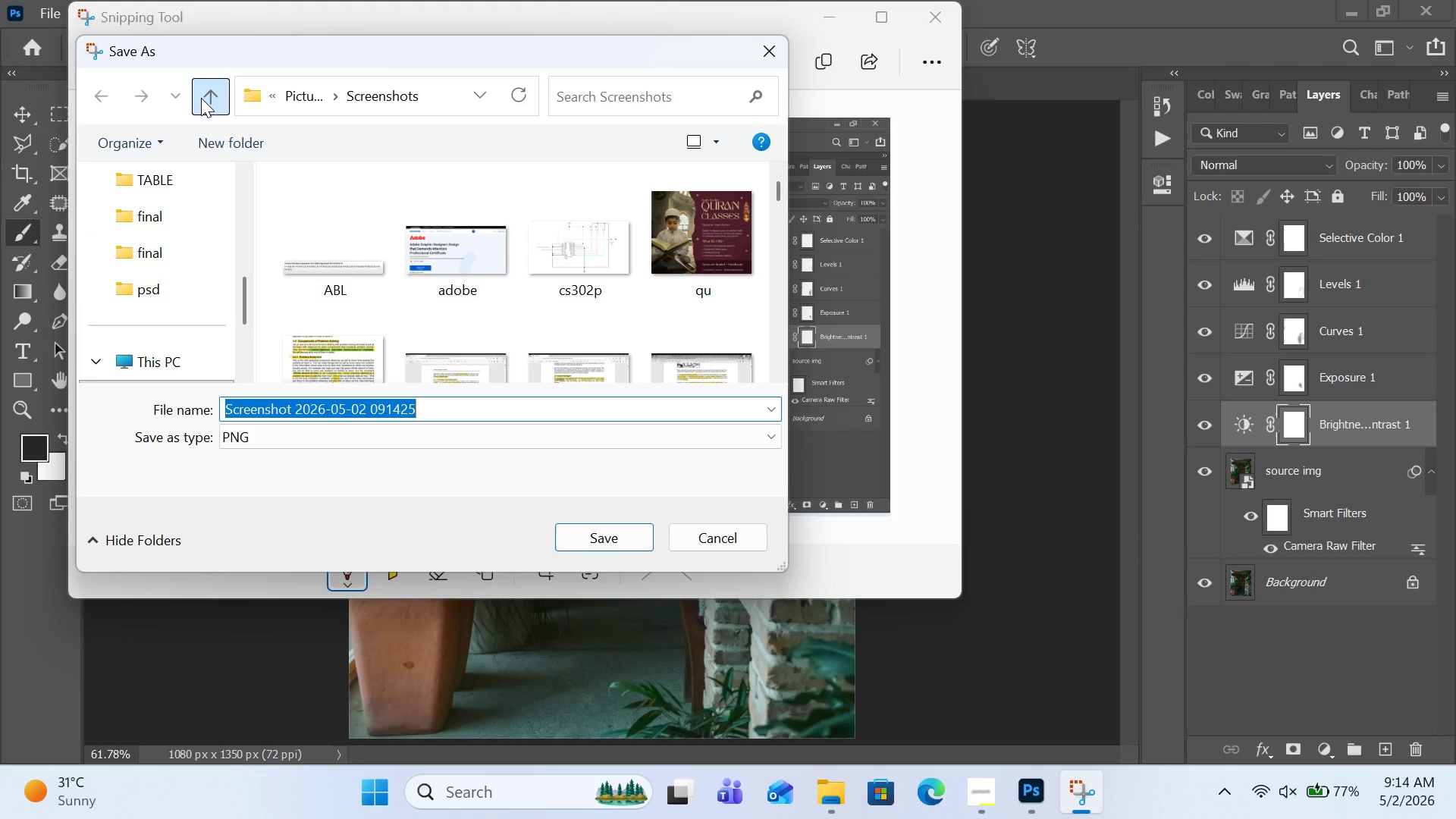 
left_click([201, 98])
 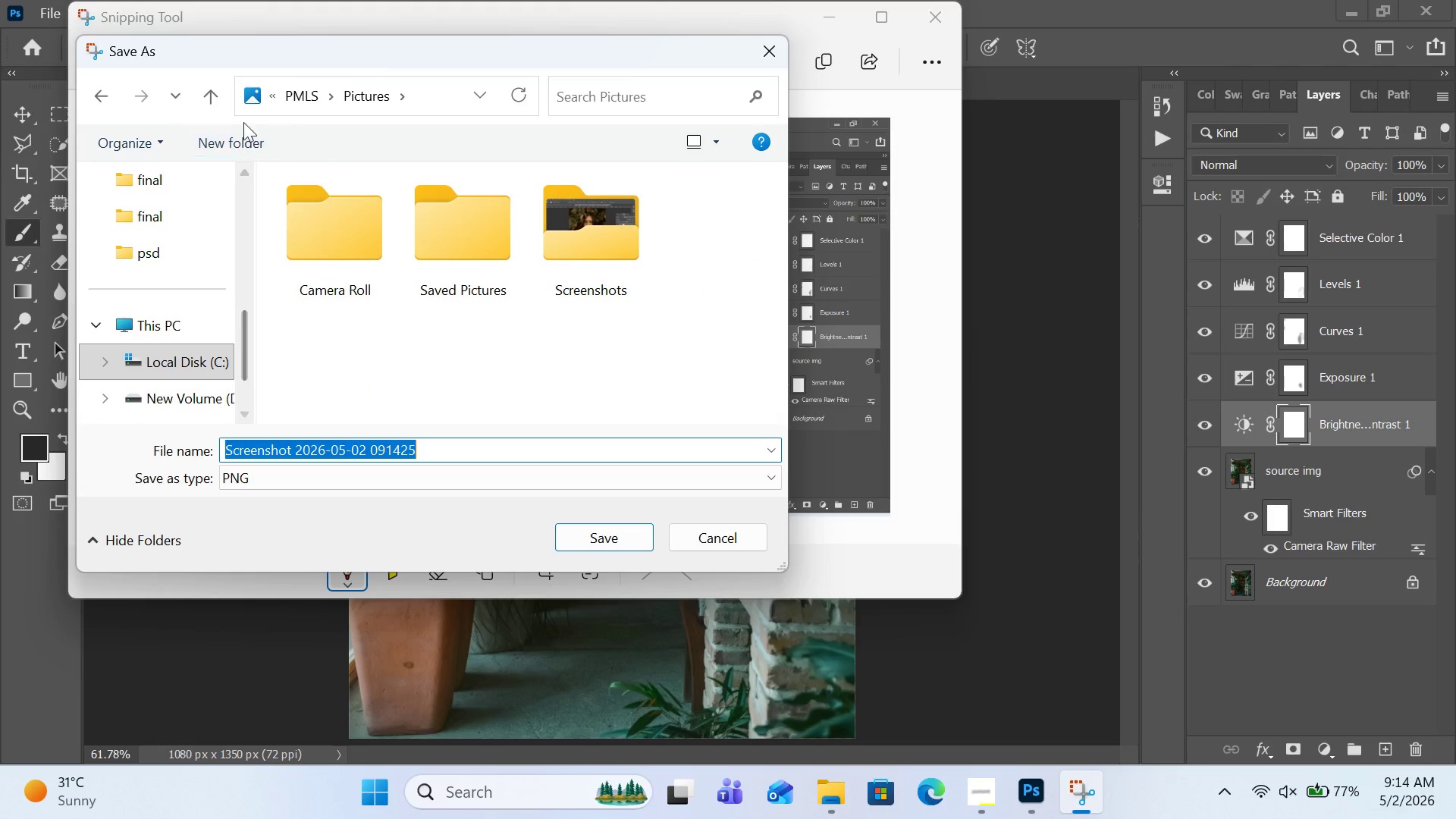 
left_click([210, 99])
 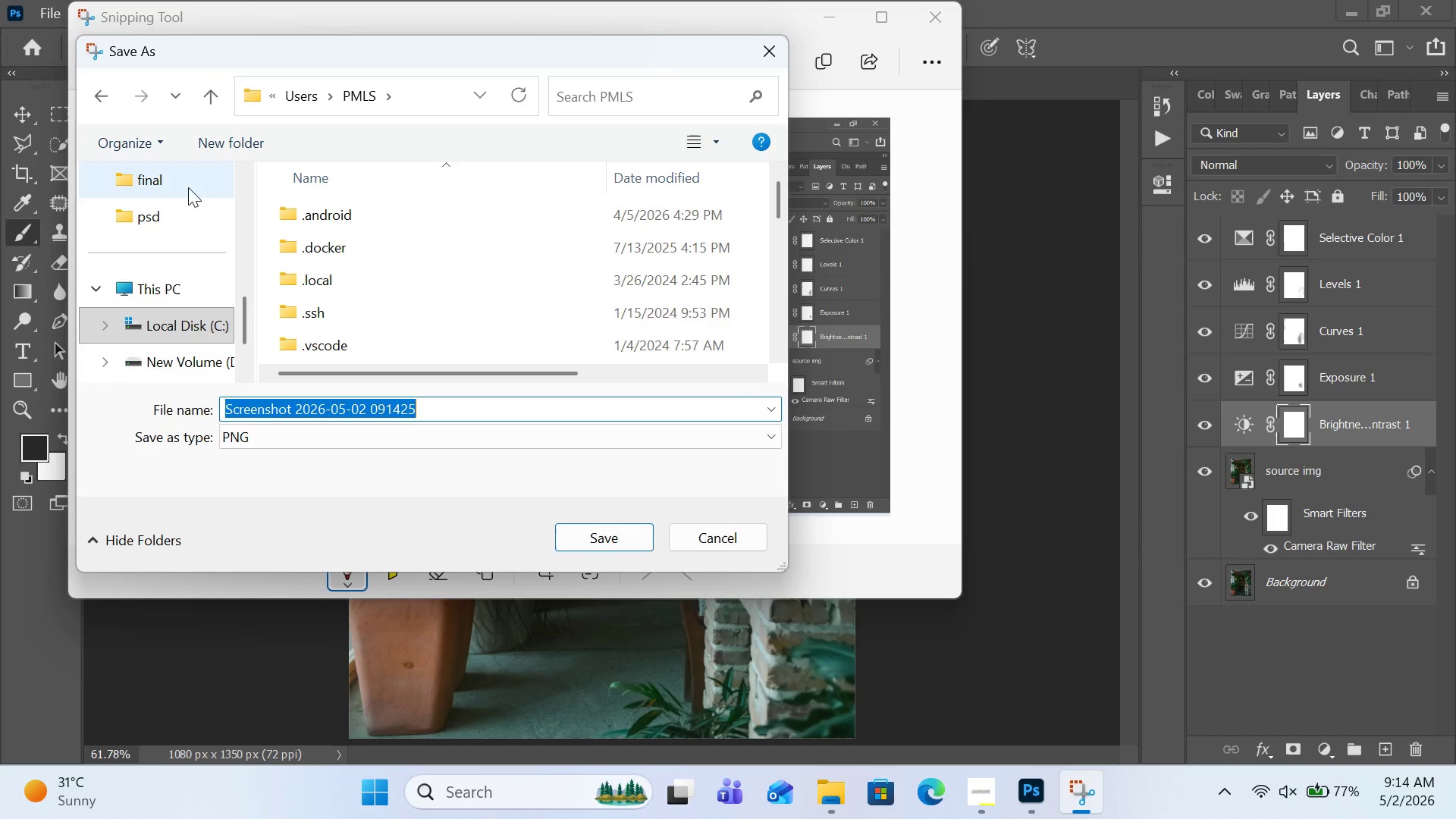 
scroll: coordinate [178, 188], scroll_direction: up, amount: 4.0
 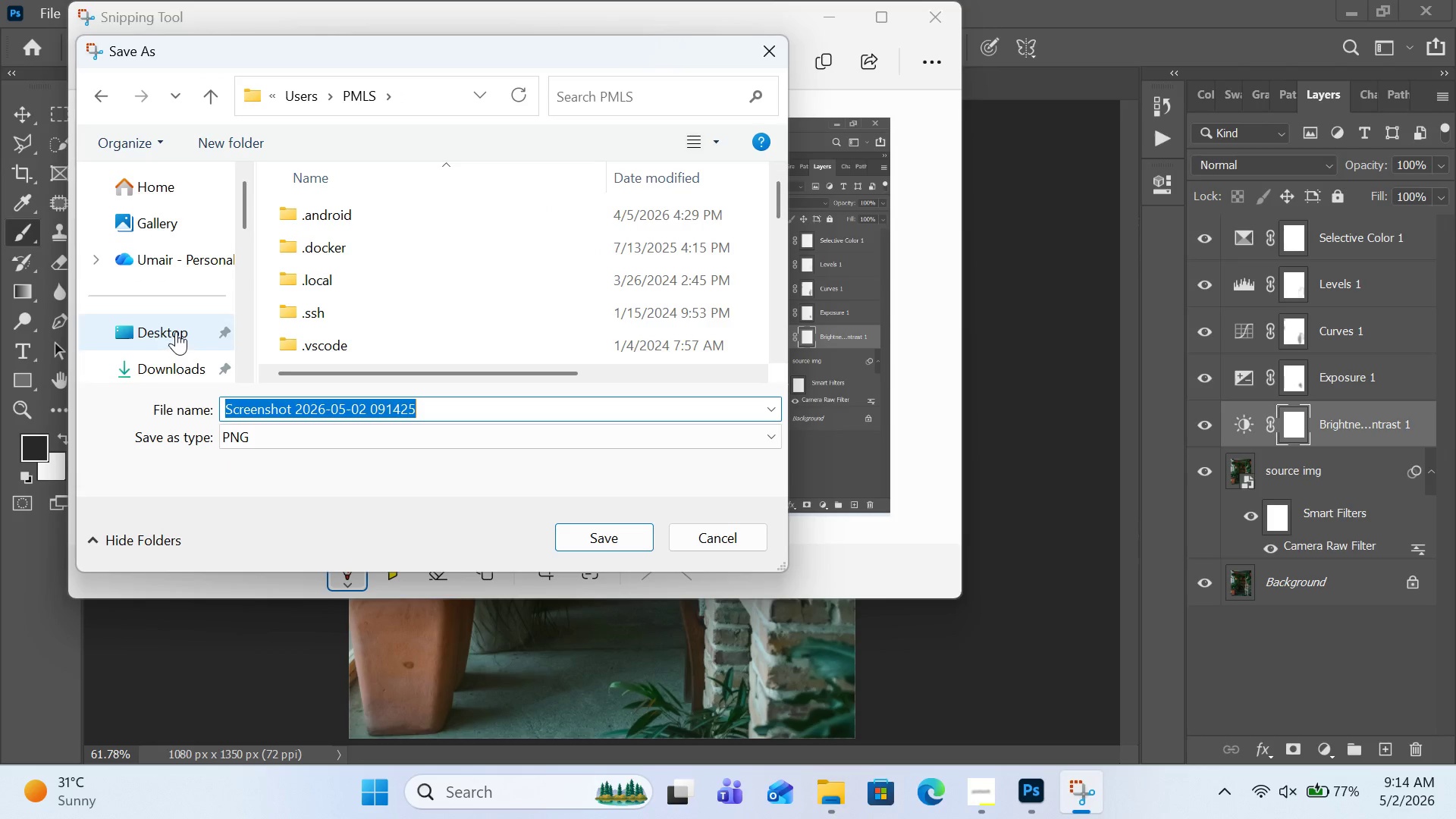 
scroll: coordinate [170, 308], scroll_direction: down, amount: 1.0
 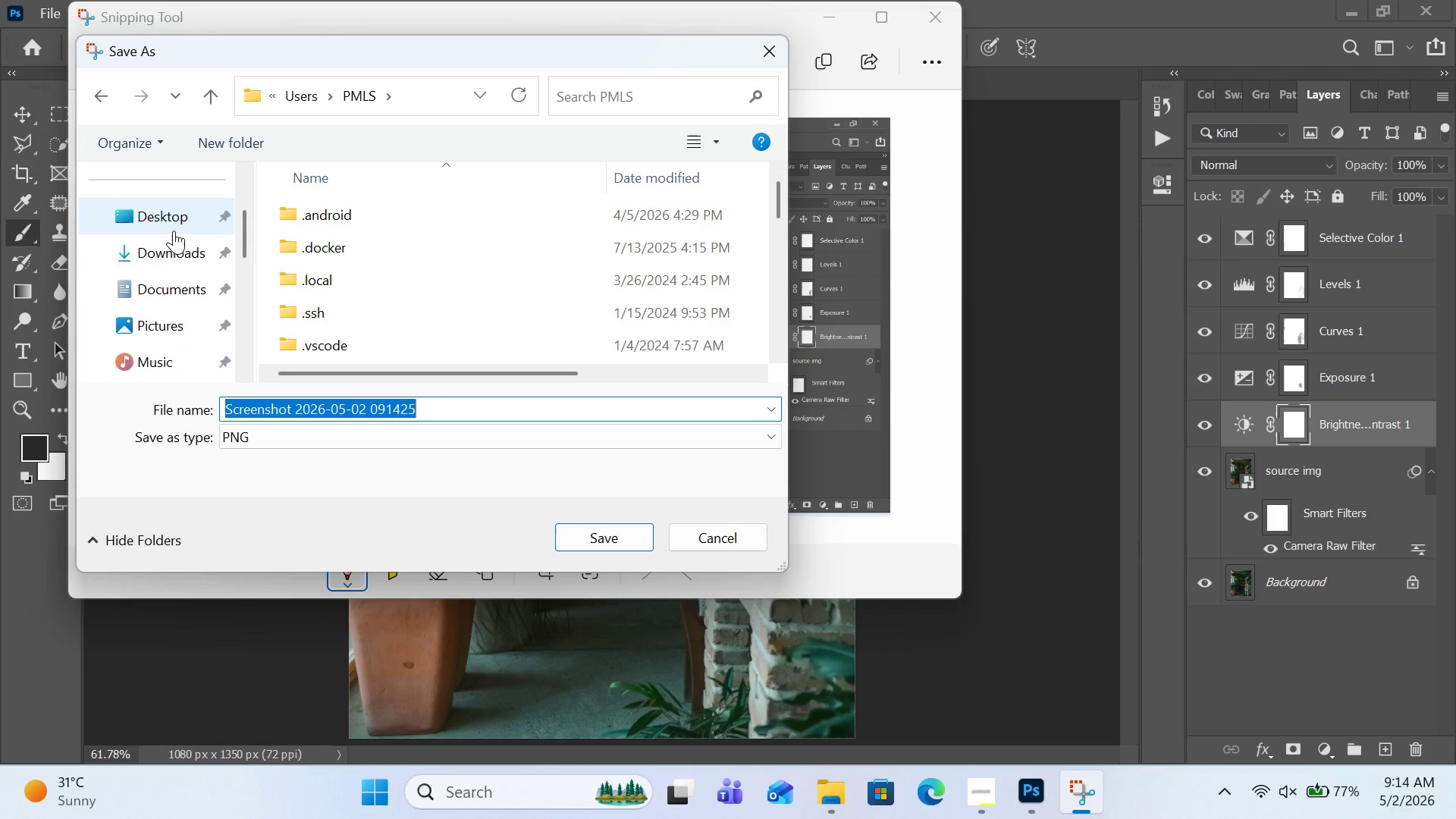 
left_click([174, 231])
 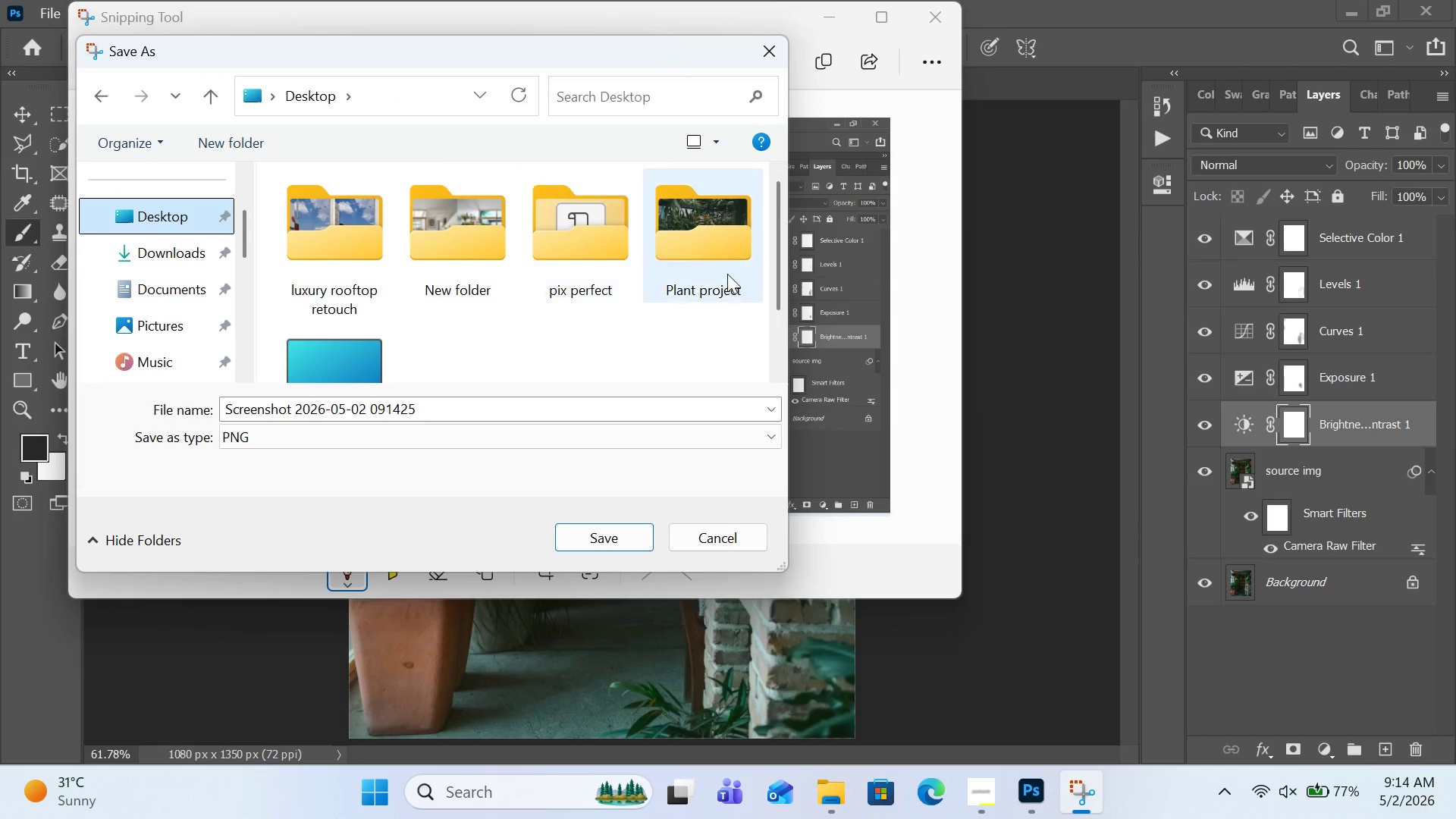 
double_click([727, 274])
 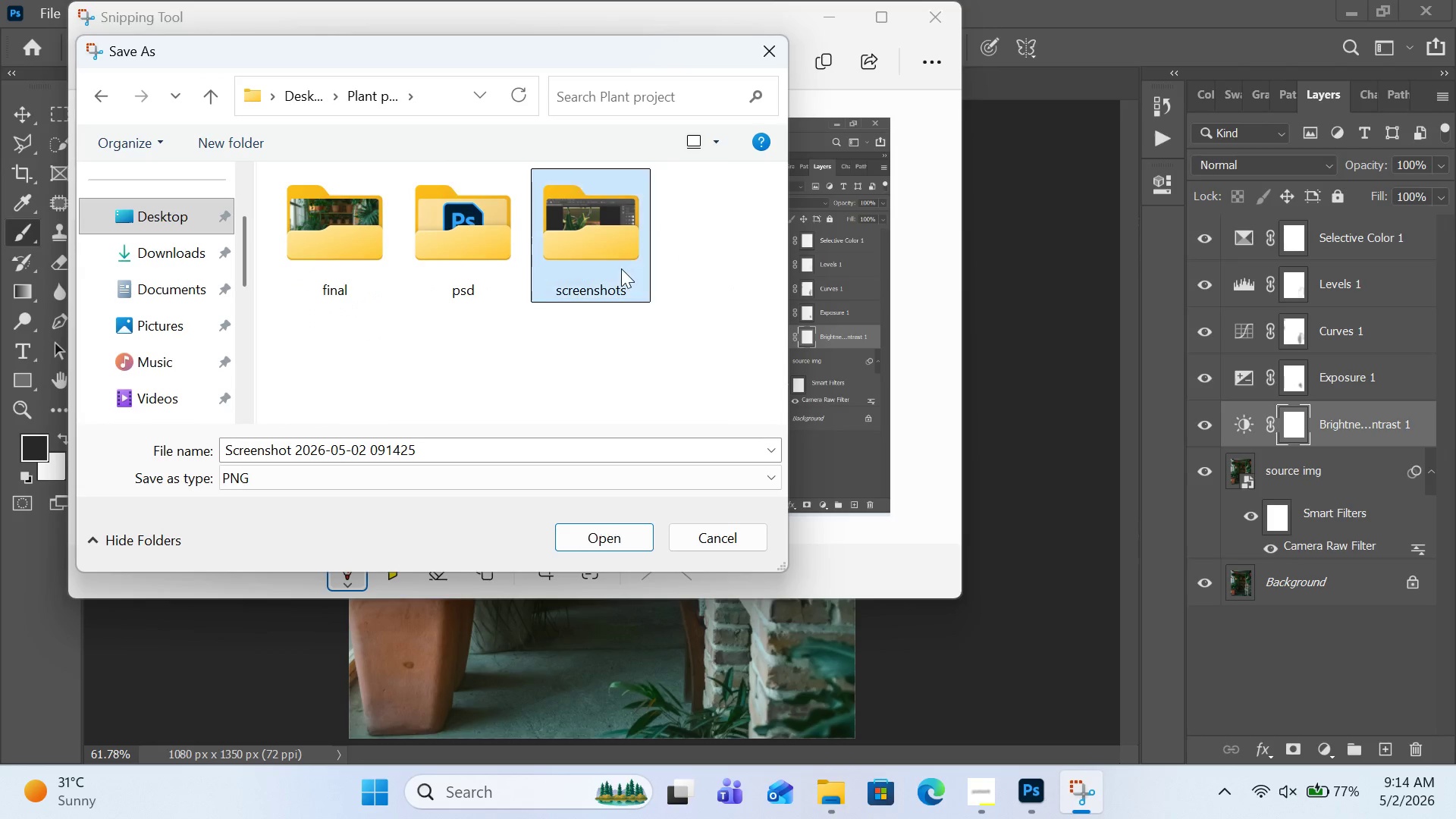 
double_click([621, 268])
 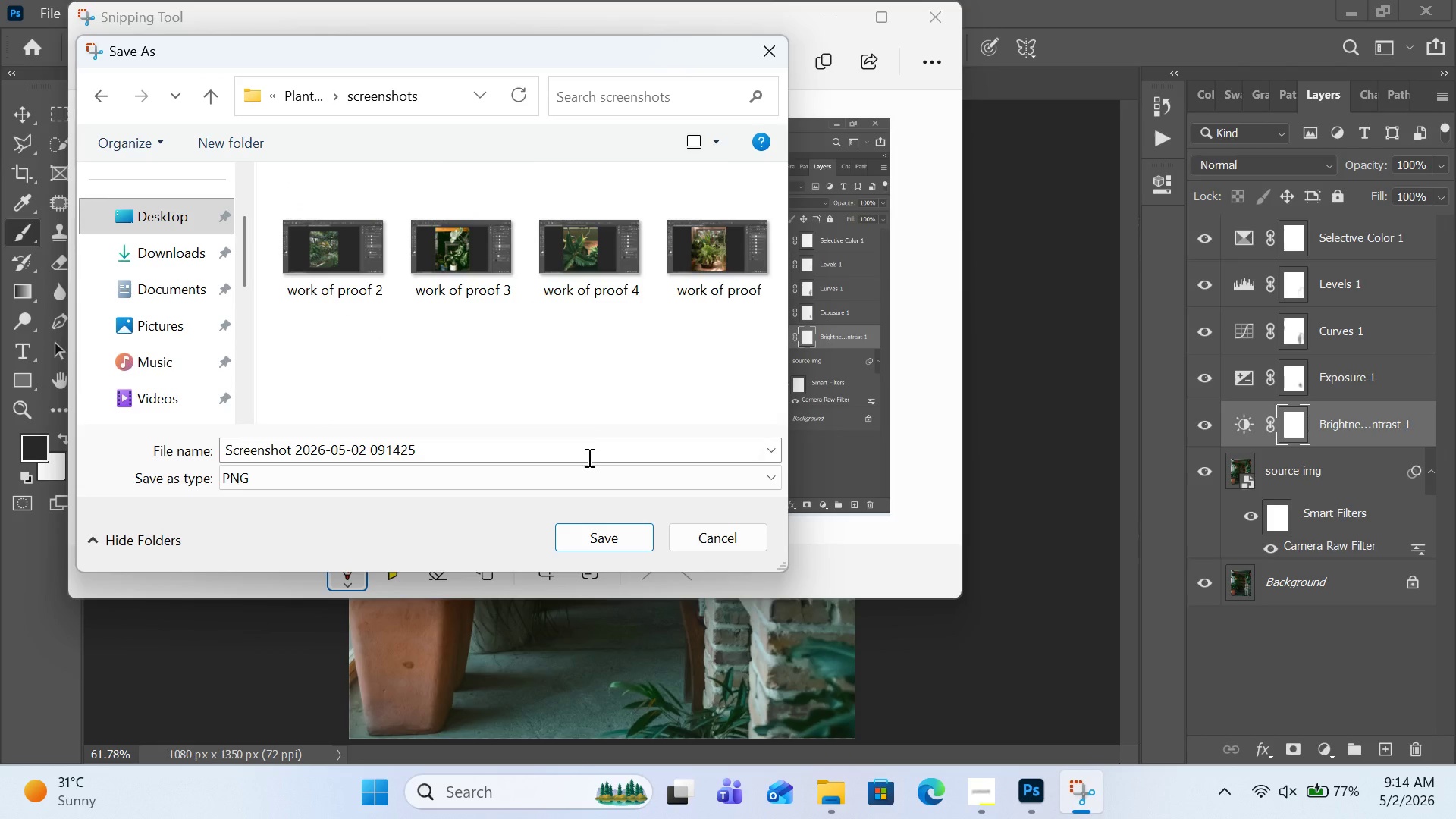 
left_click([588, 457])
 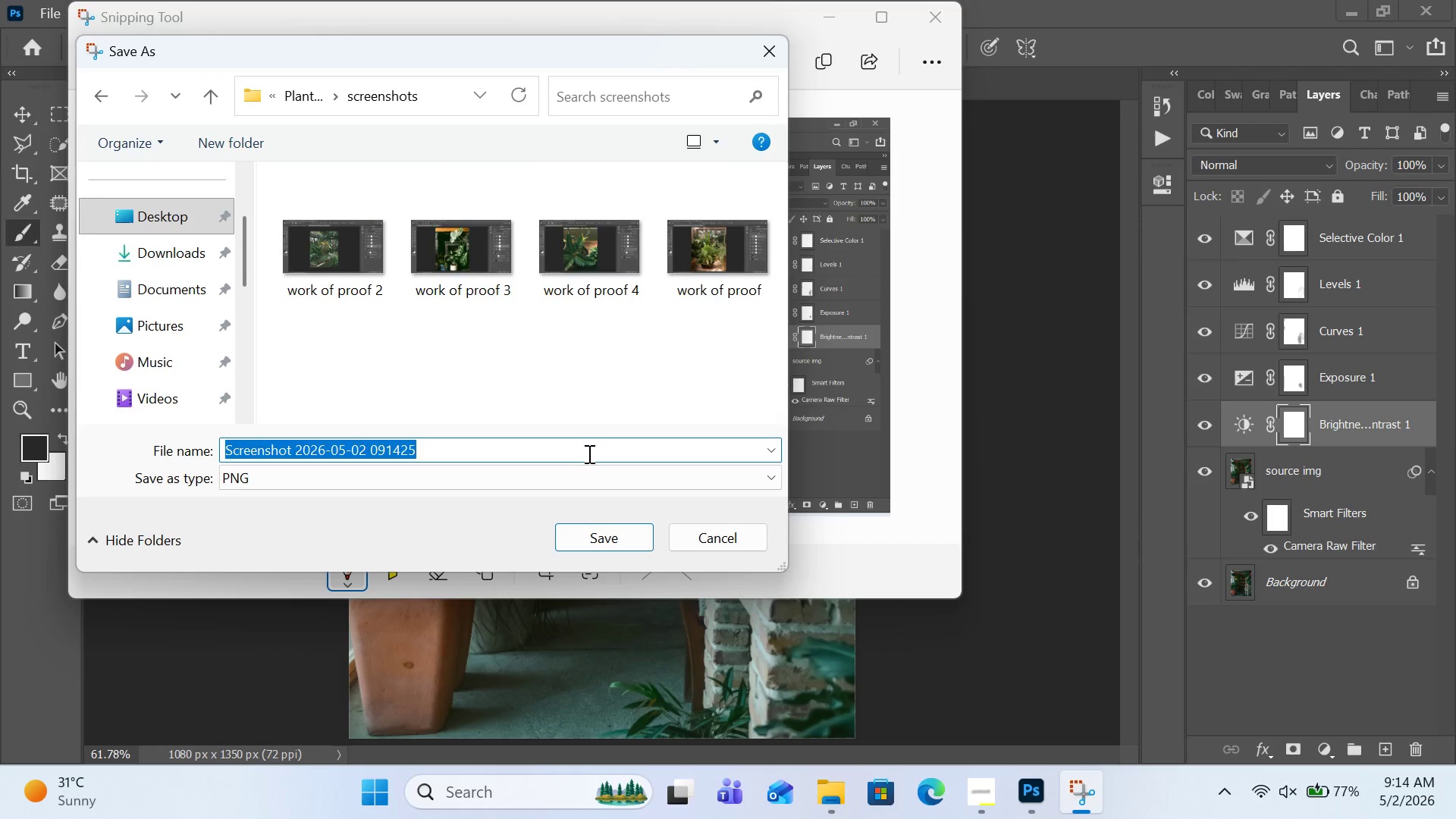 
type(wor ok pro)
 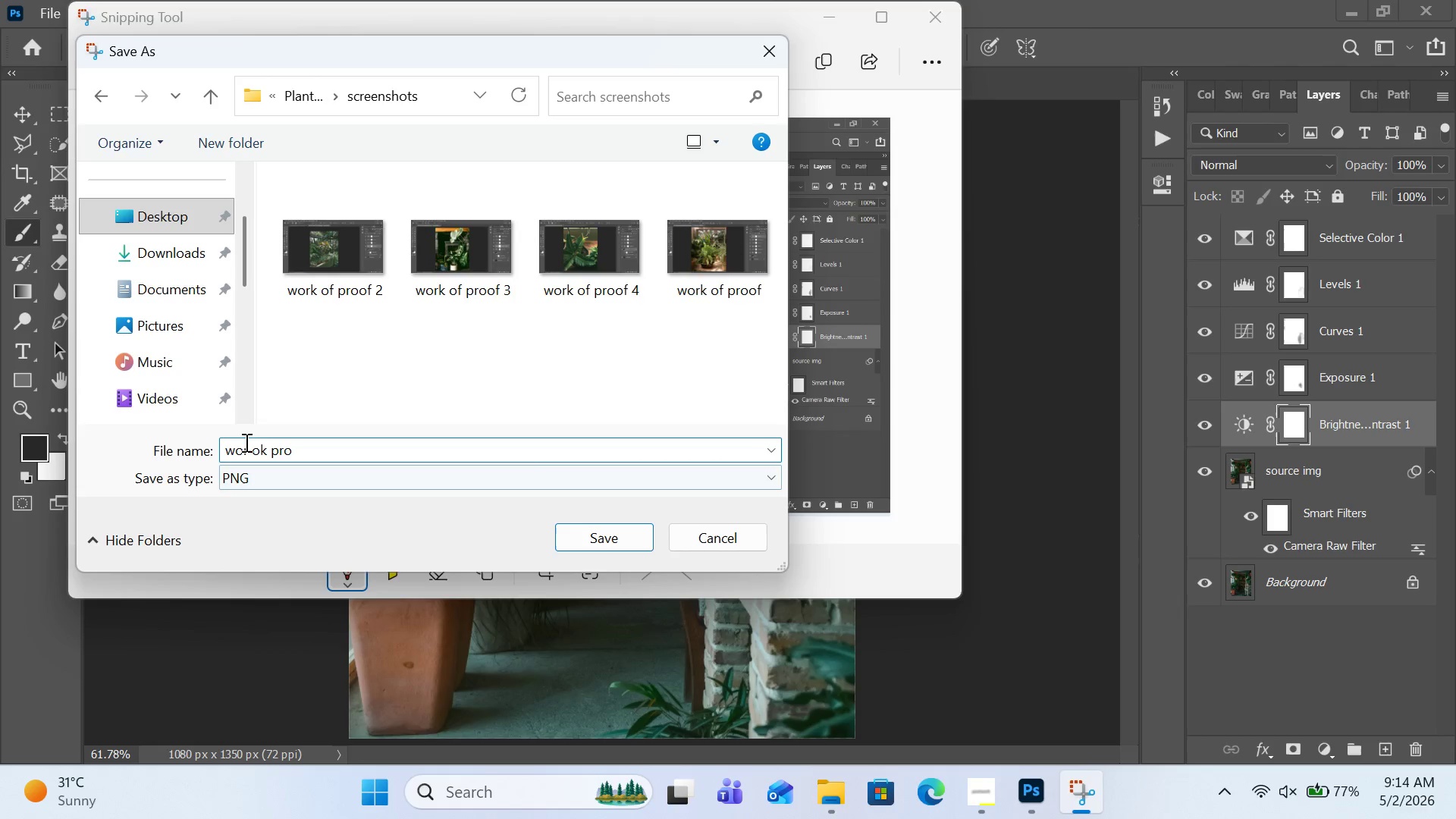 
left_click([265, 442])
 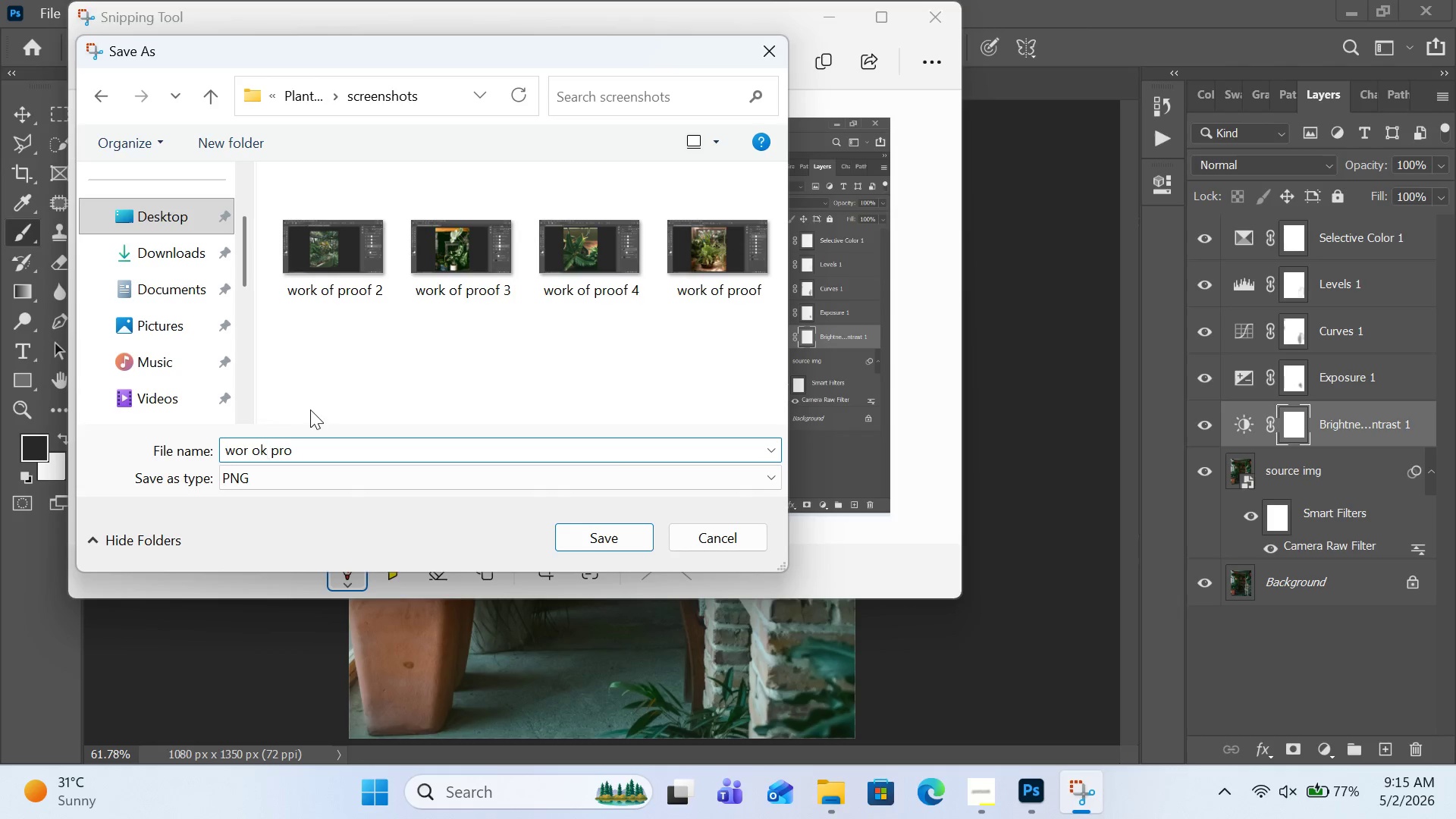 
key(Backspace)
key(Backspace)
key(Backspace)
type(k of)
 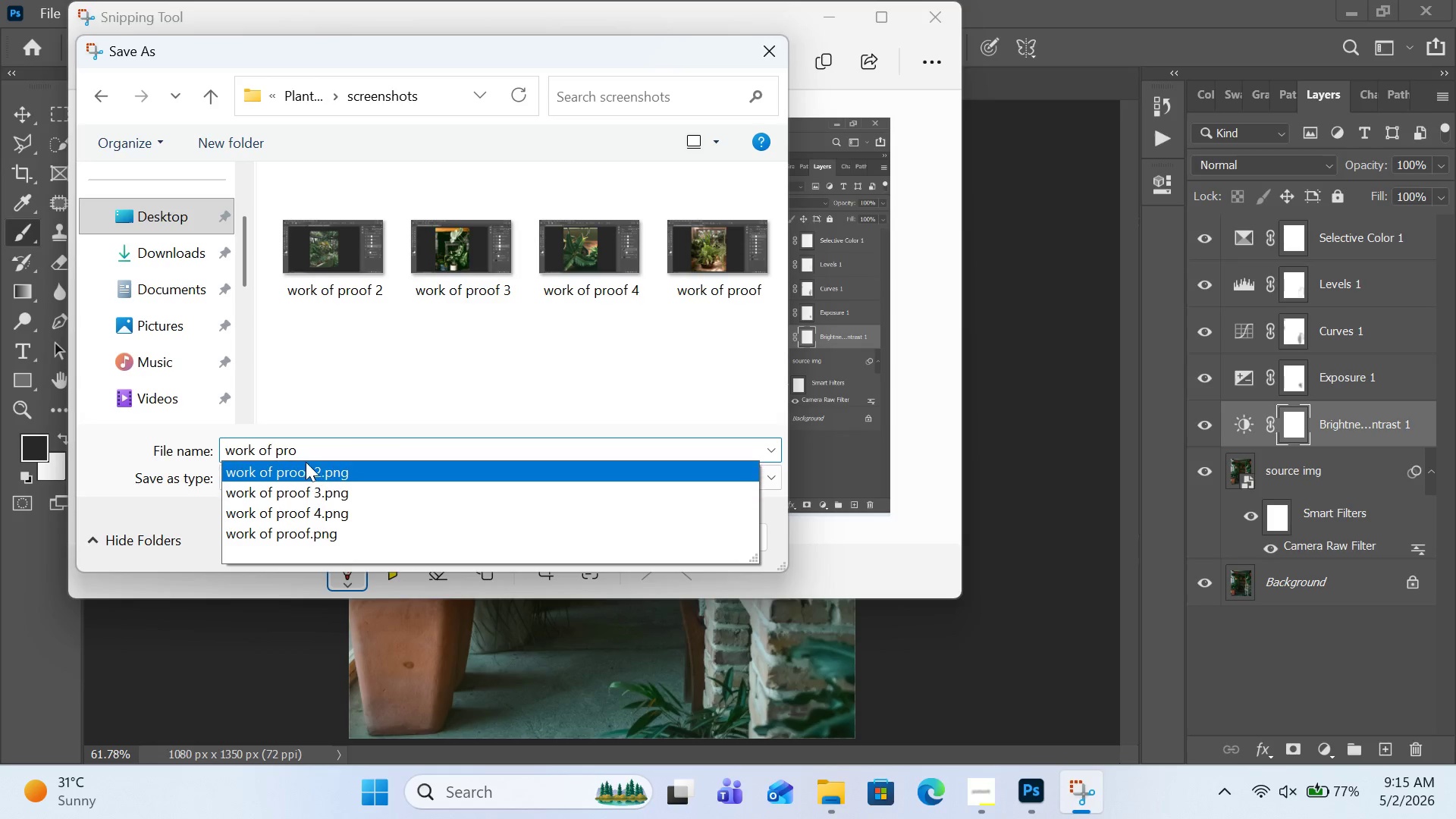 
left_click([312, 453])
 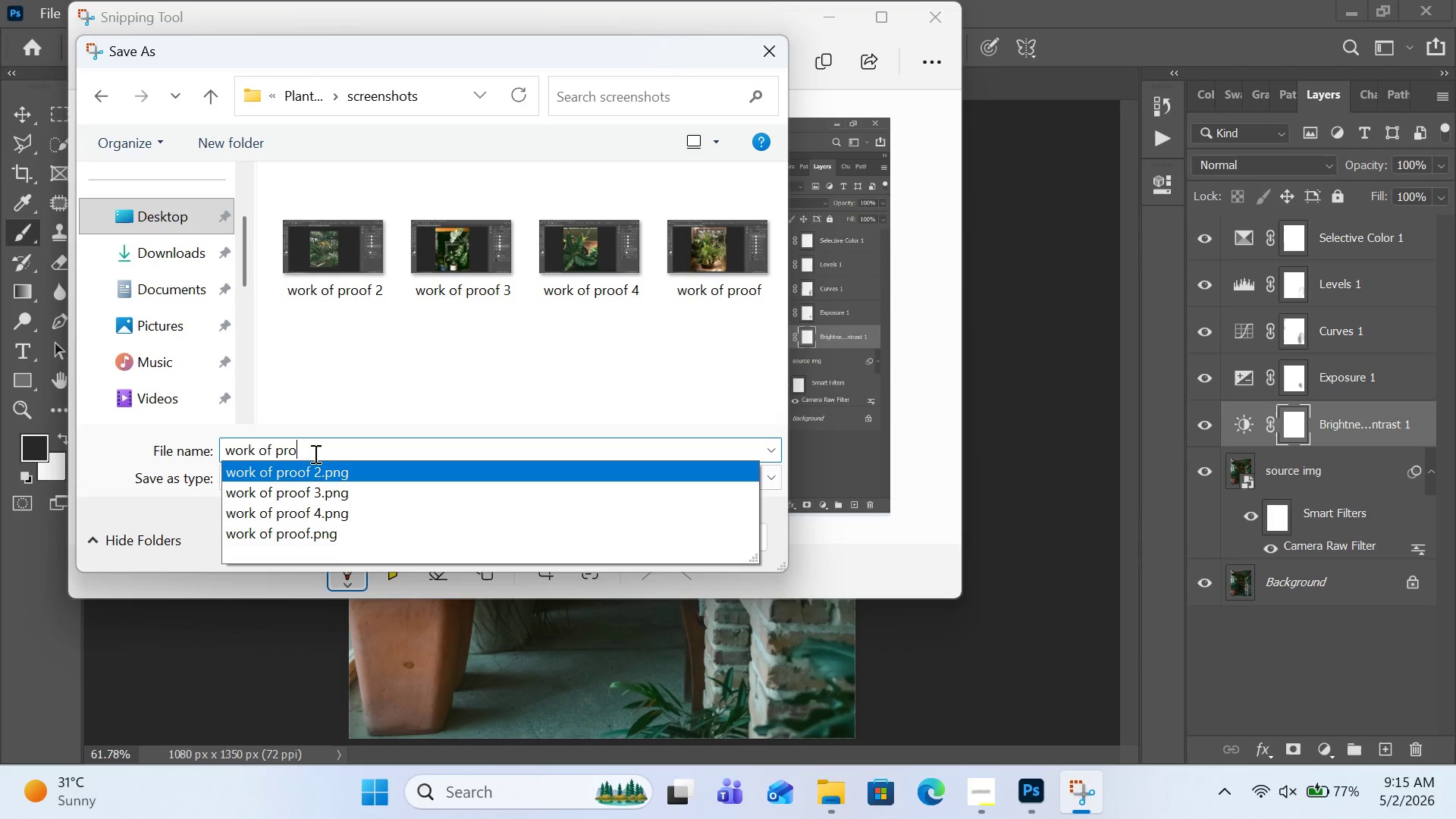 
type(of 5)
 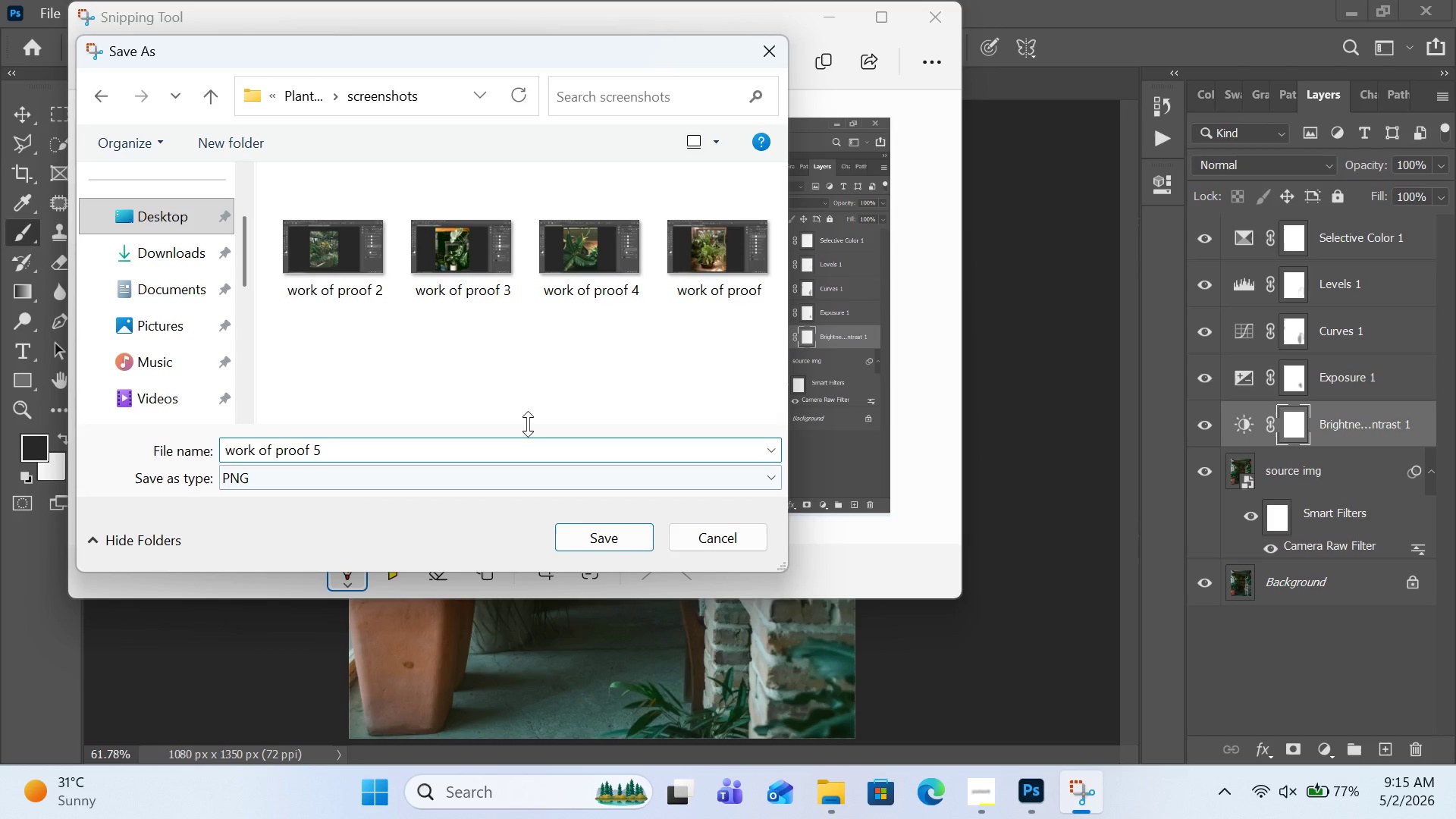 
key(Enter)
 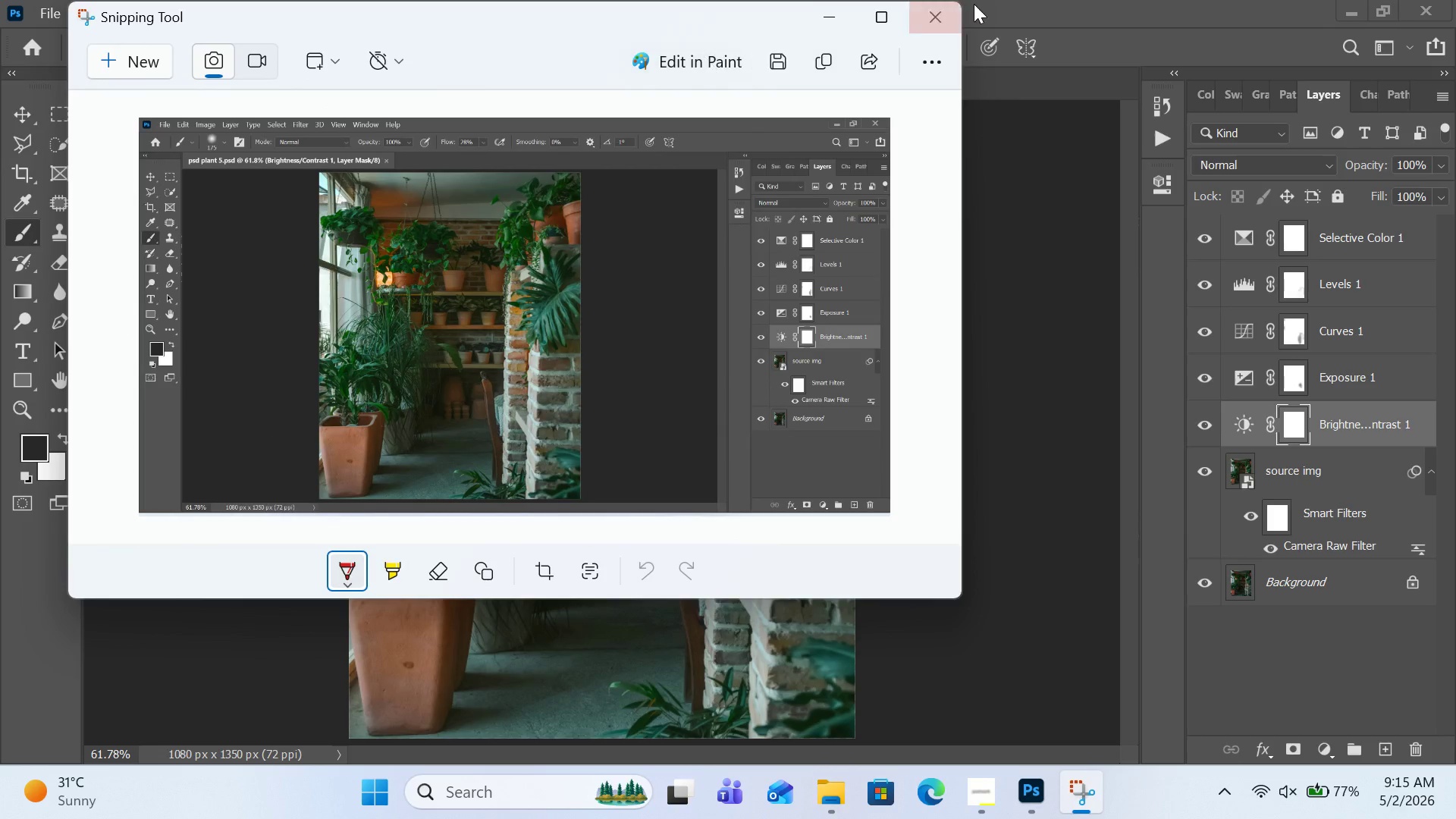 
left_click([949, 11])
 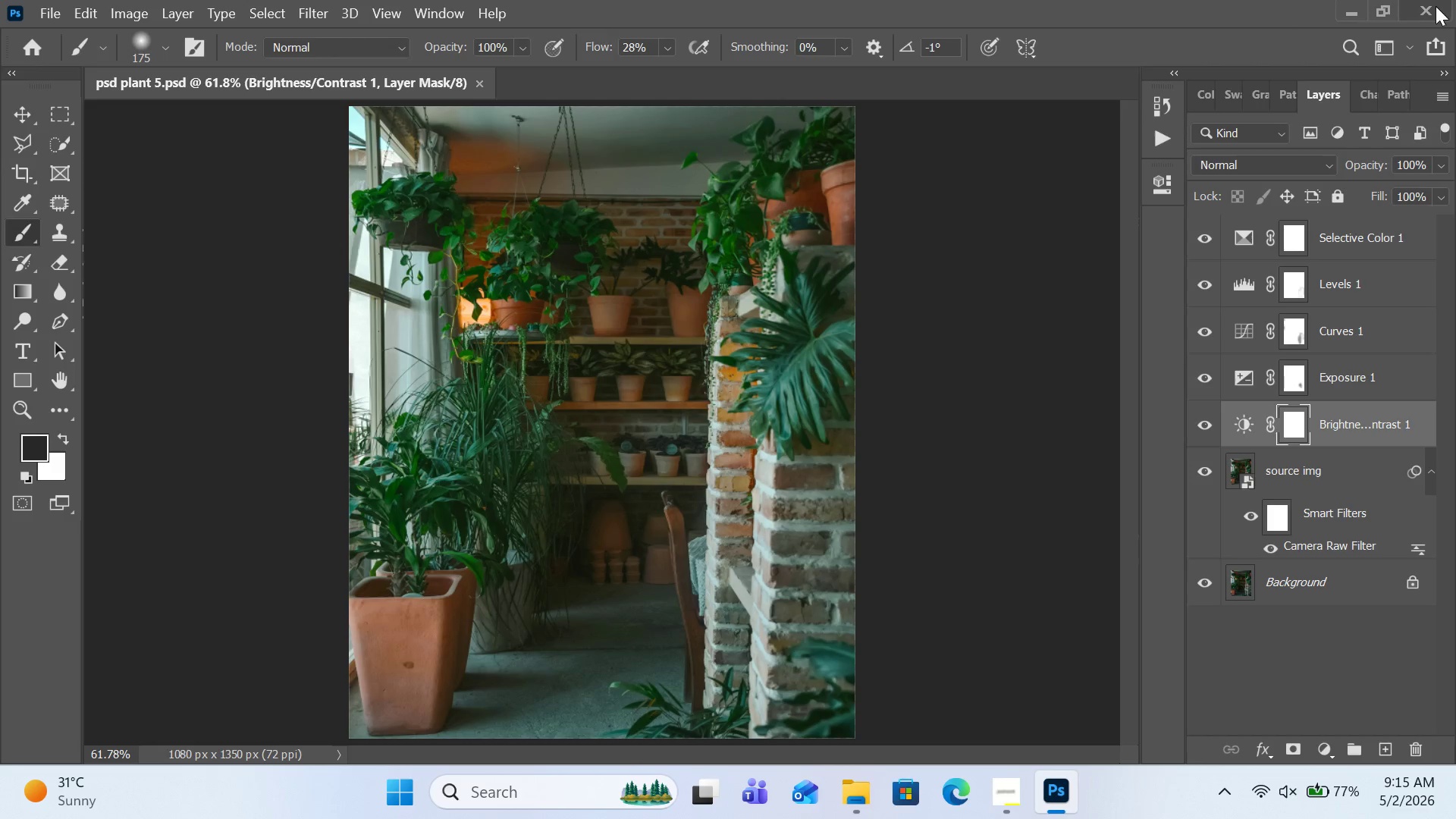 
left_click([1353, 9])
 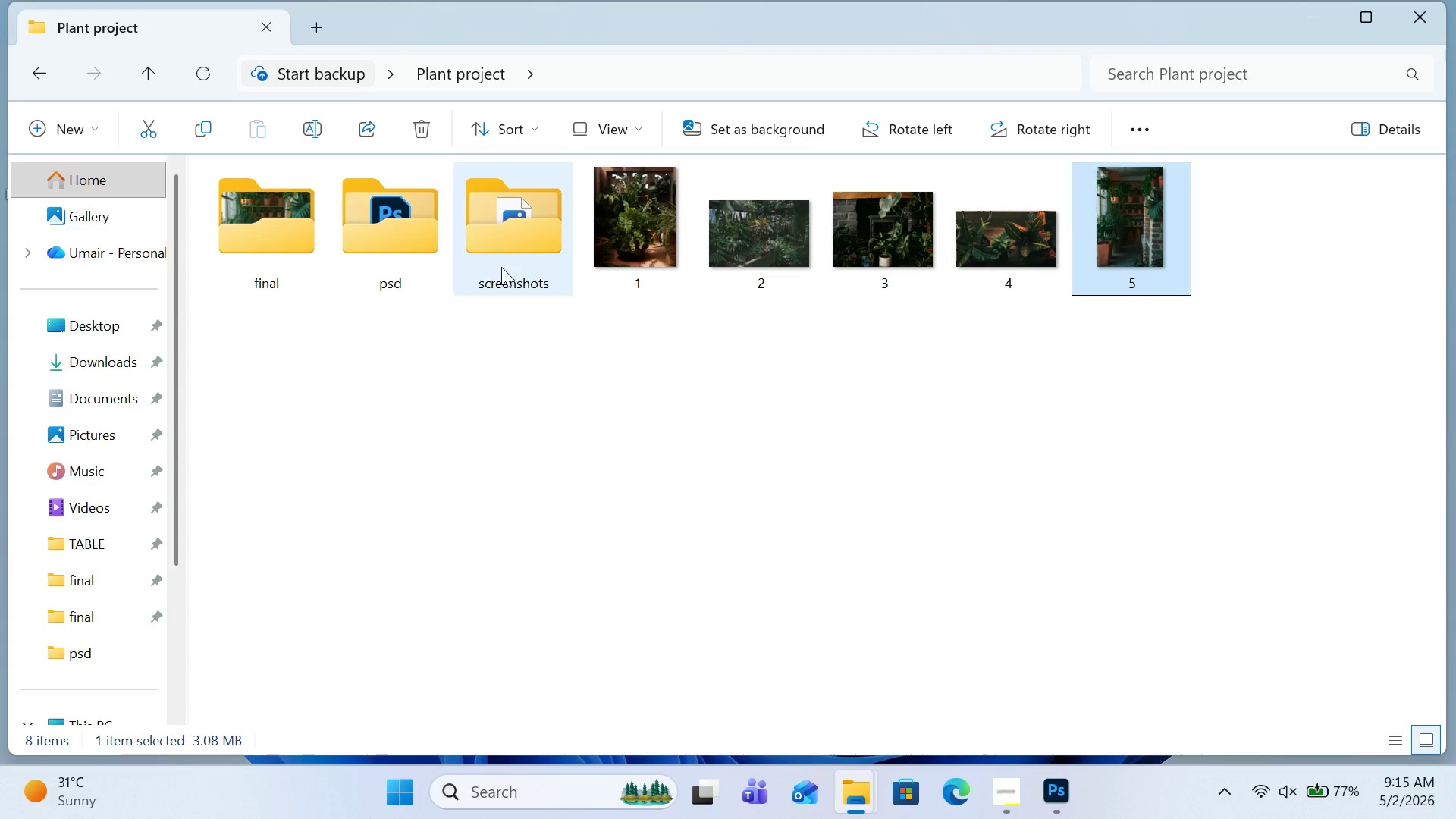 
double_click([275, 239])
 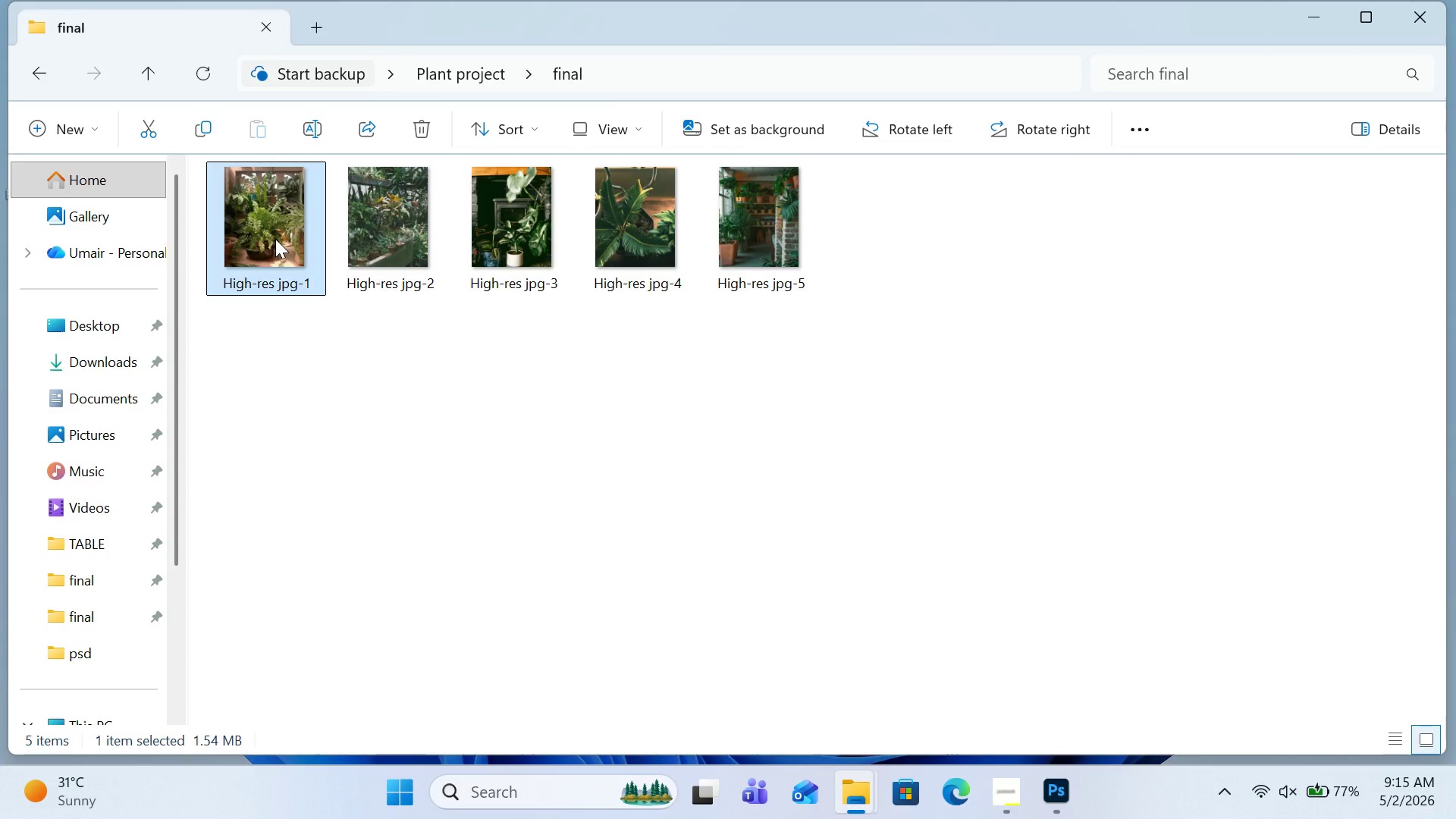 
double_click([275, 239])
 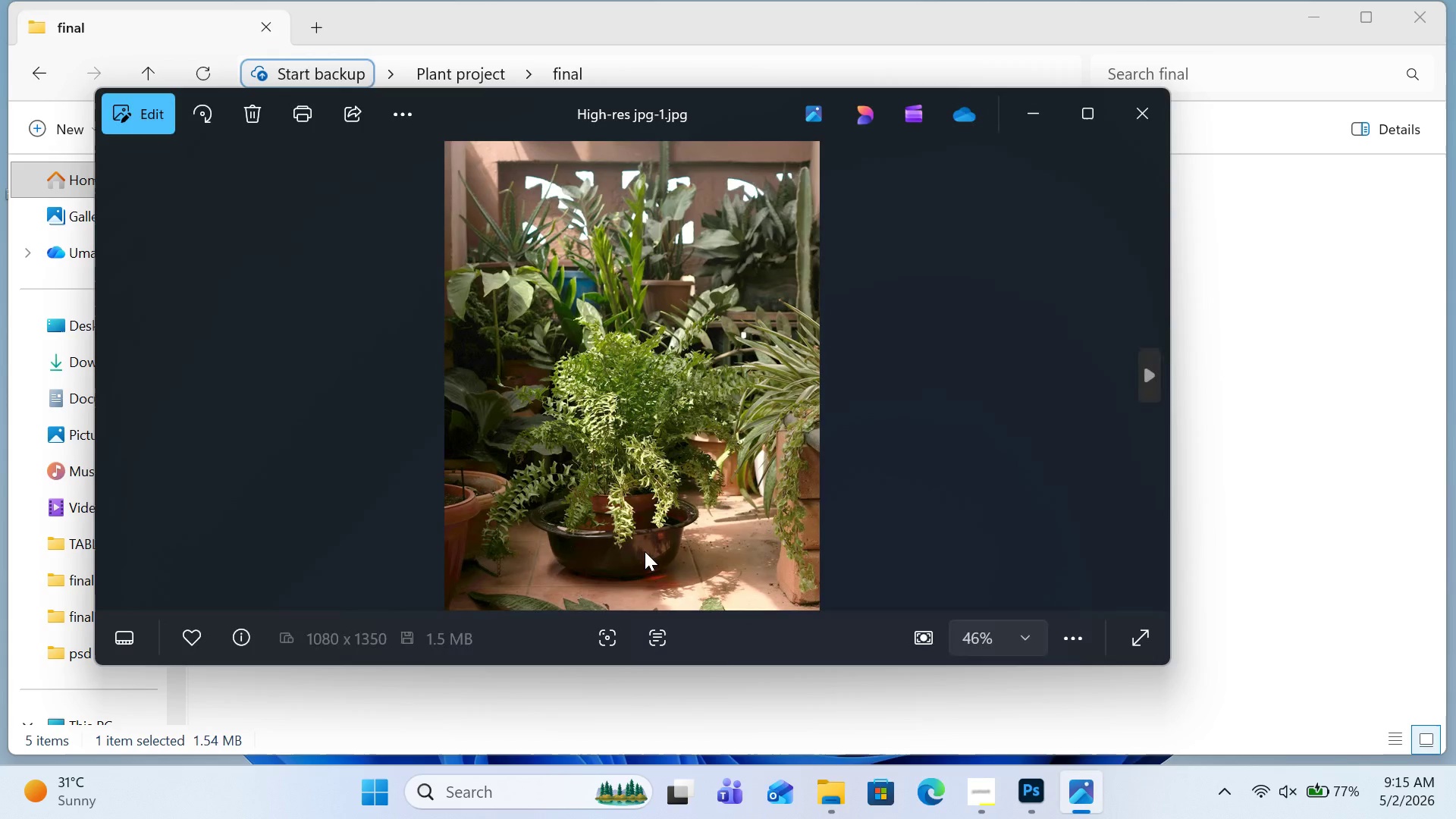 
key(ArrowRight)
 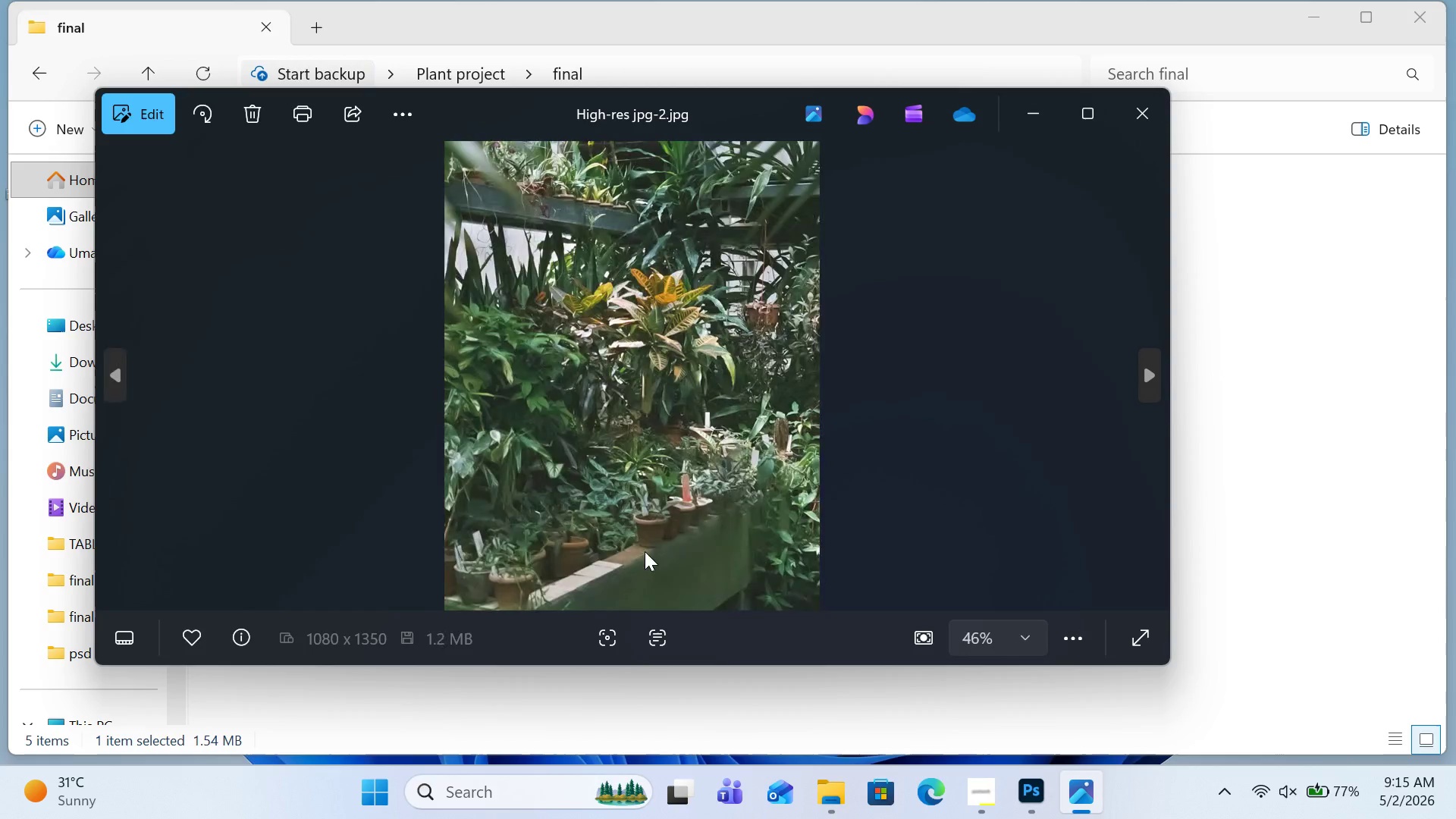 
key(ArrowRight)
 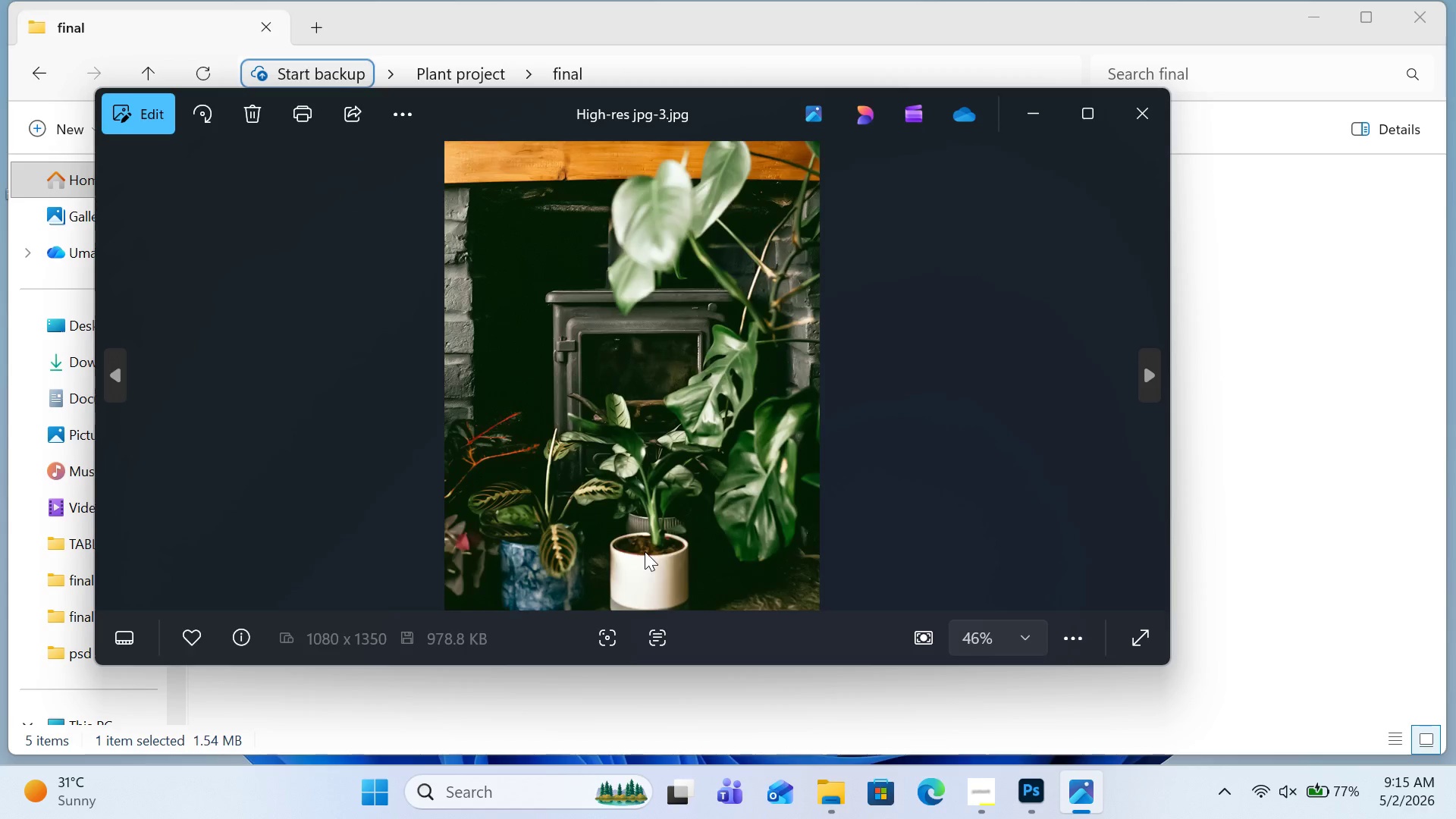 
key(ArrowRight)
 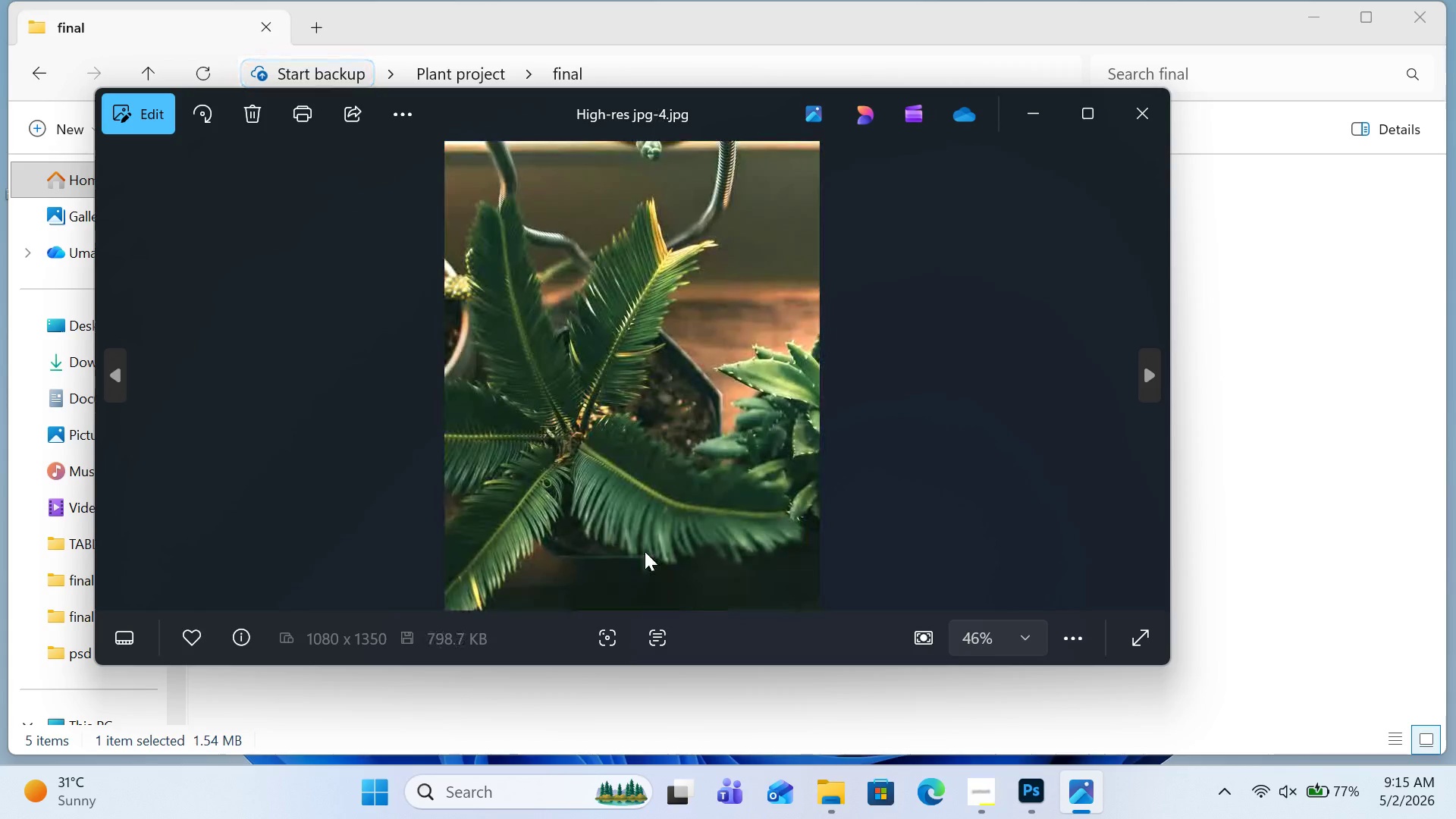 
key(ArrowRight)
 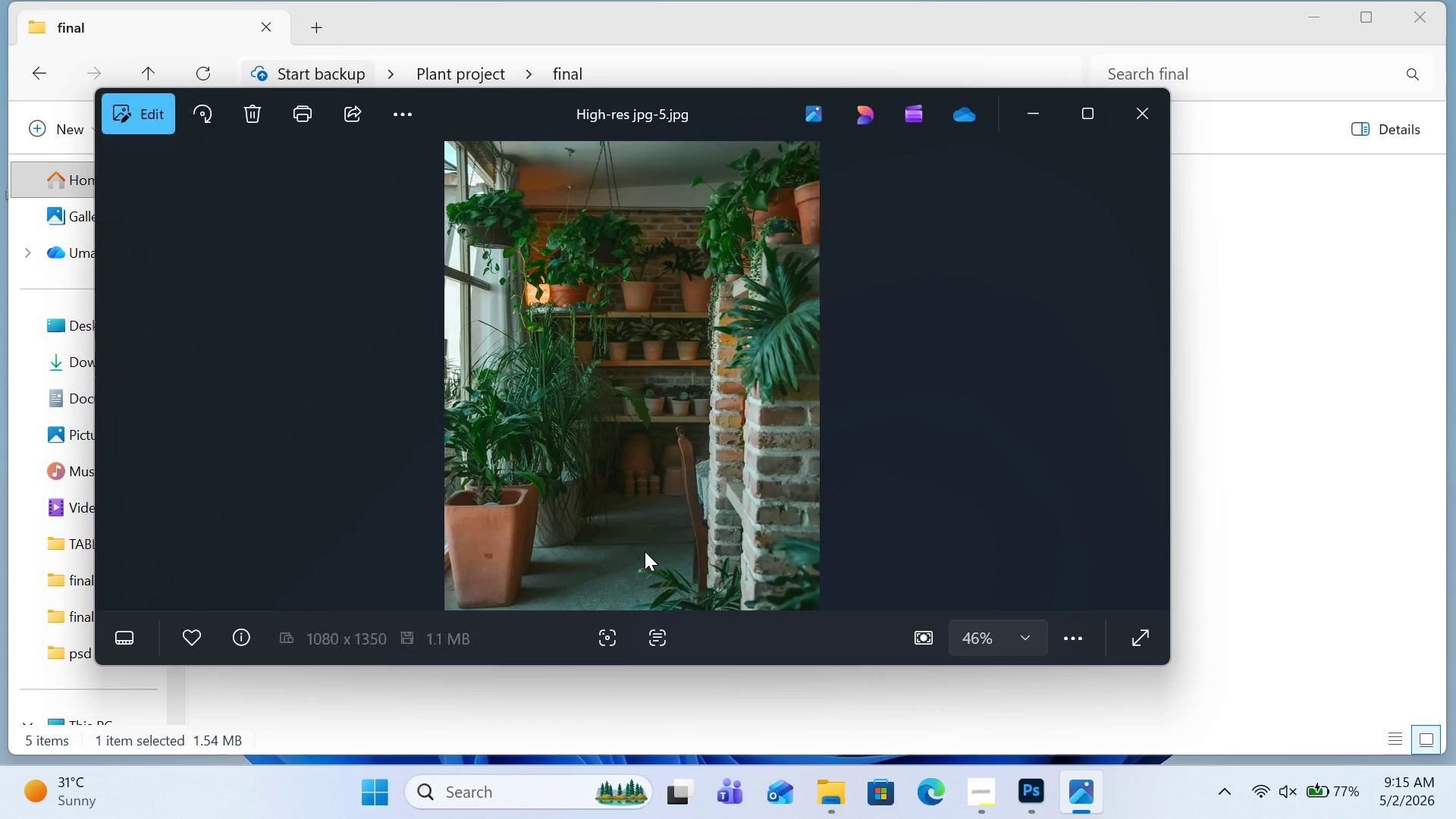 
key(ArrowRight)
 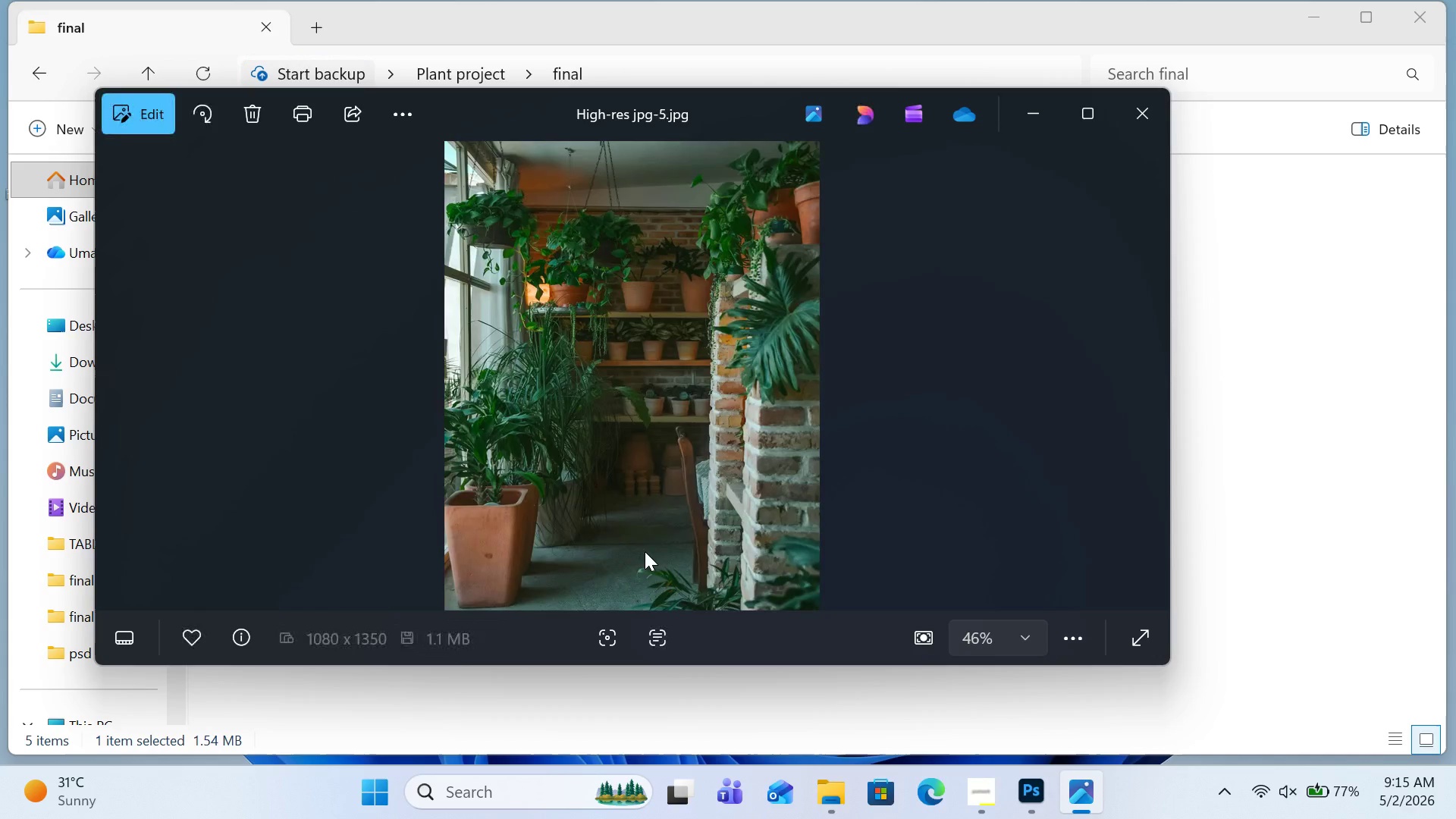 
key(ArrowLeft)
 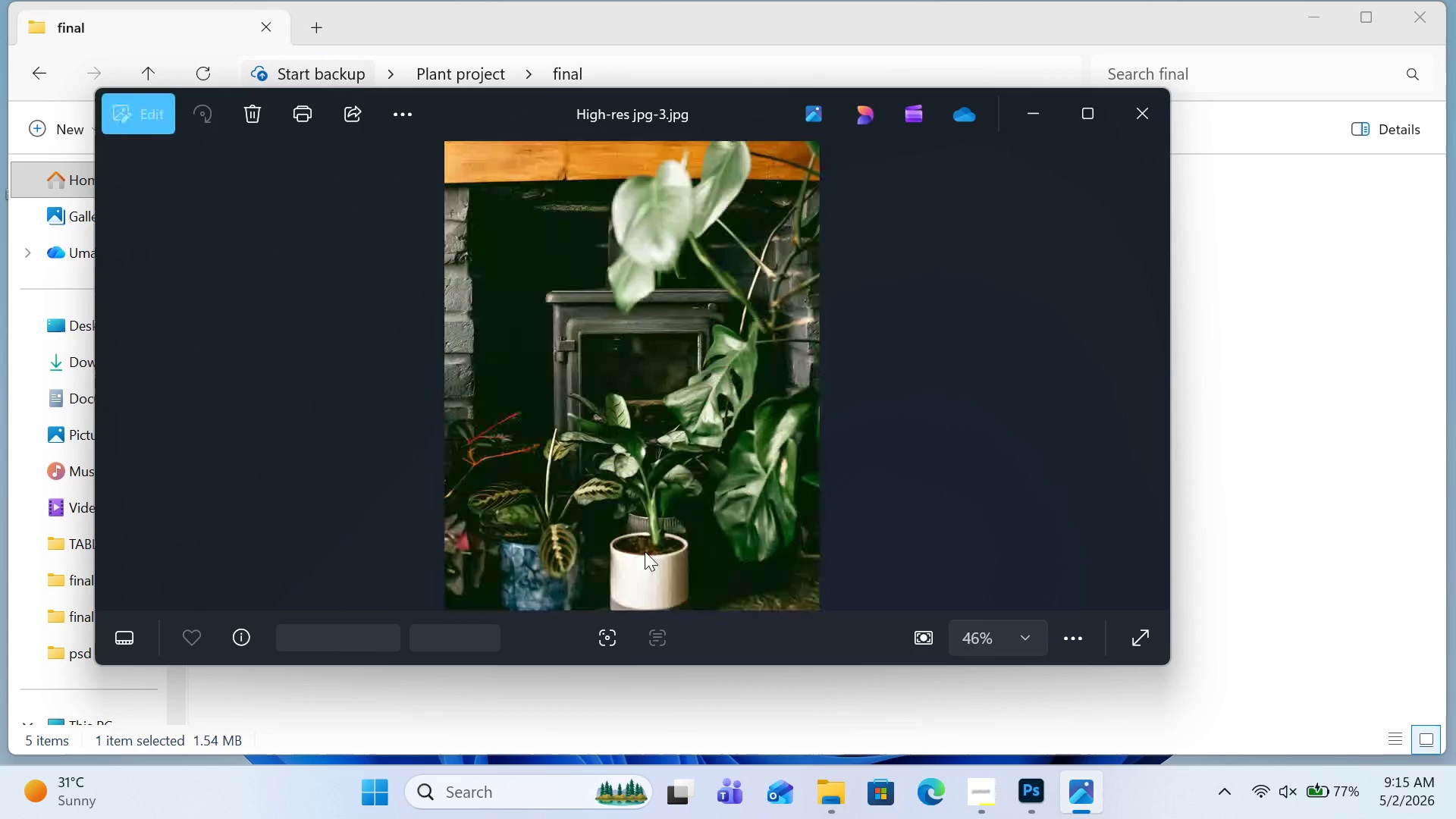 
key(ArrowLeft)
 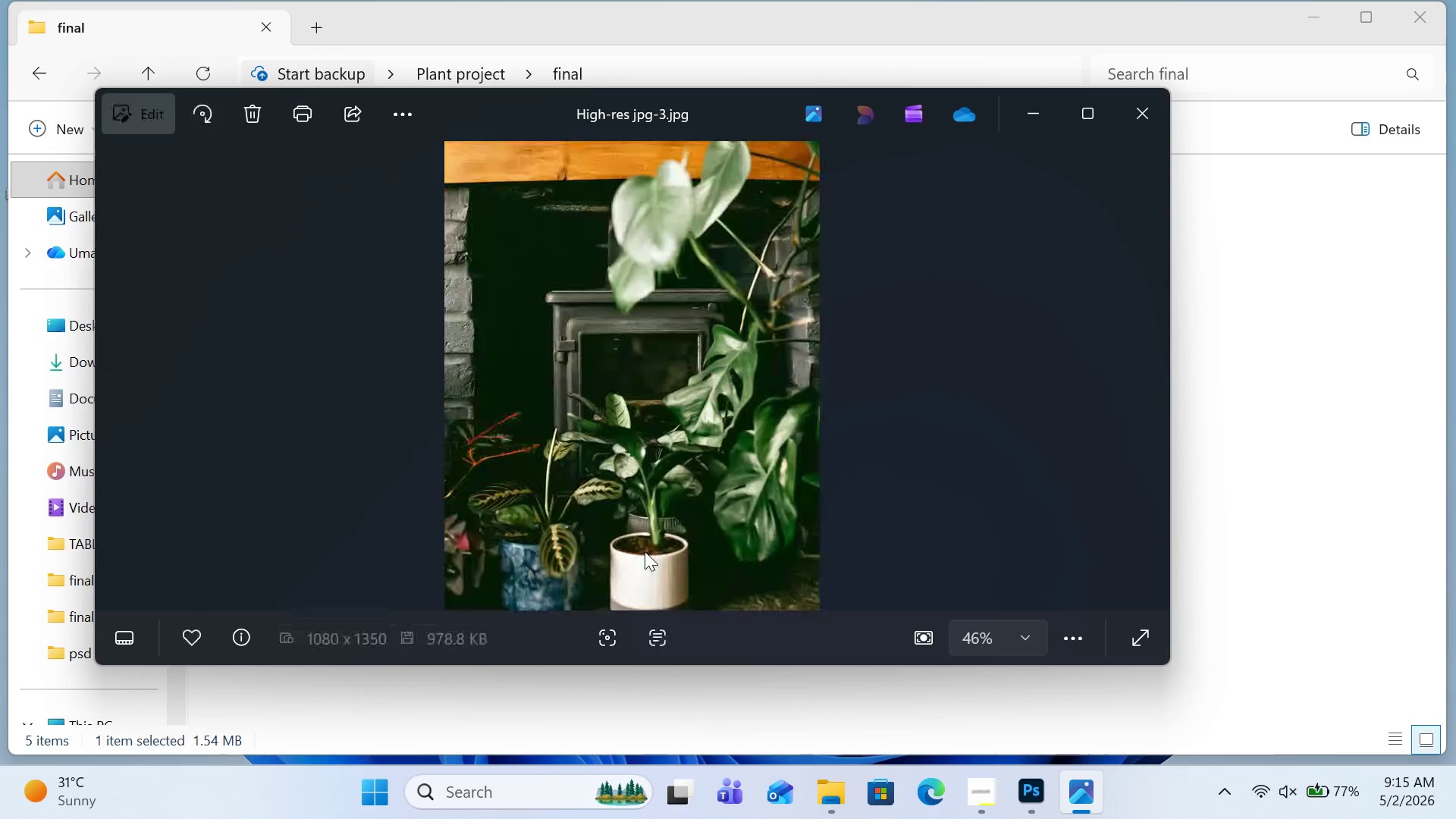 
key(ArrowLeft)
 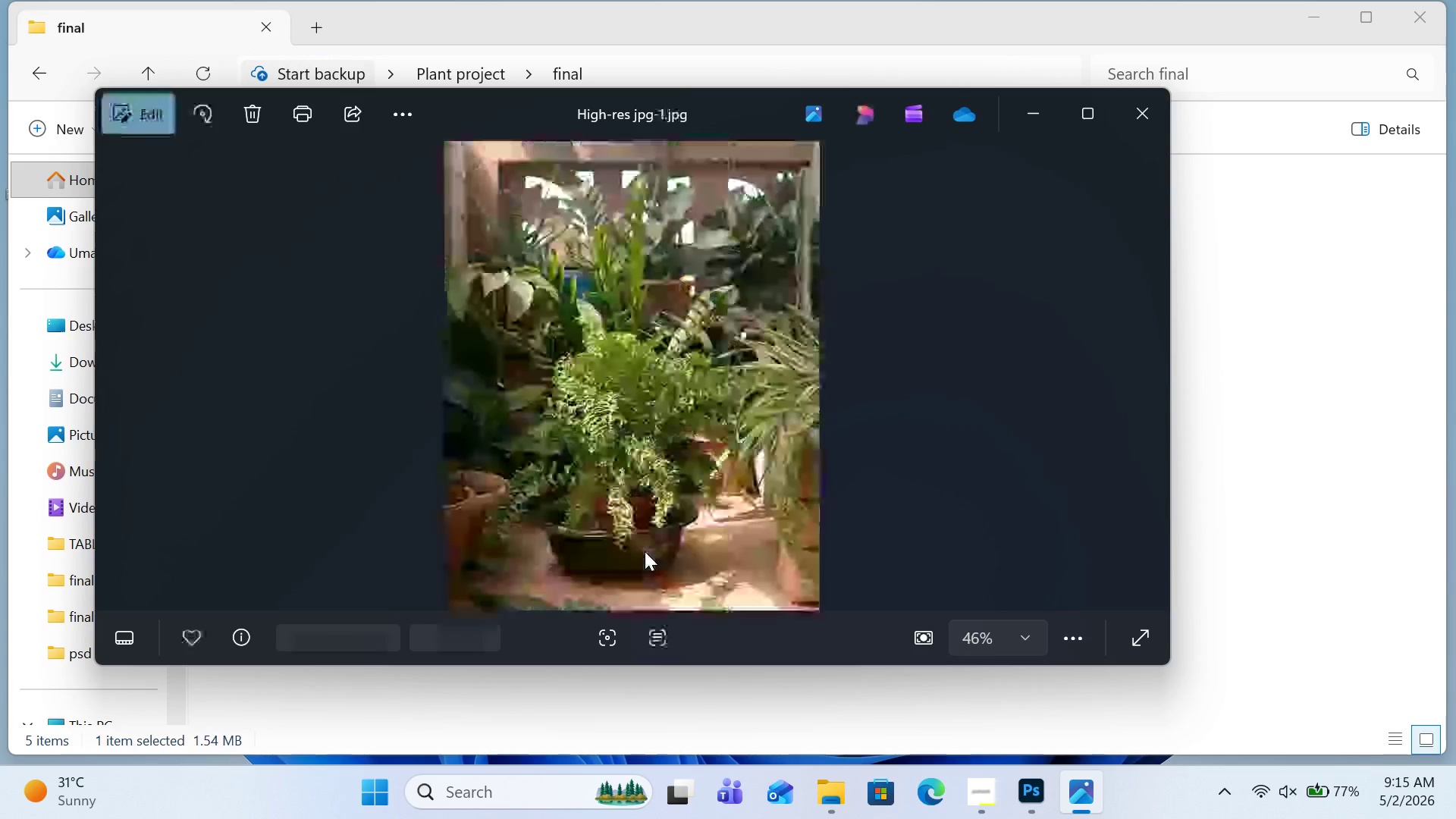 
key(ArrowLeft)
 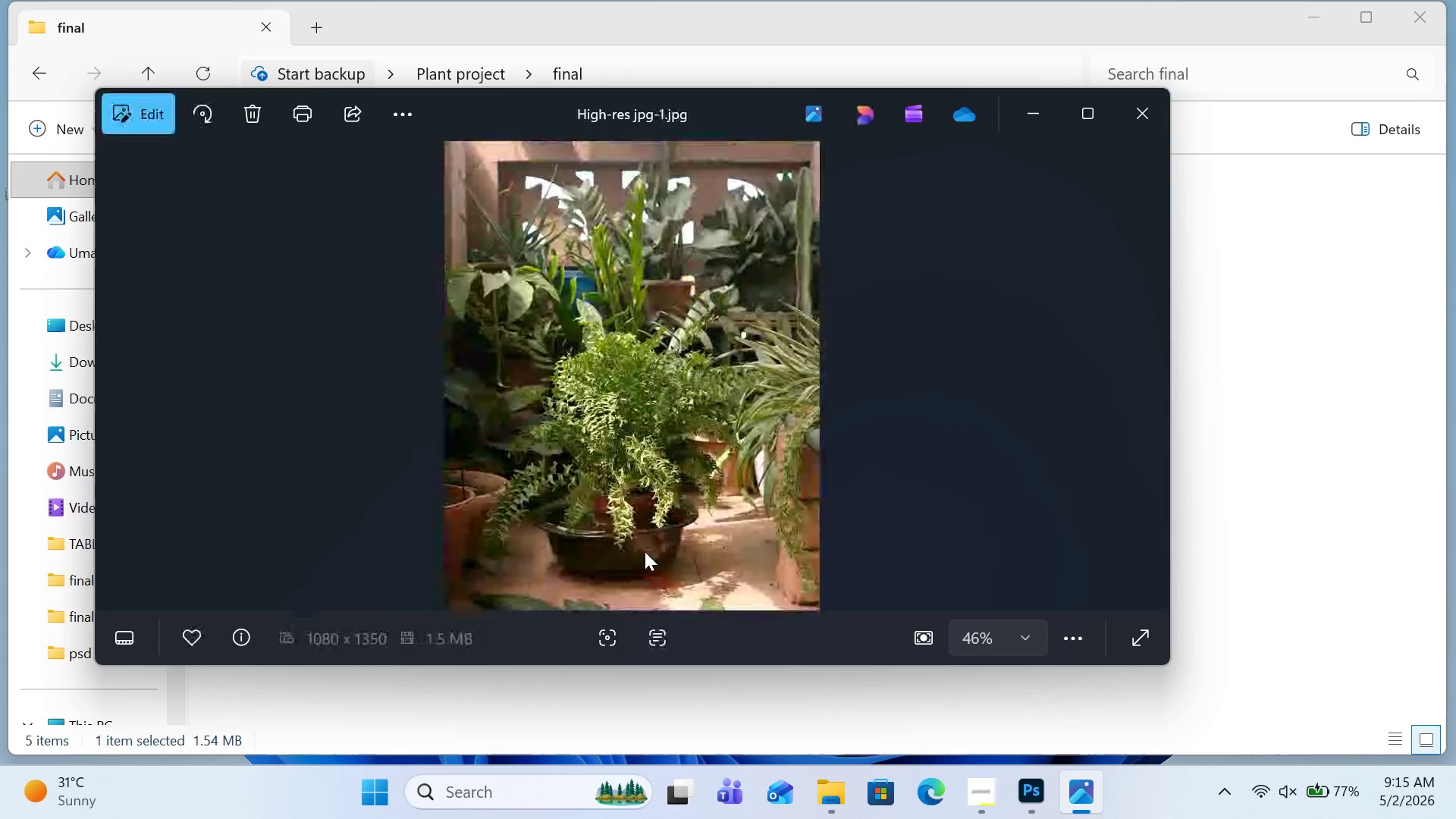 
key(ArrowLeft)
 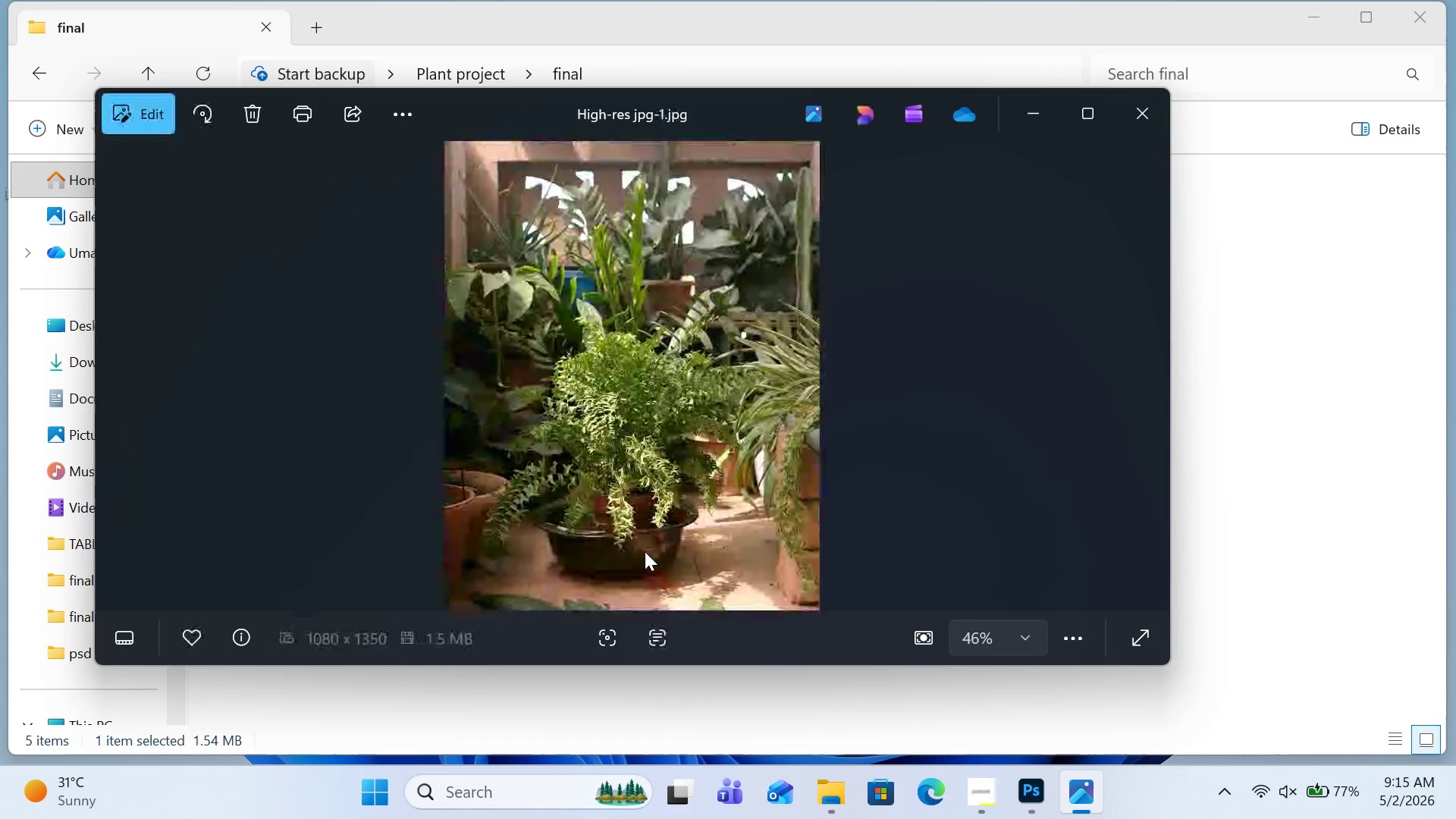 
key(ArrowRight)
 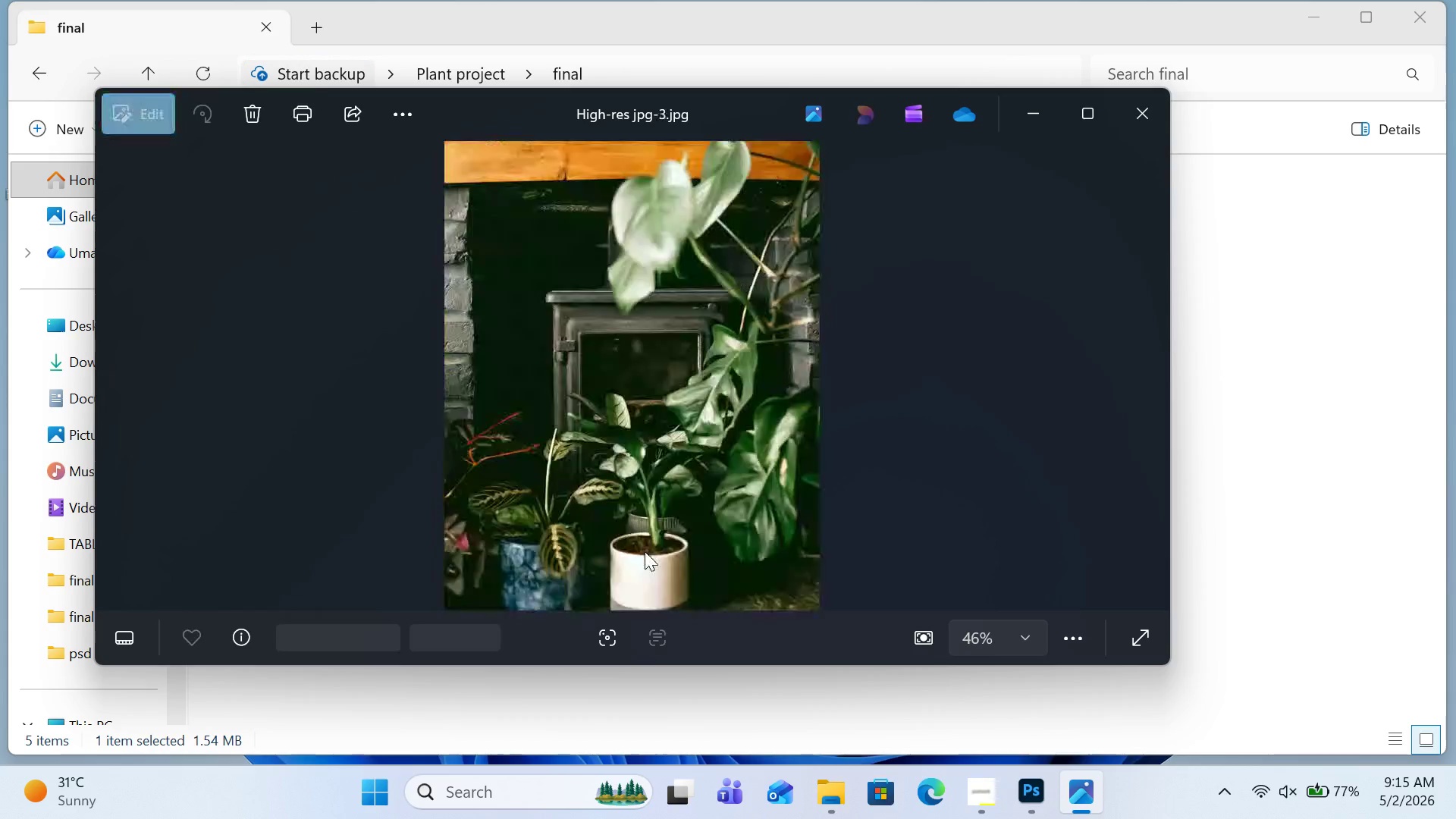 
key(ArrowRight)
 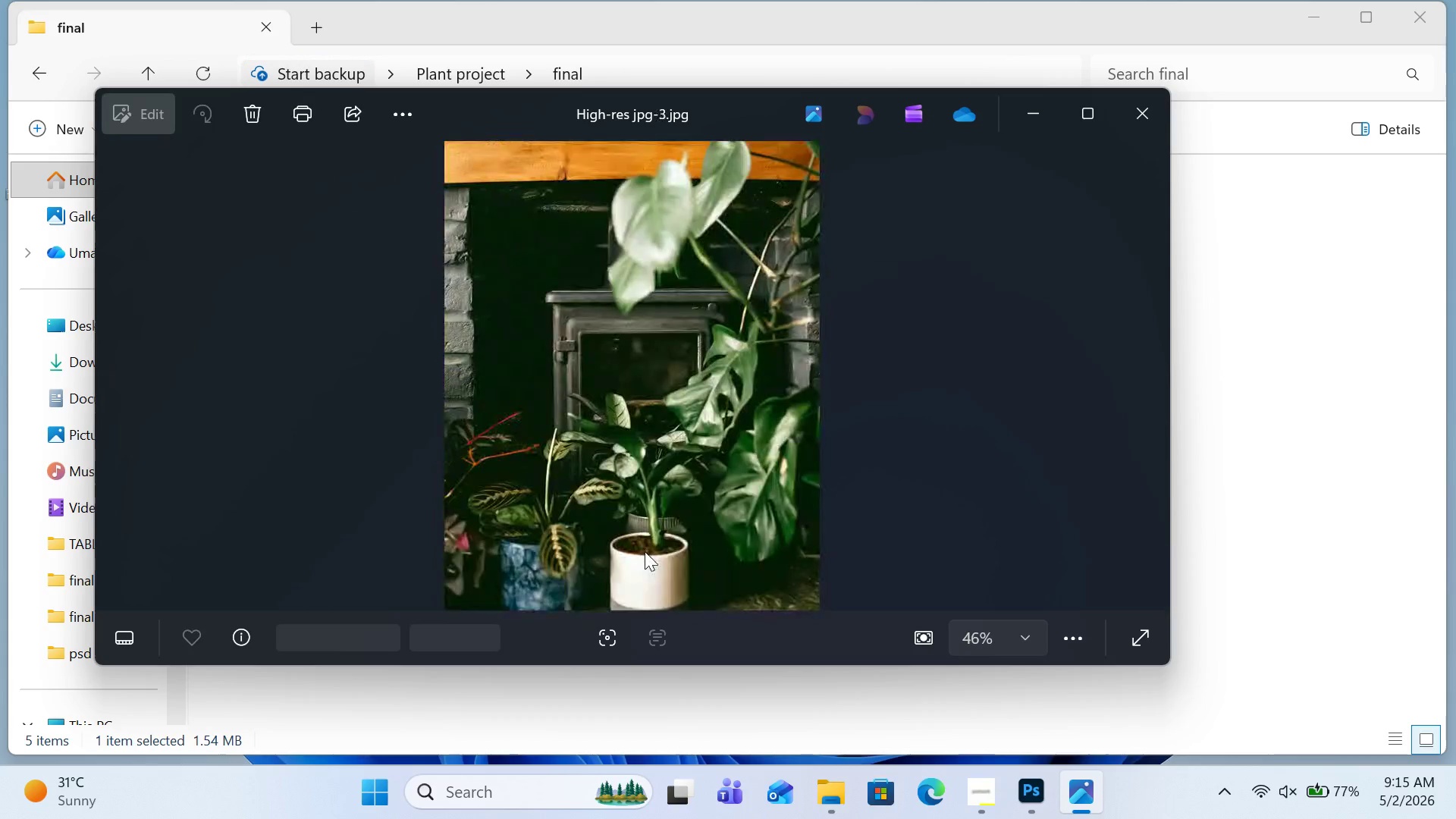 
key(ArrowRight)
 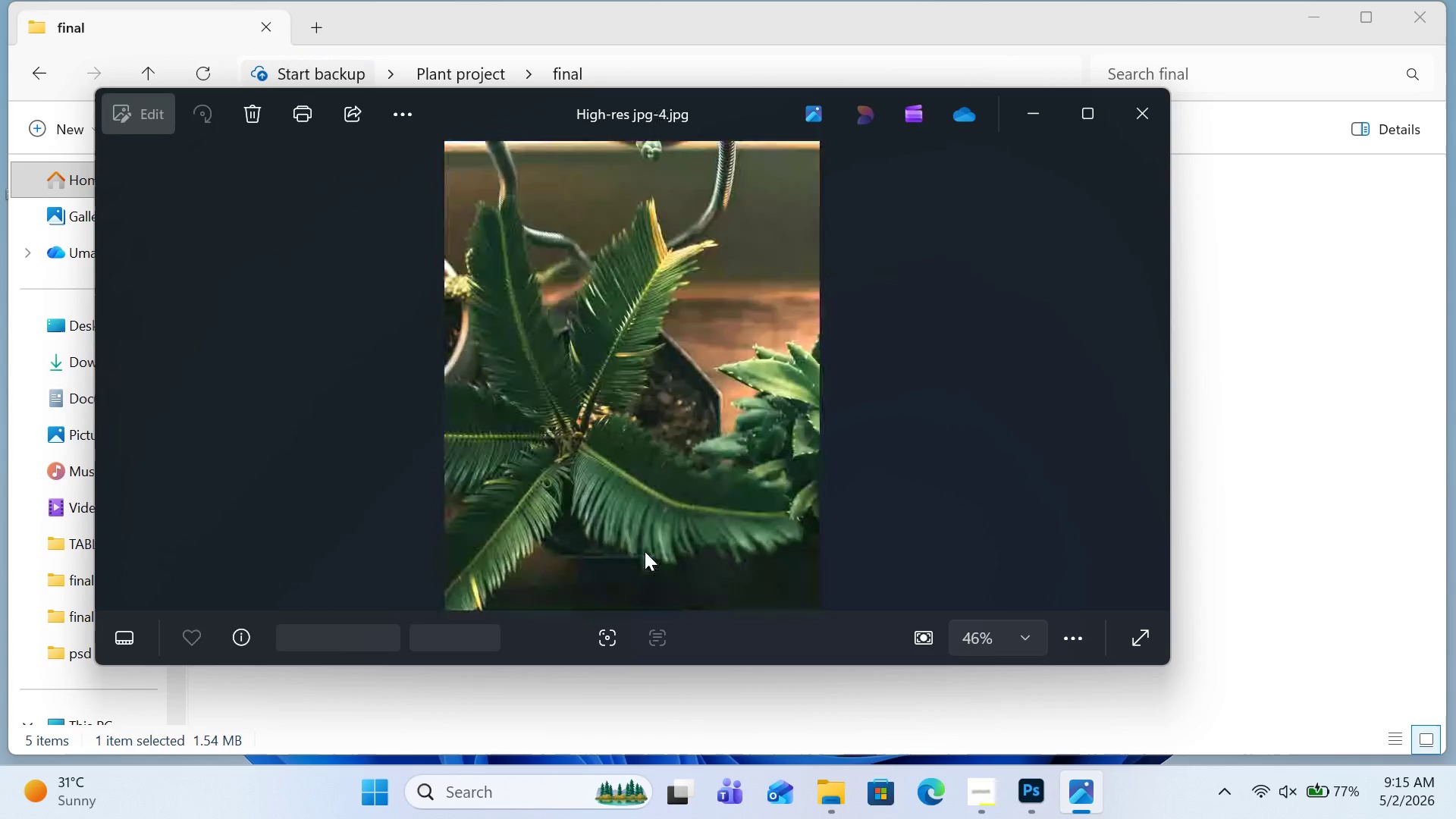 
key(ArrowRight)
 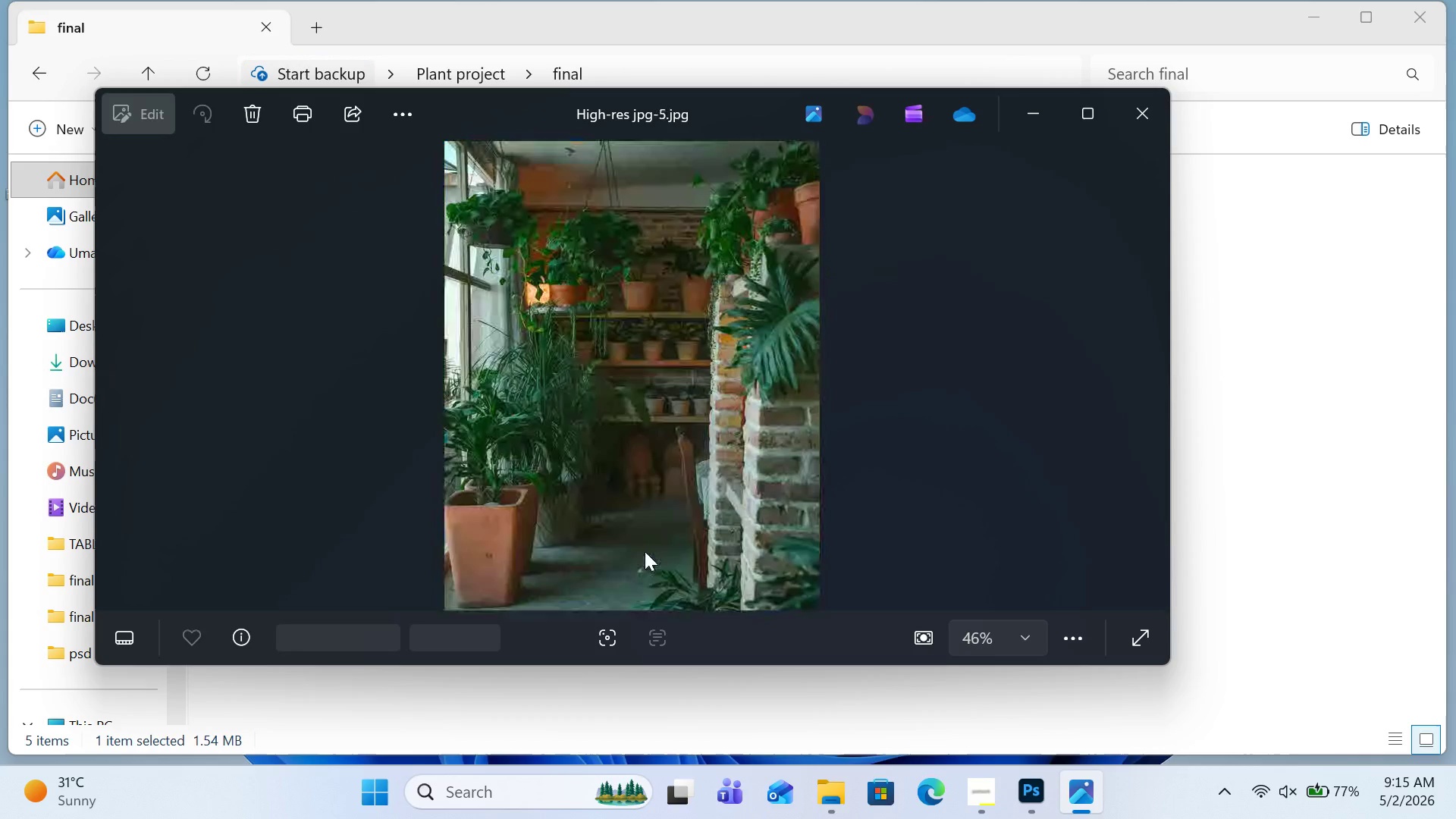 
key(ArrowRight)
 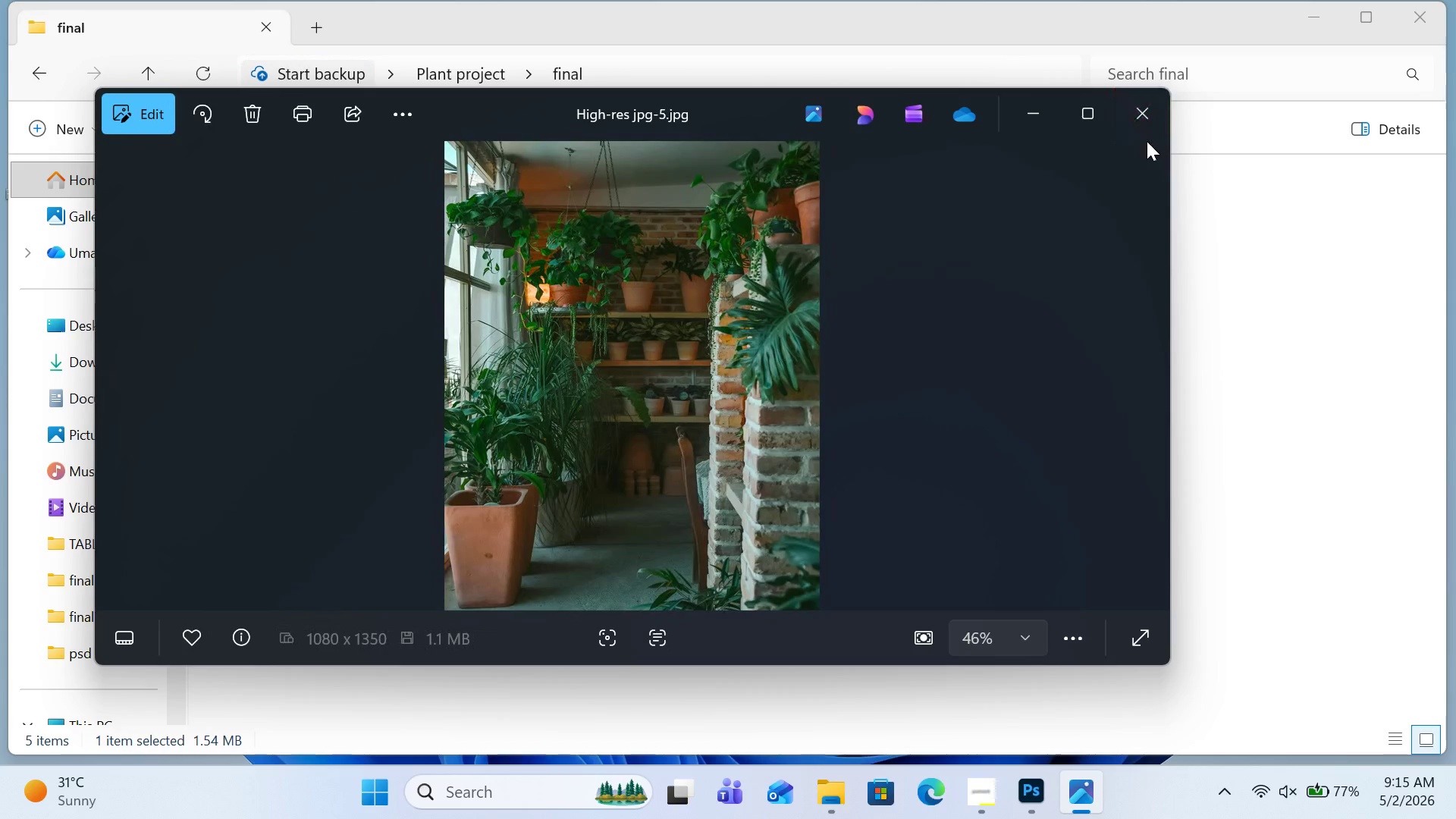 
double_click([1147, 130])
 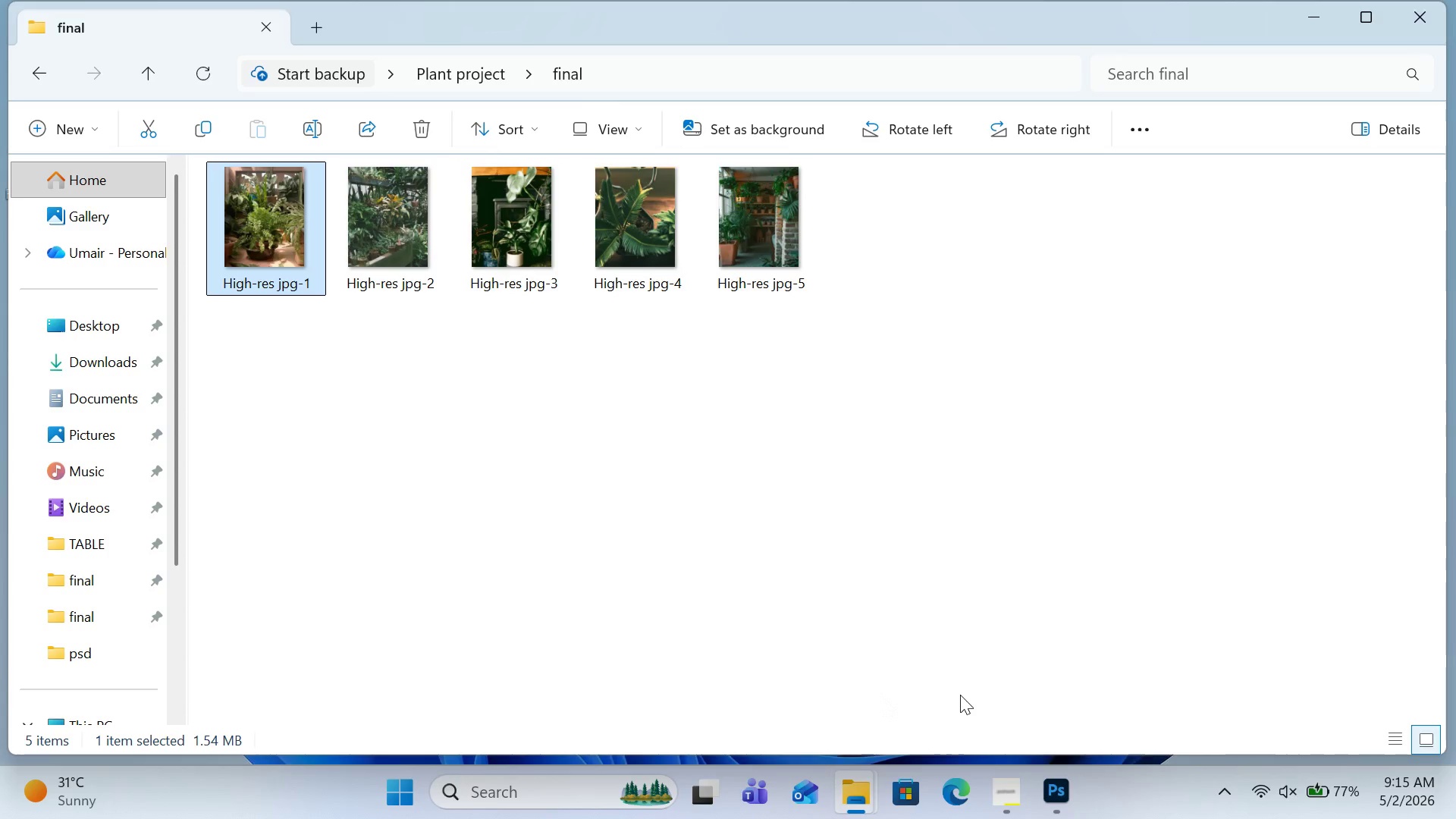 
left_click([1065, 788])
 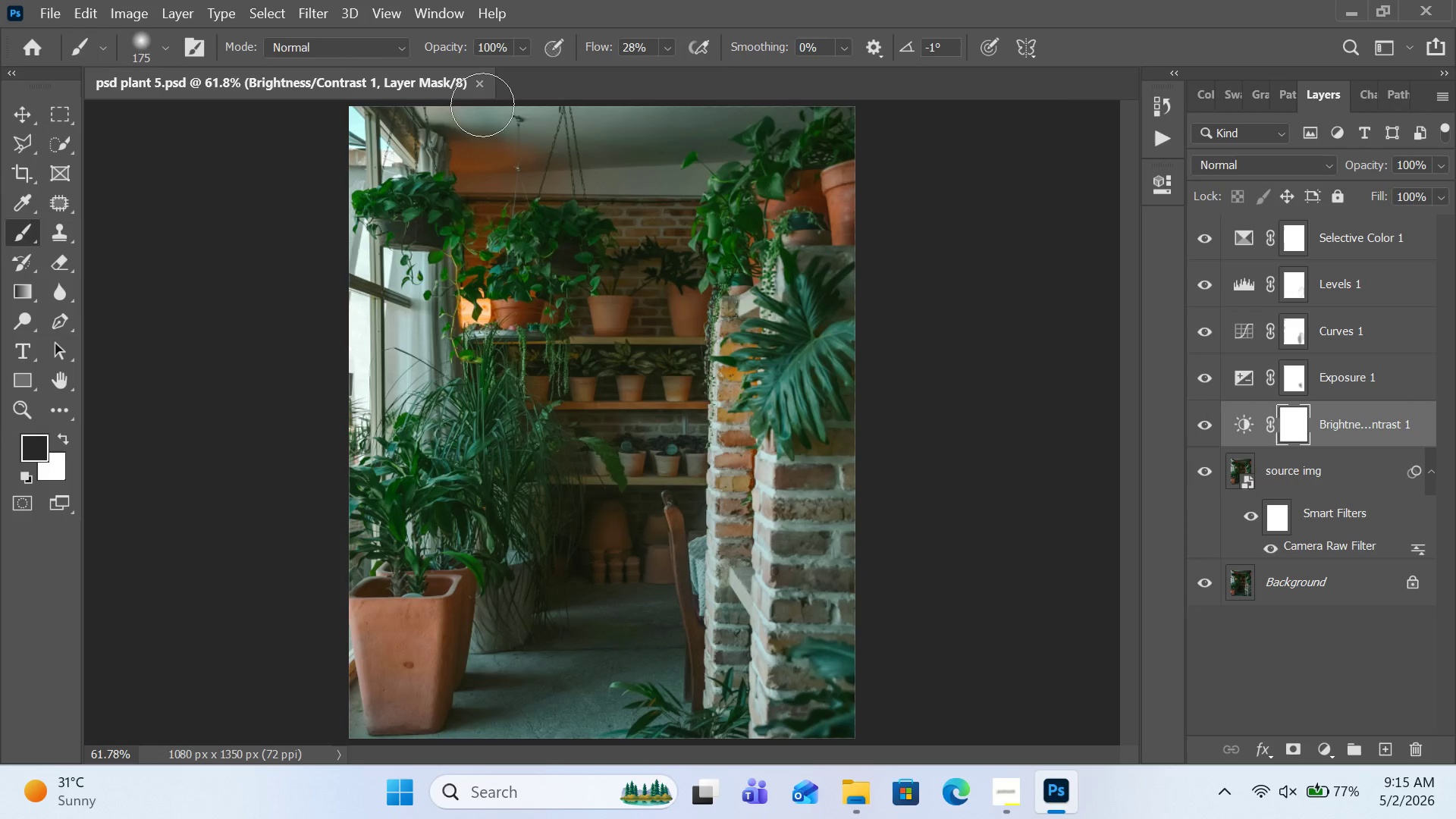 
left_click([483, 79])
 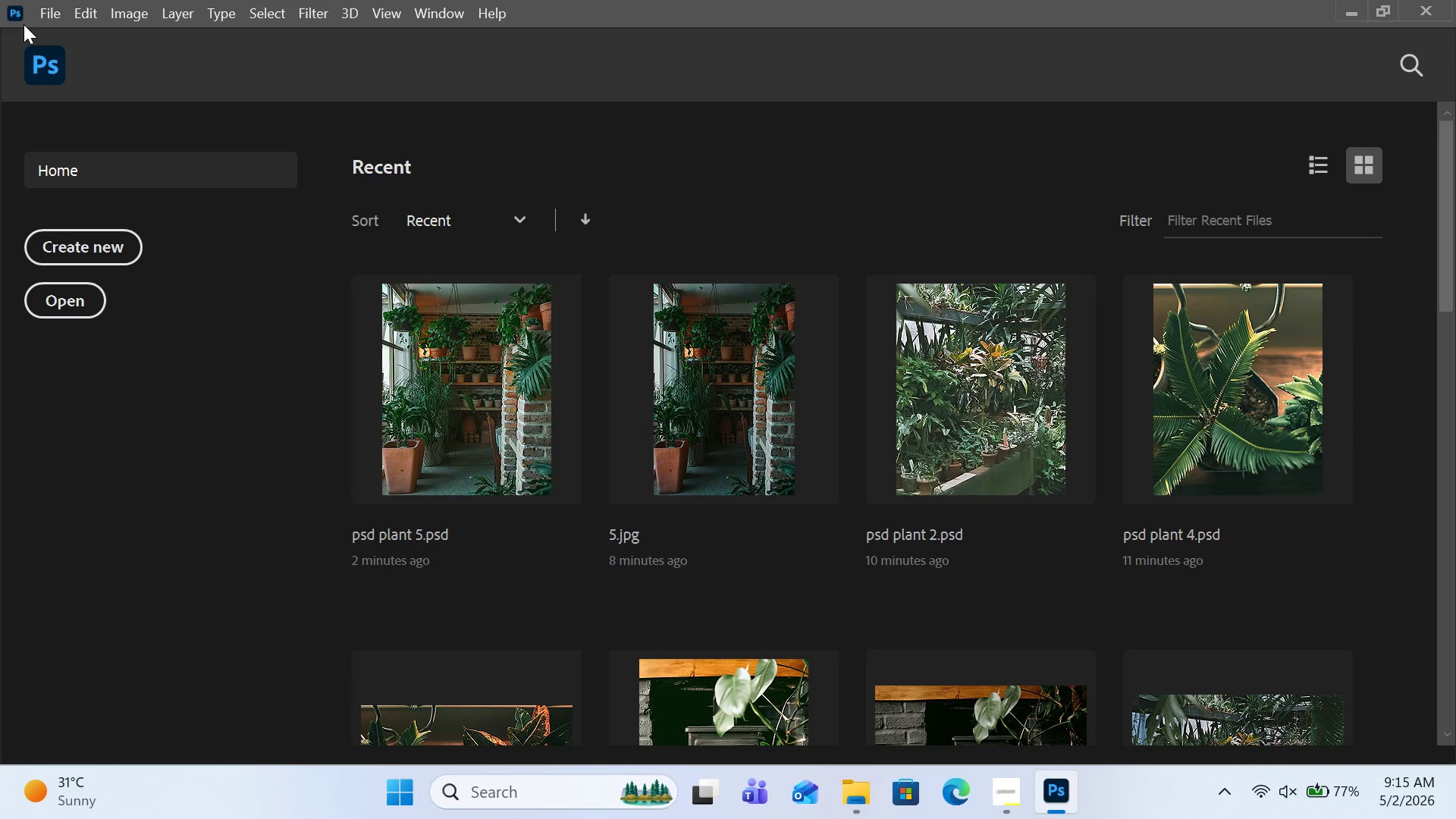 
left_click([45, 15])
 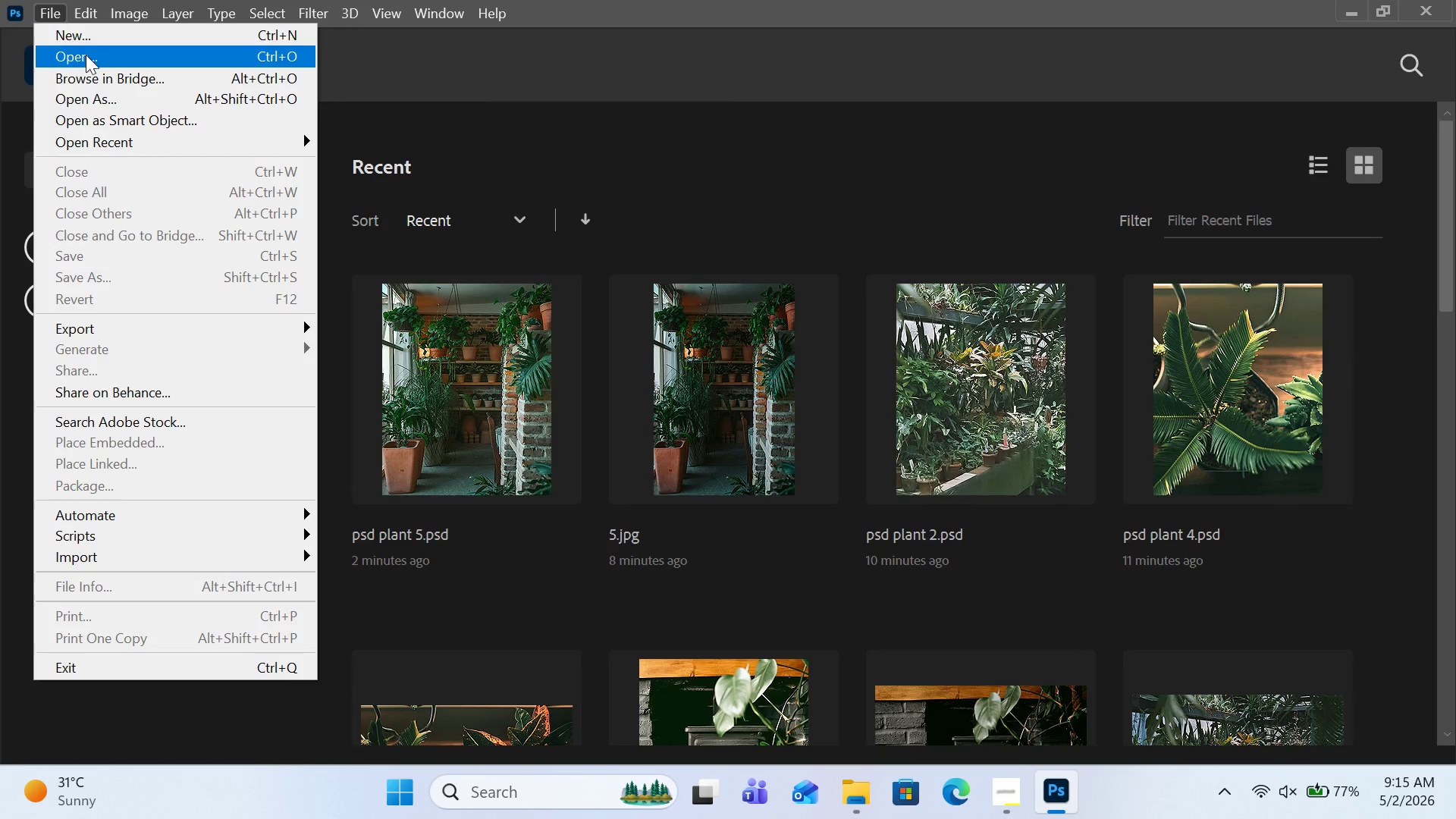 
left_click([86, 55])
 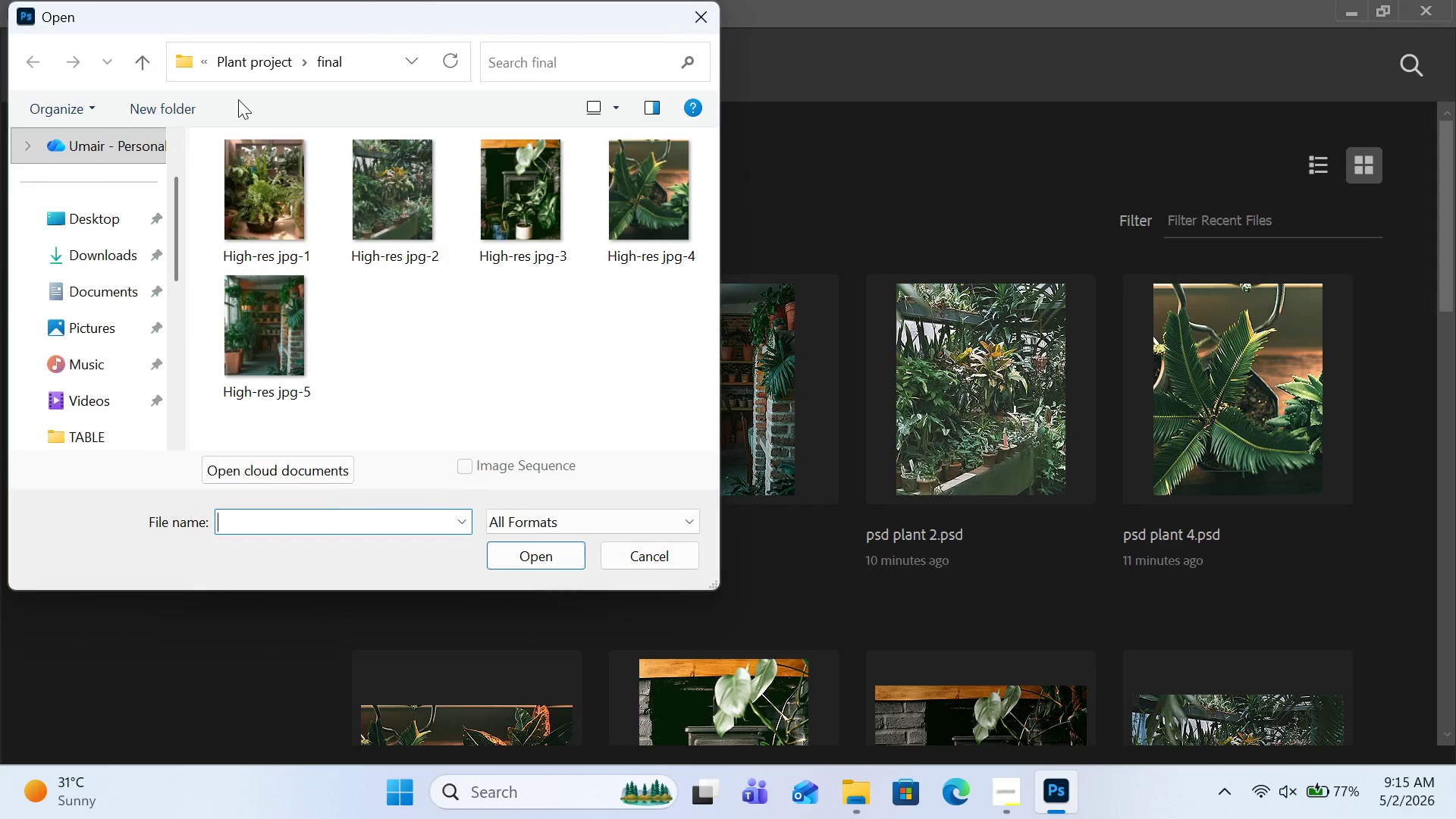 
left_click([143, 58])
 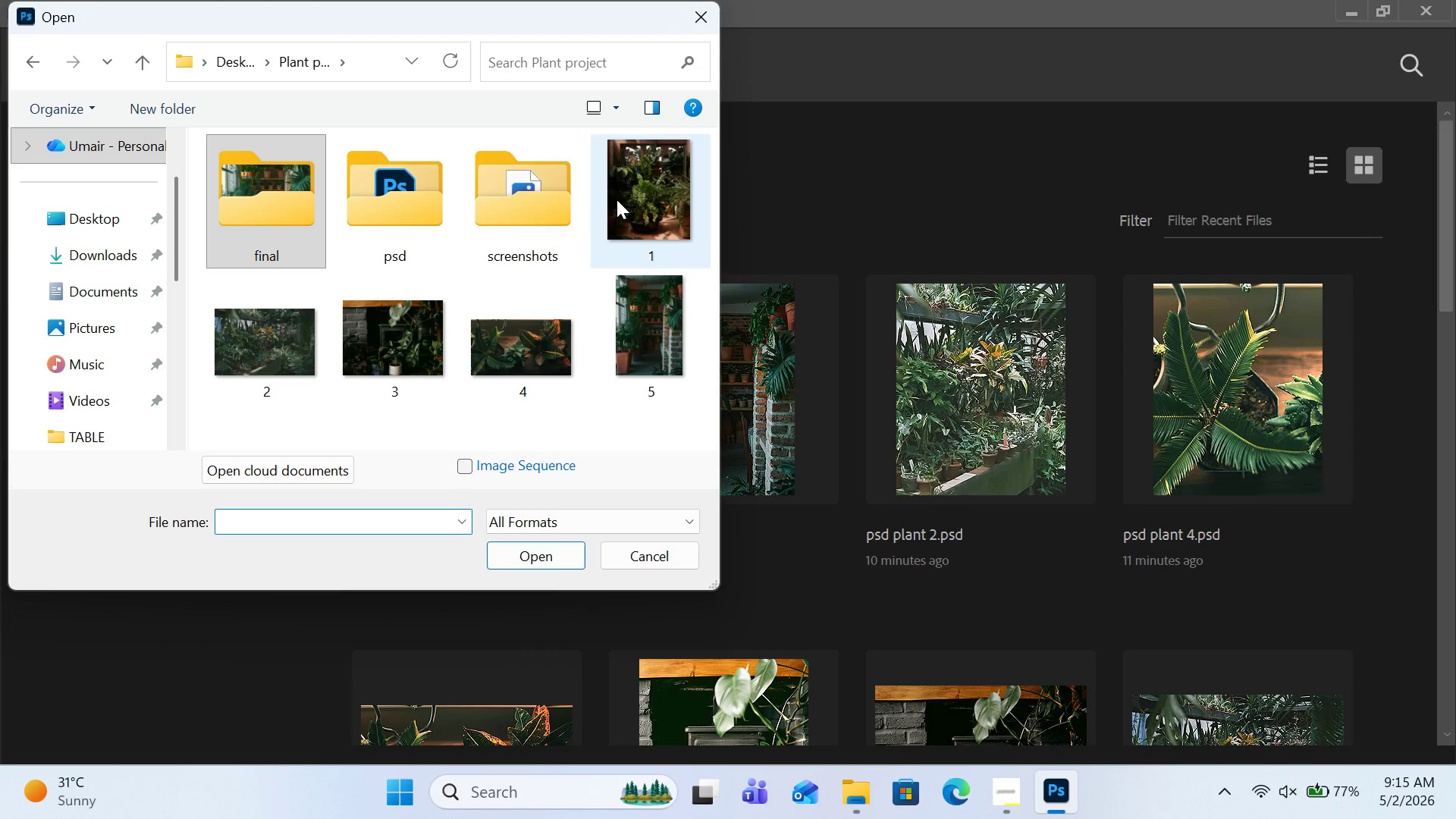 
double_click([617, 199])
 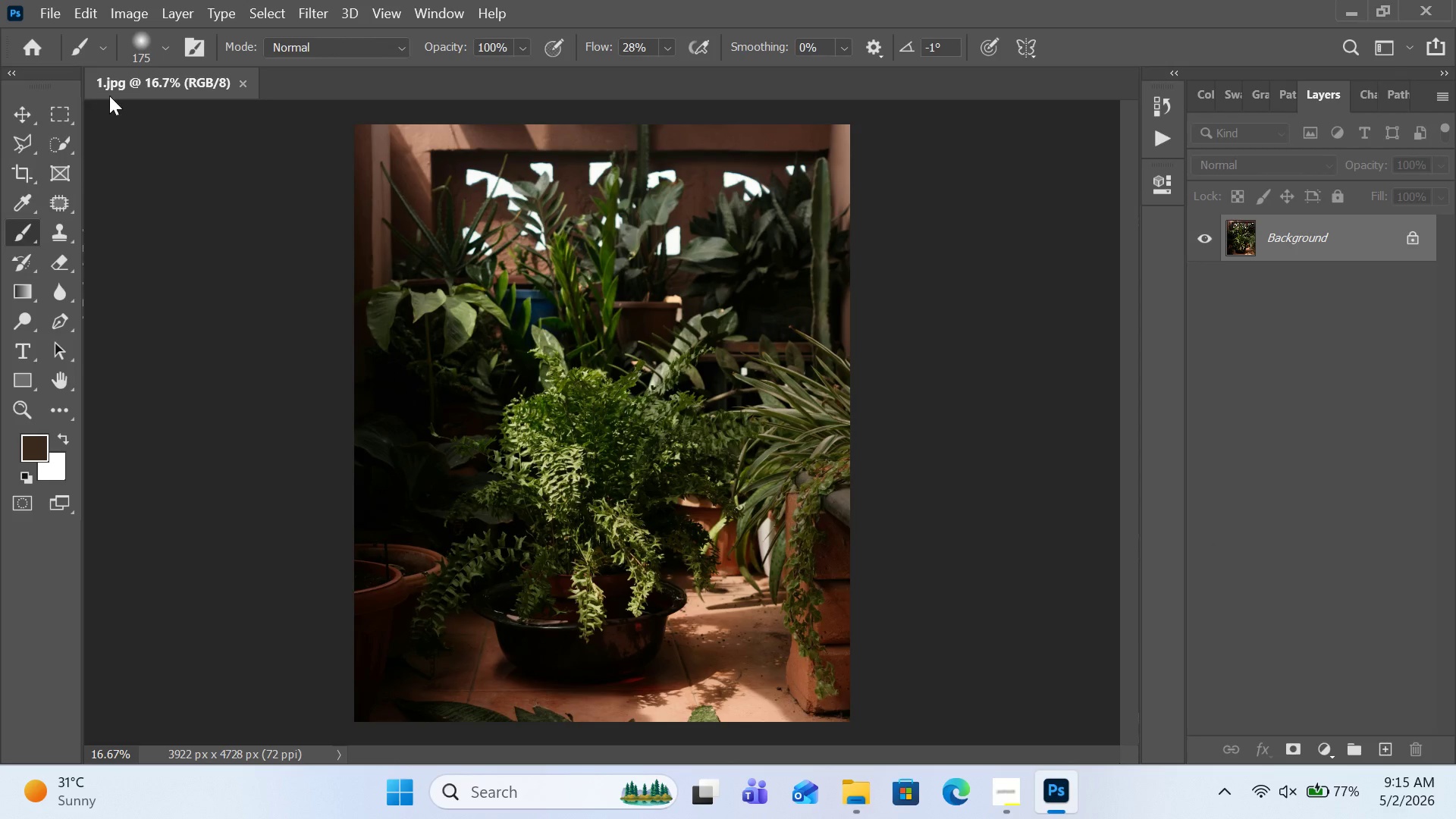 
left_click([24, 174])
 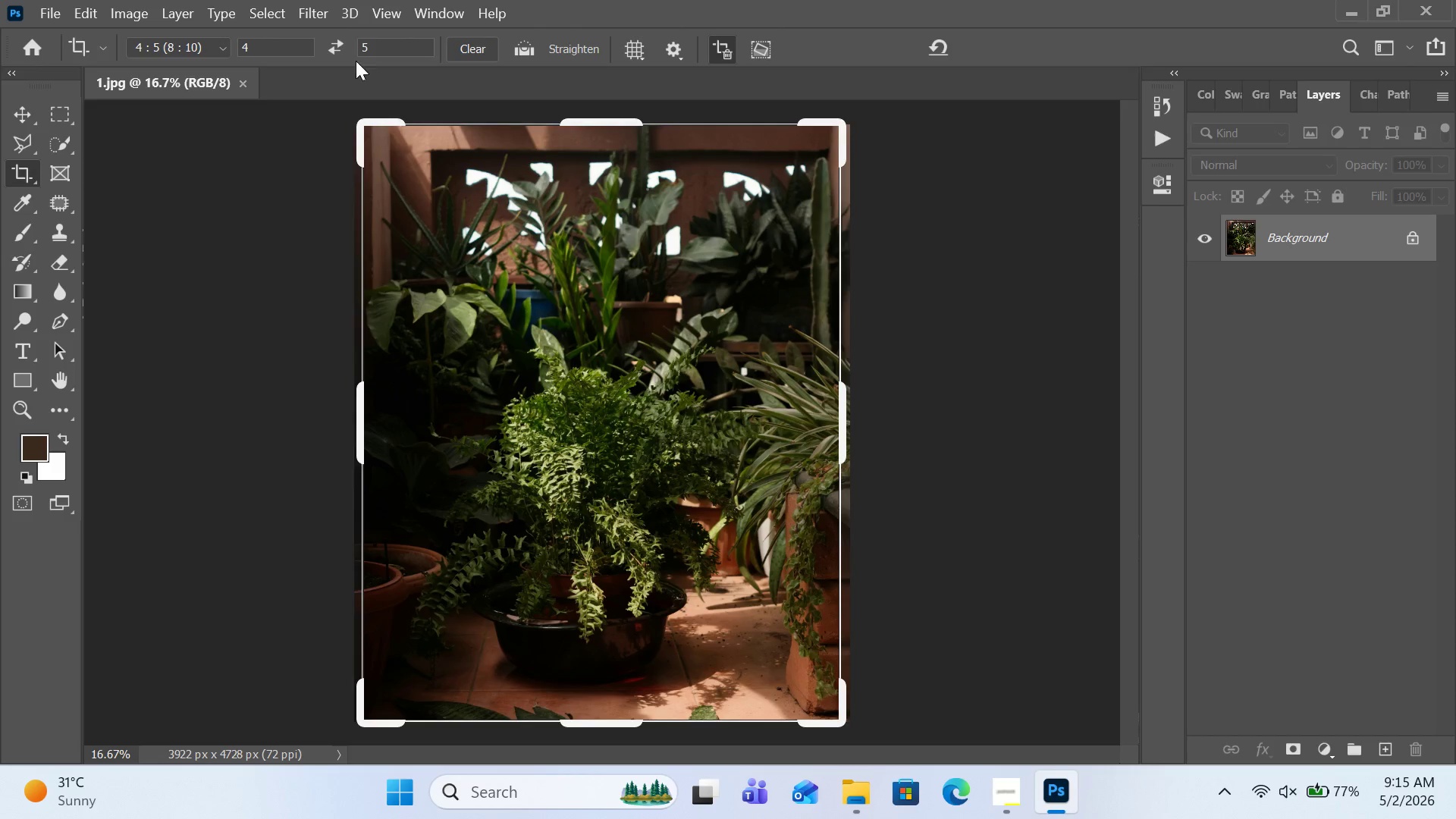 
wait(6.83)
 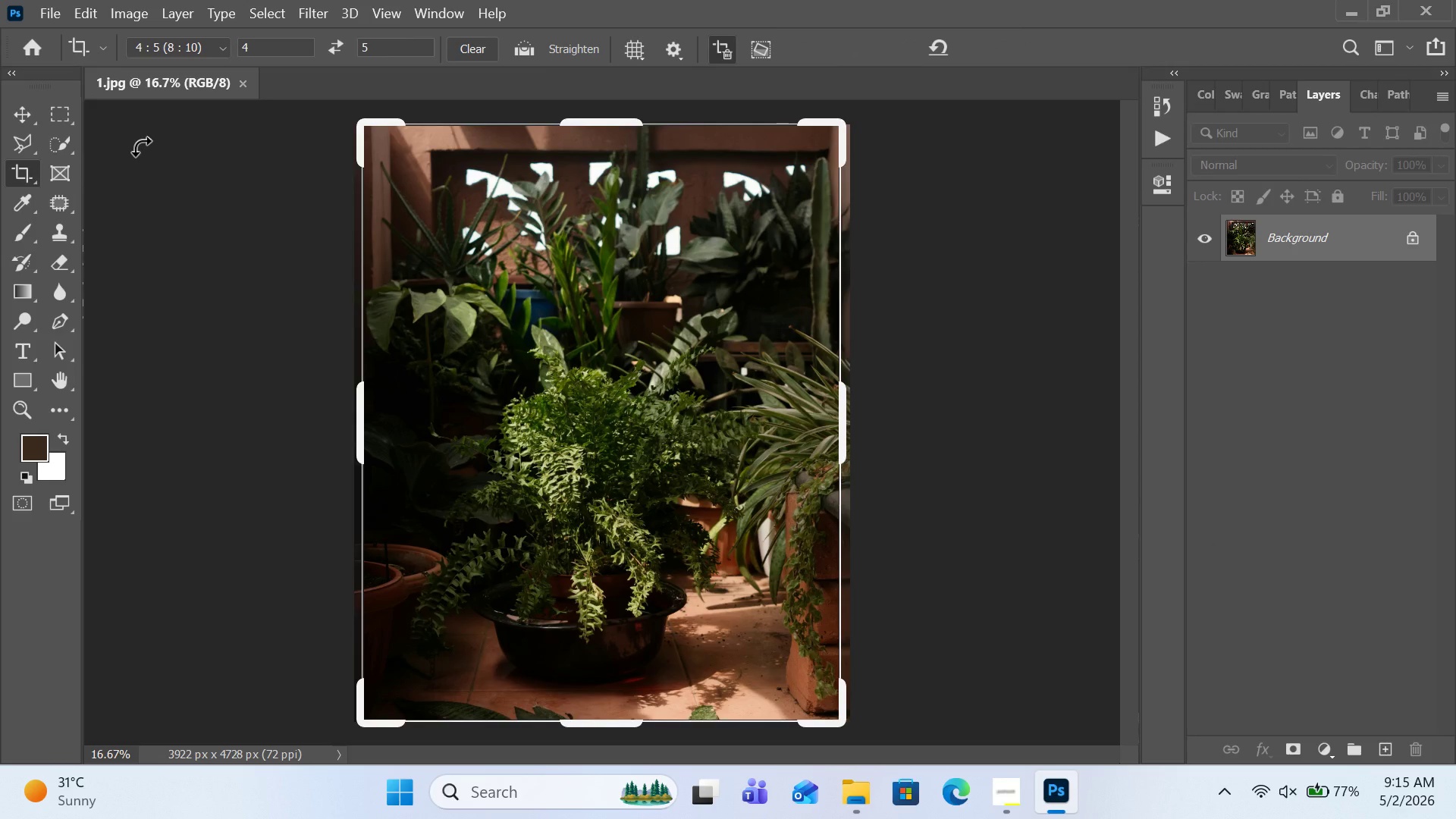 
left_click([122, 8])
 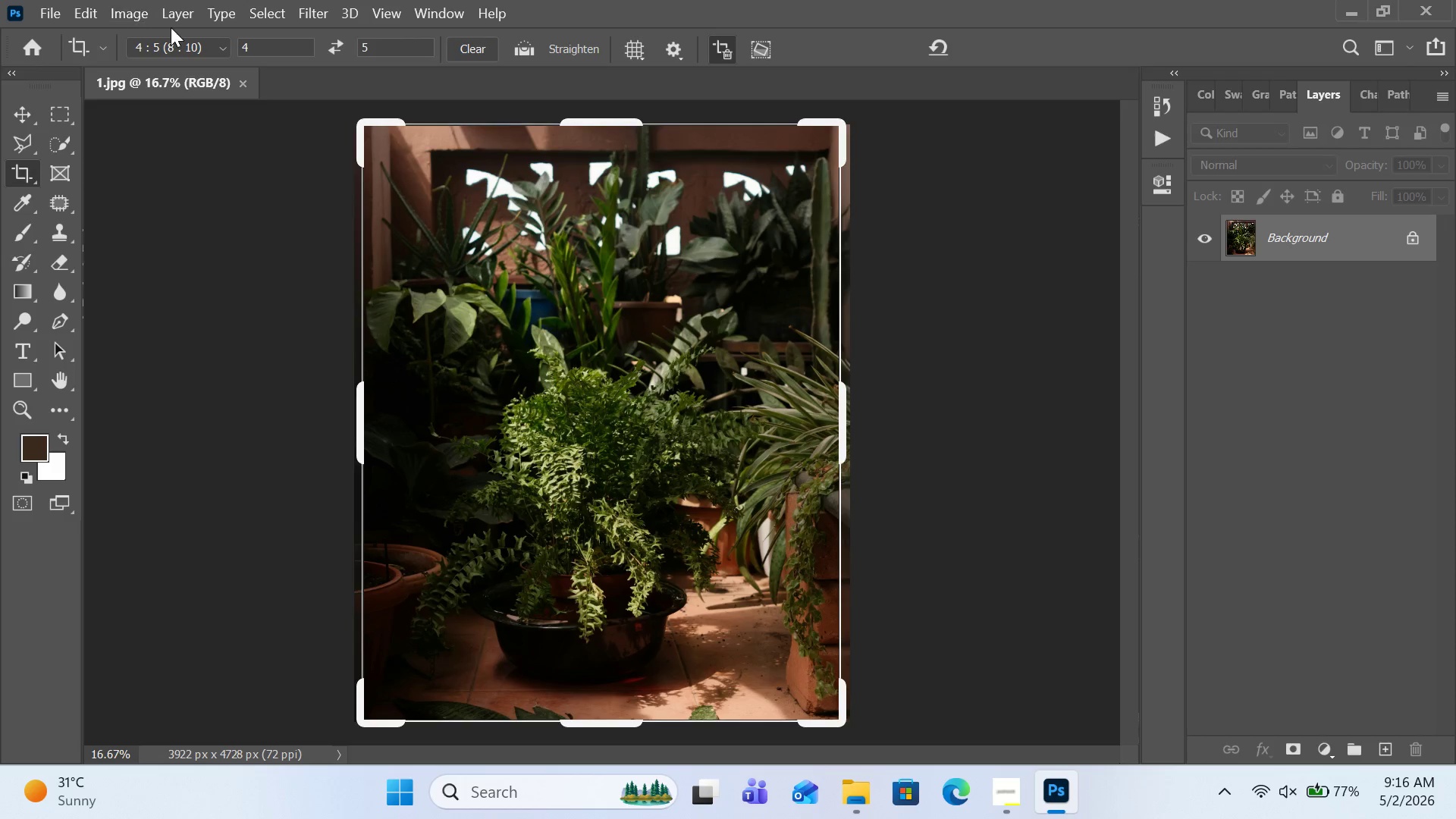 
left_click([122, 8])
 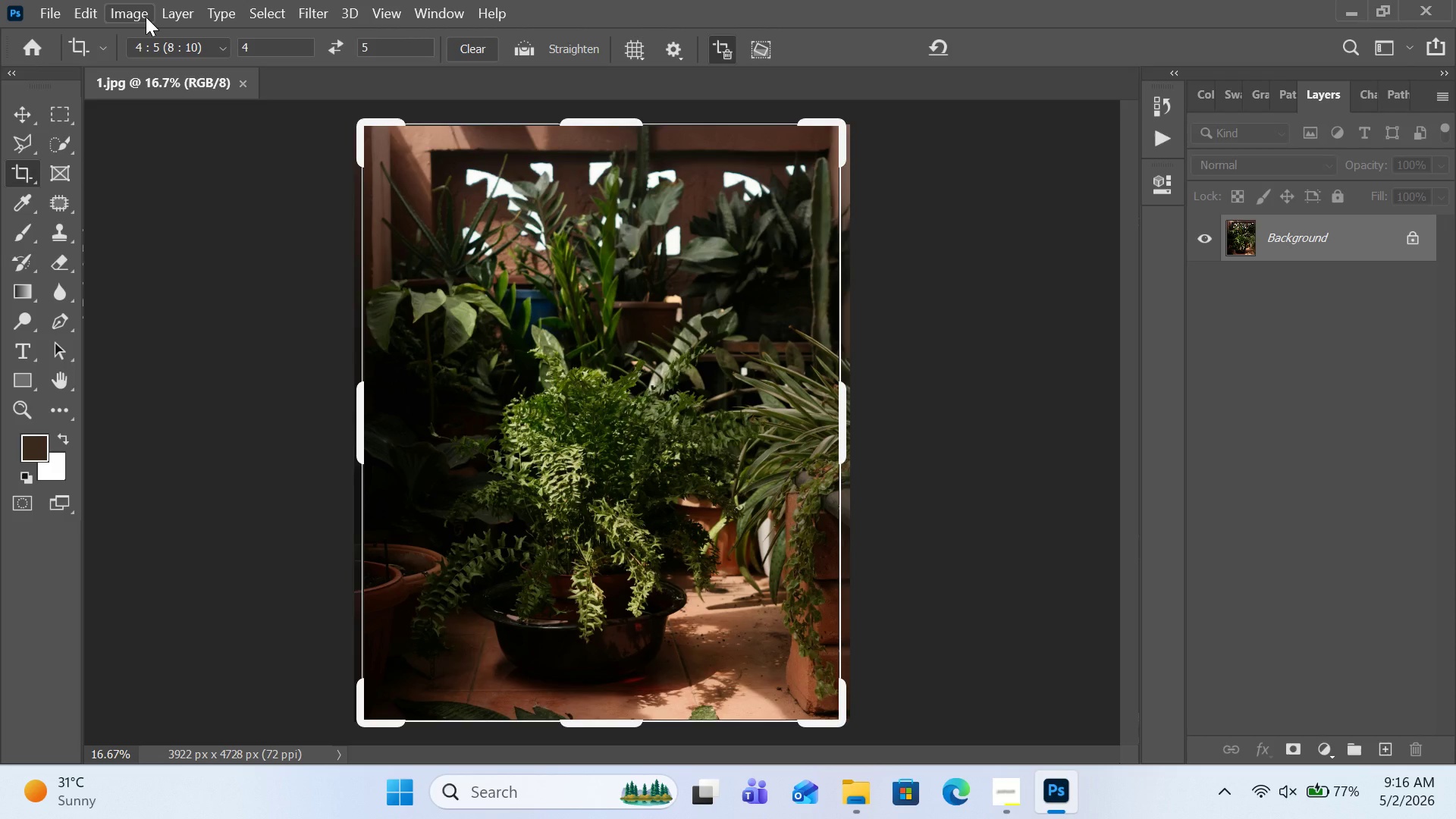 
left_click([146, 16])
 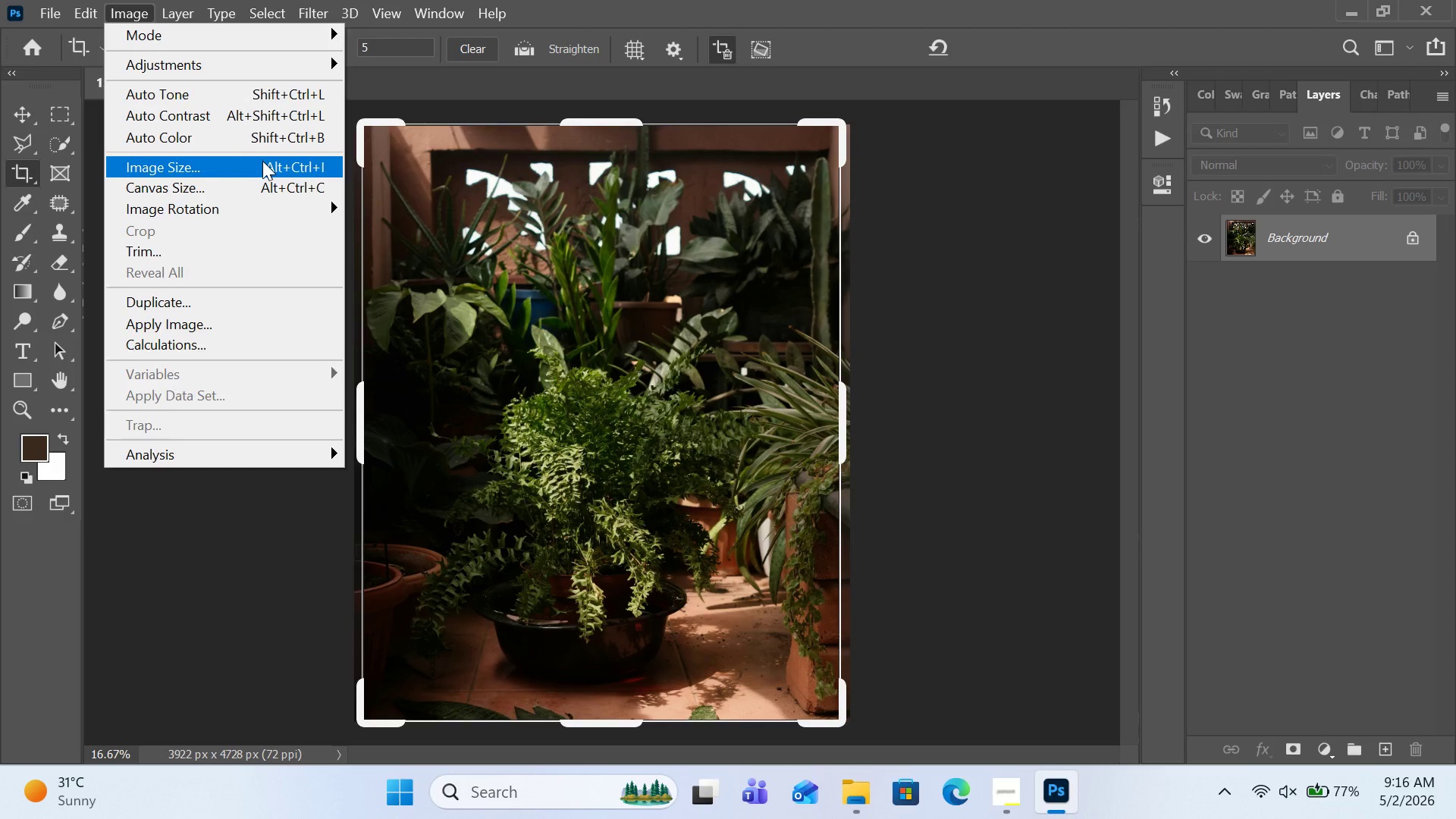 
left_click([262, 161])
 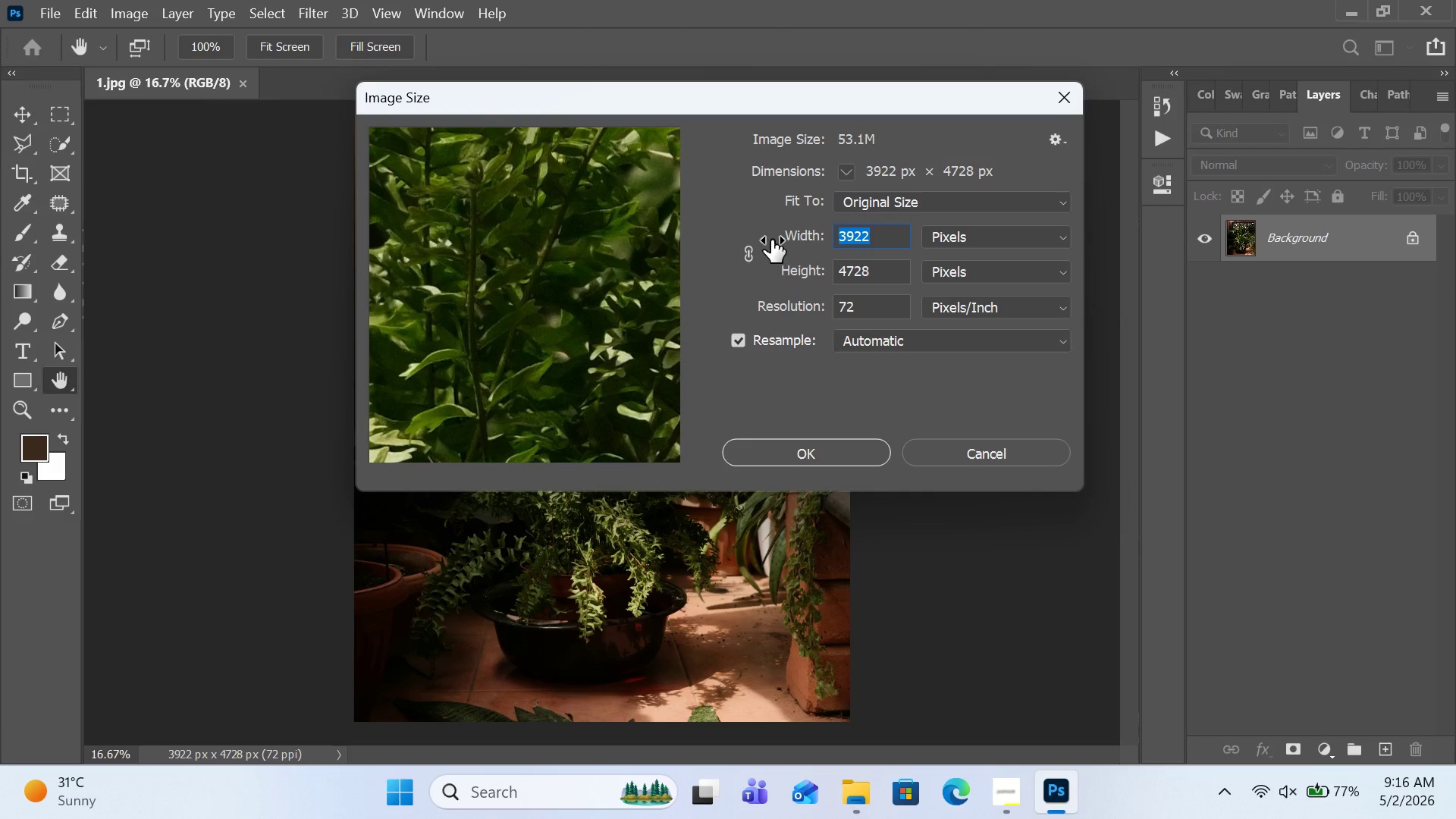 
wait(5.41)
 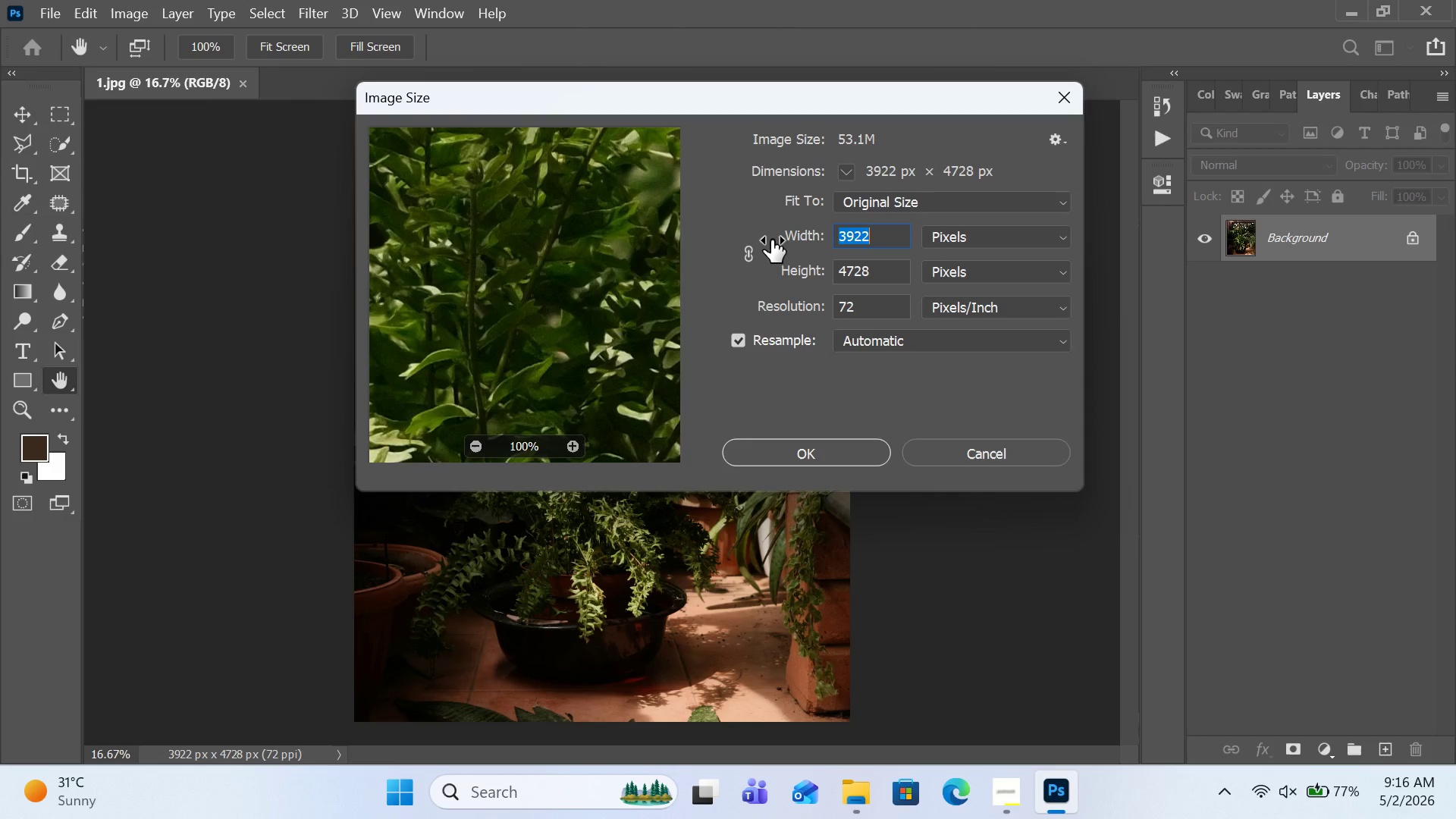 
key(Numpad1)
 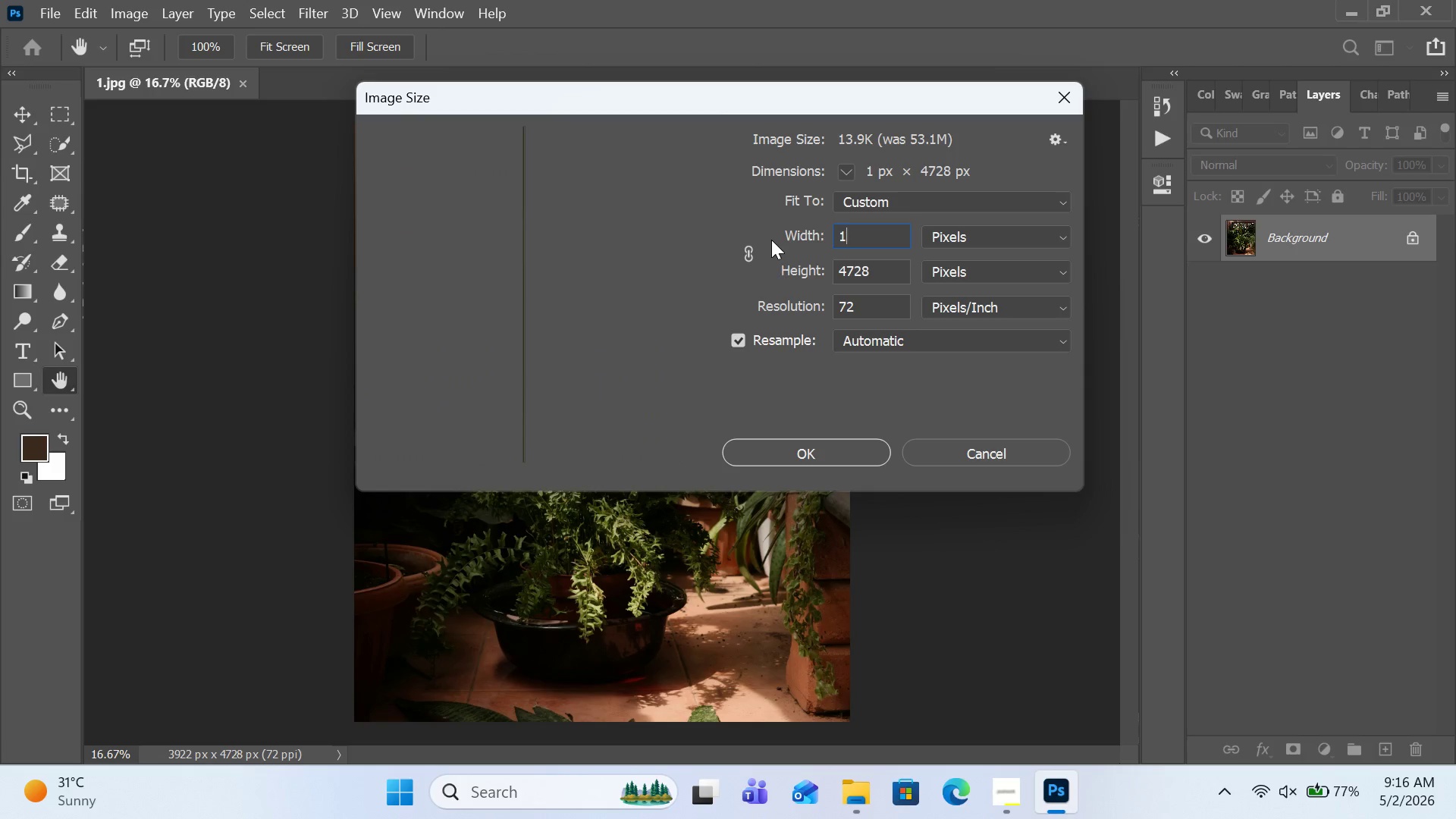 
key(Numpad0)
 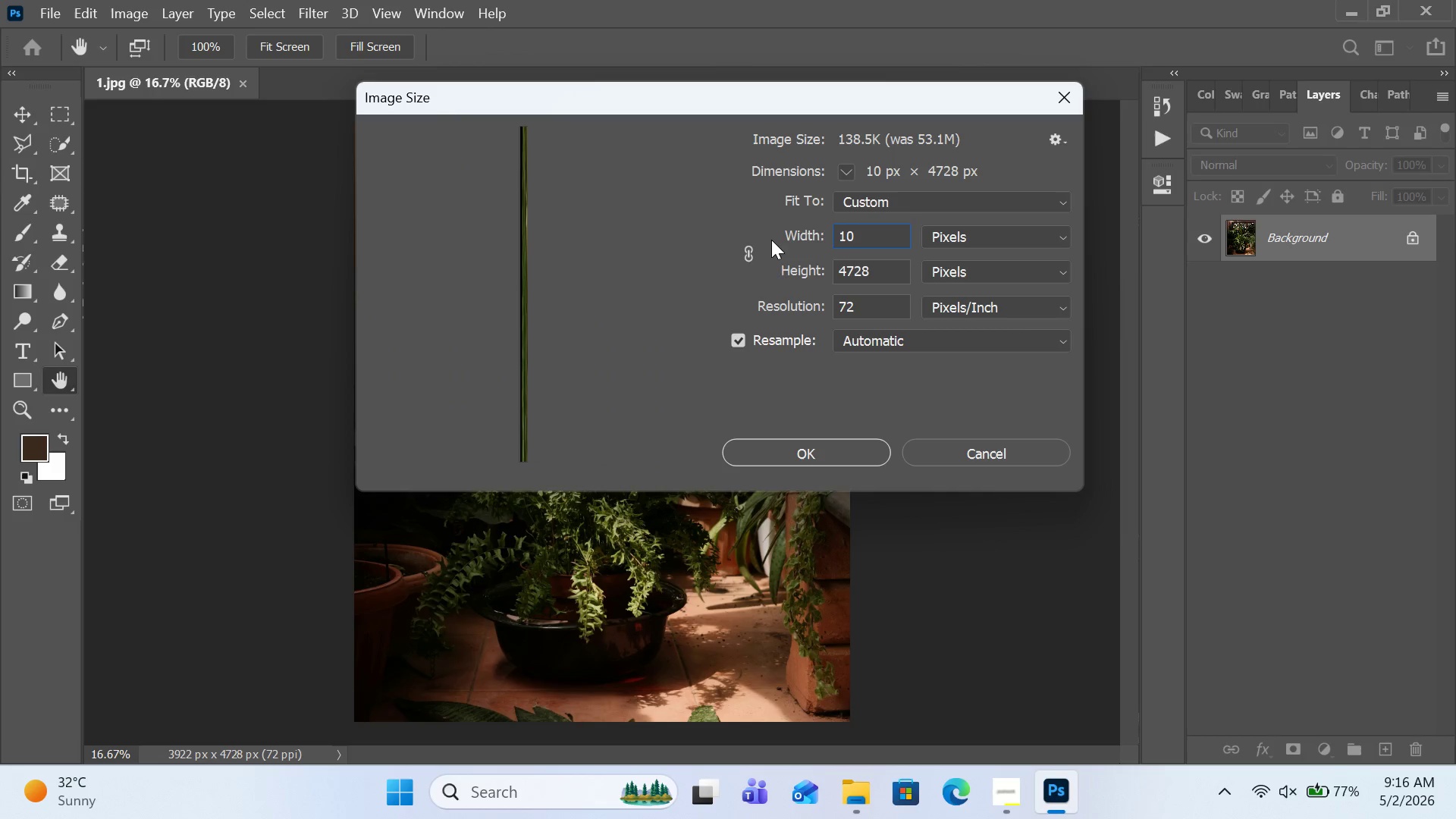 
key(Numpad8)
 